 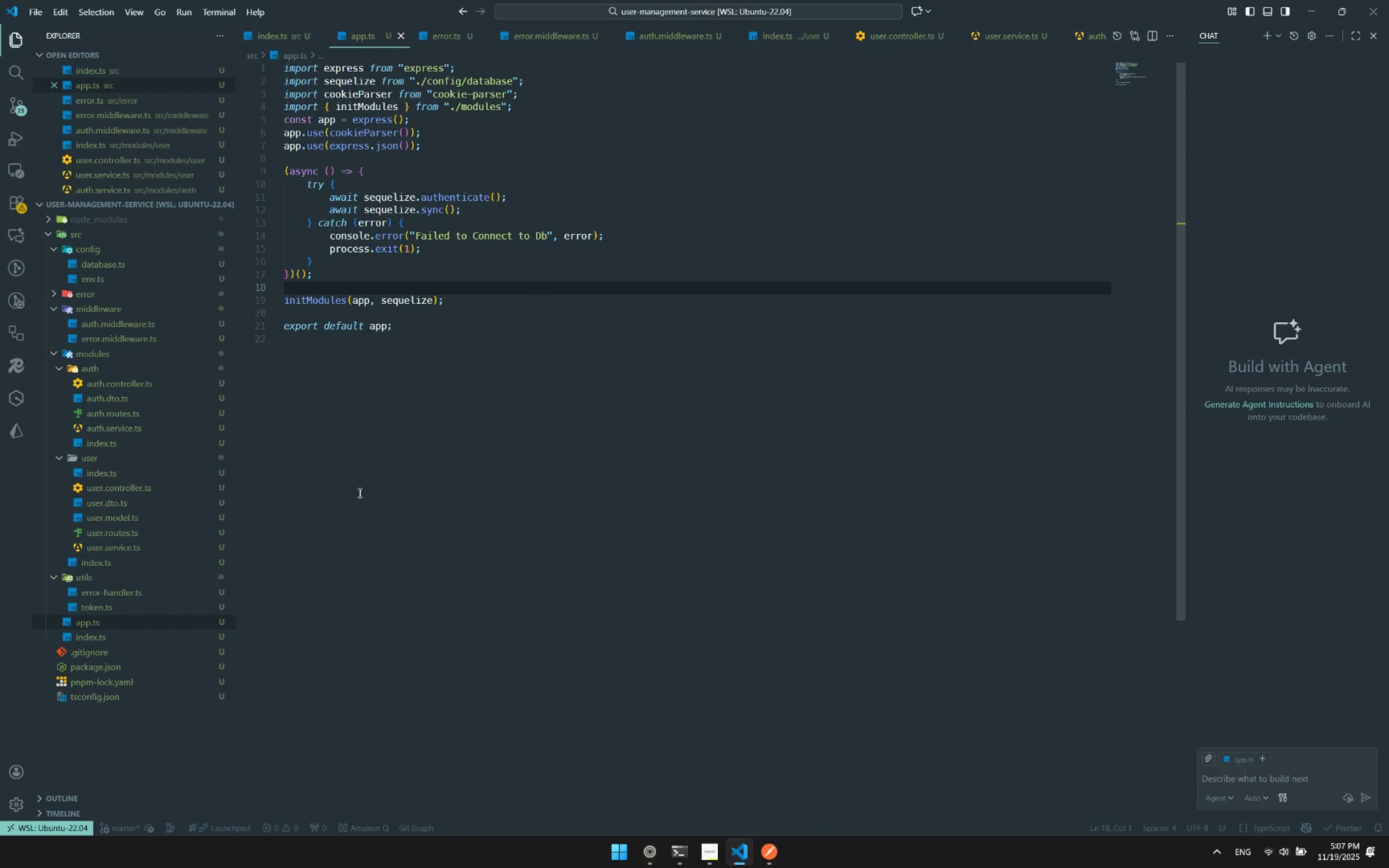 
left_click([563, 369])
 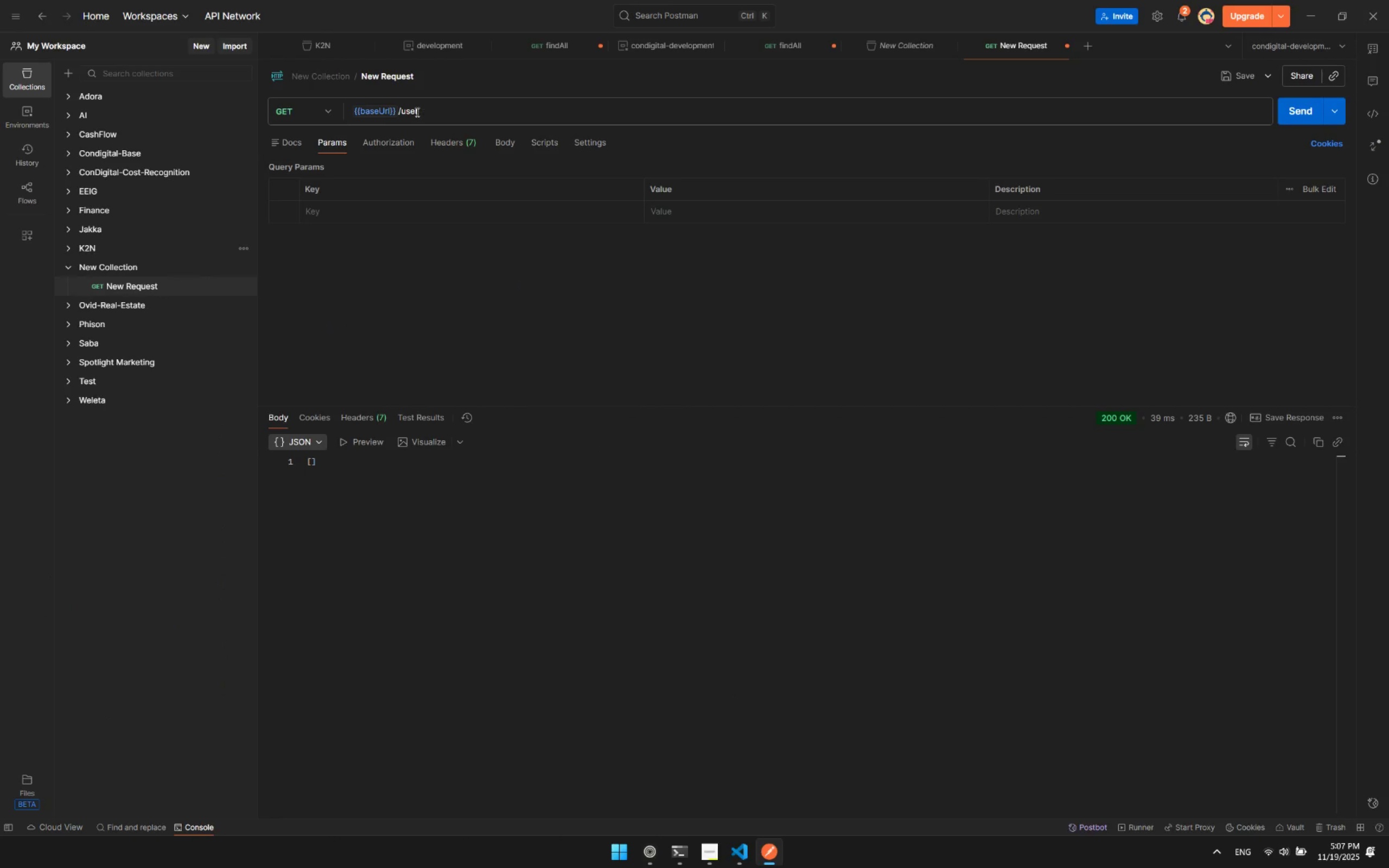 
left_click([416, 111])
 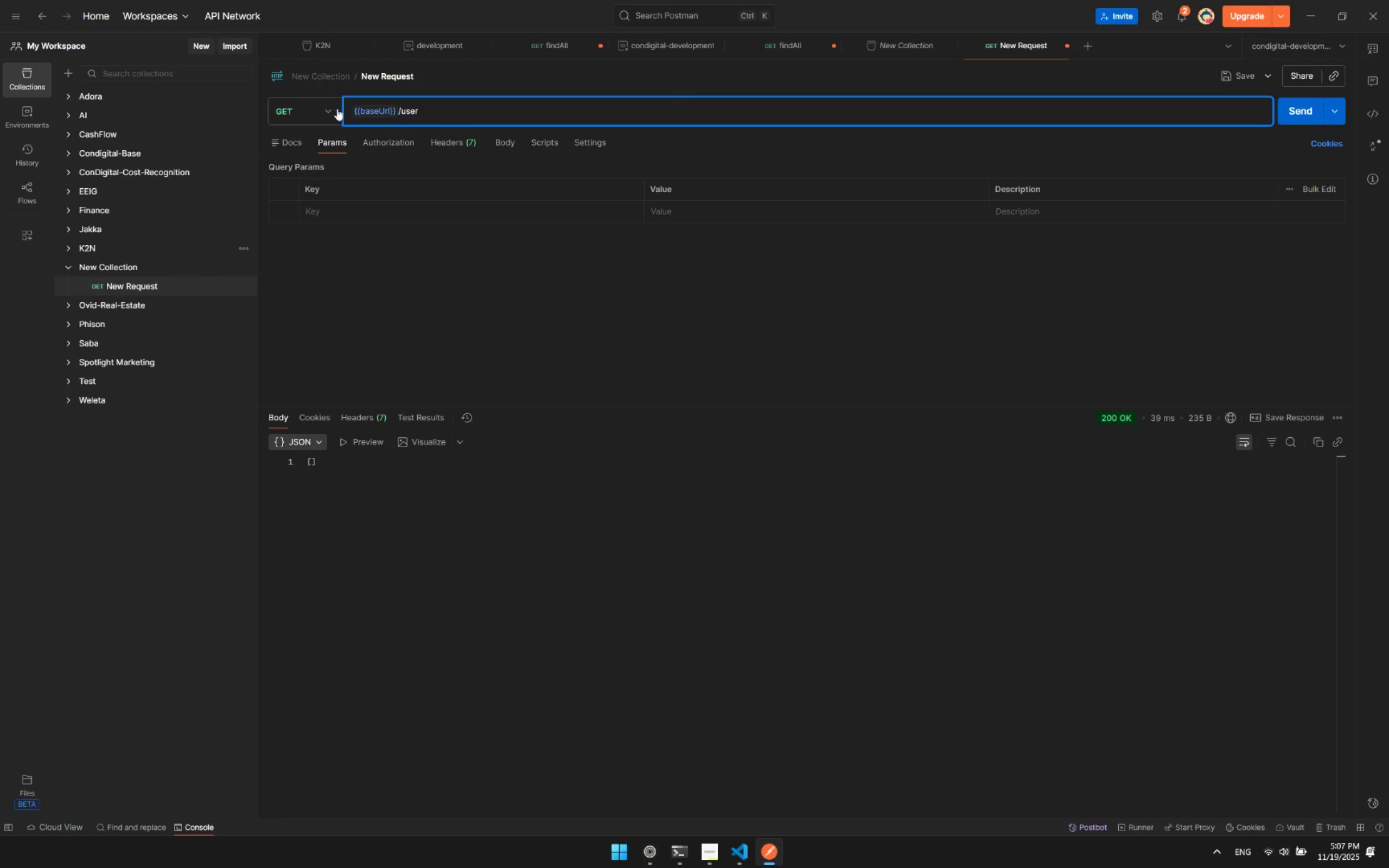 
left_click([320, 106])
 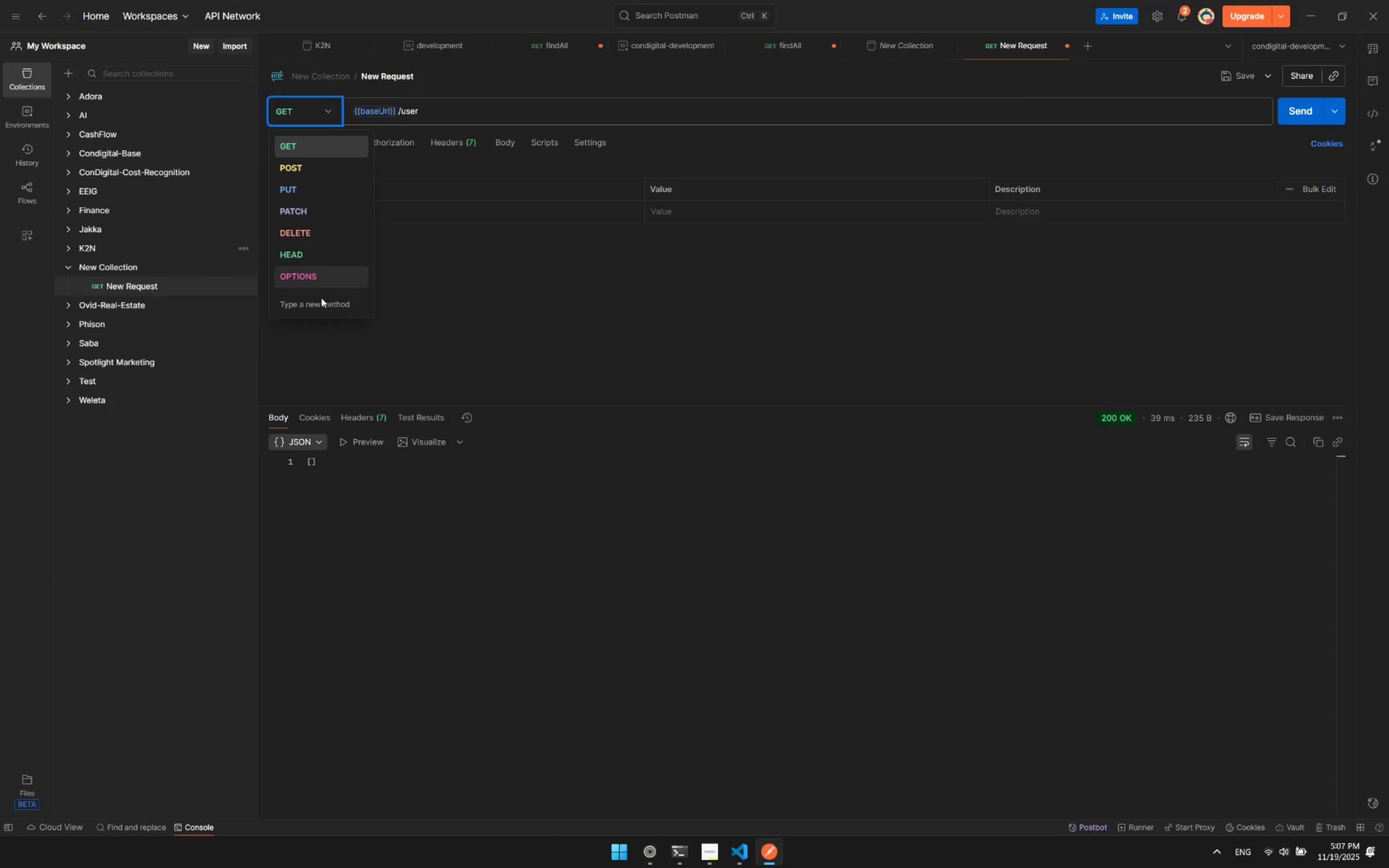 
left_click([309, 169])
 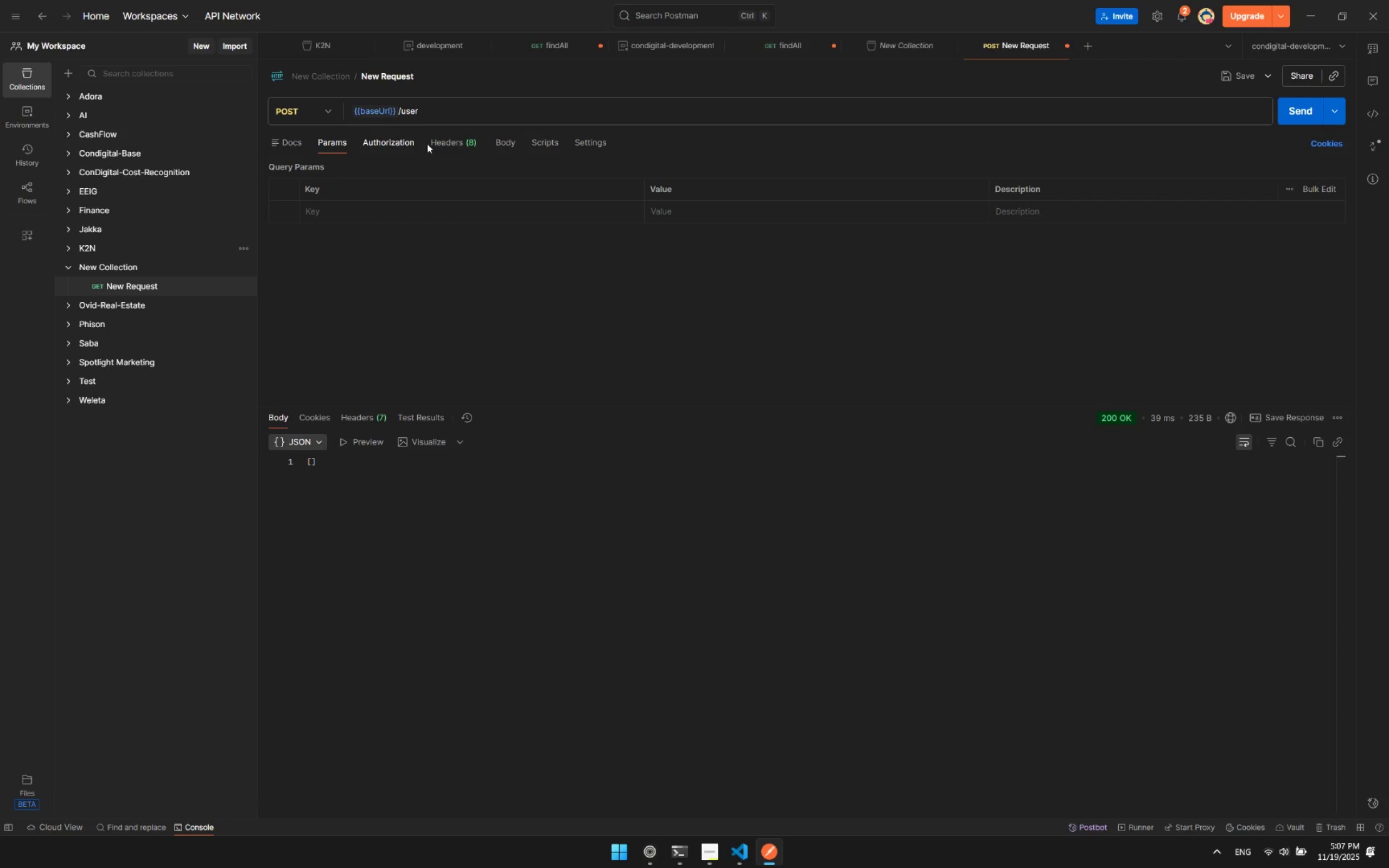 
left_click([502, 143])
 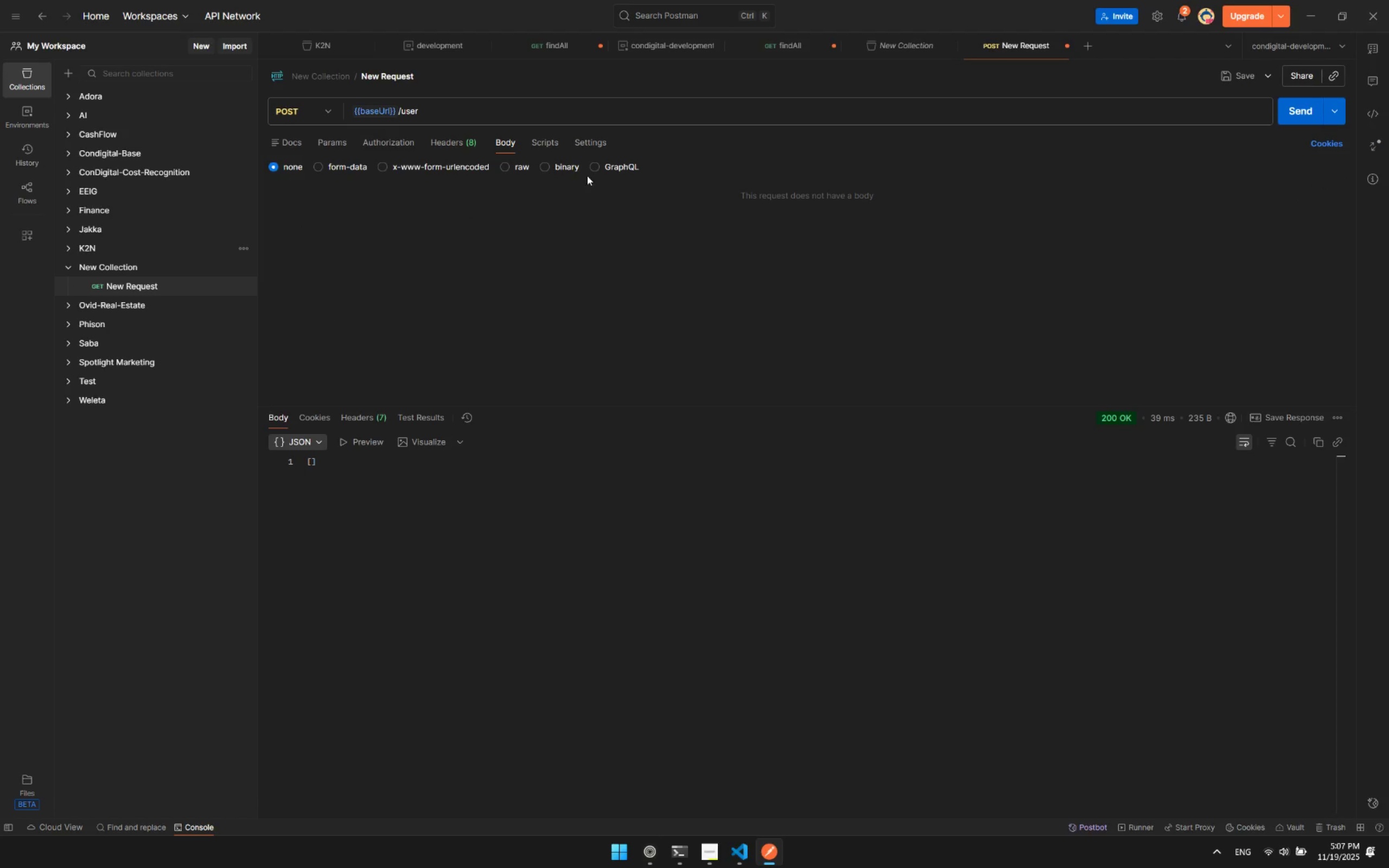 
double_click([506, 172])
 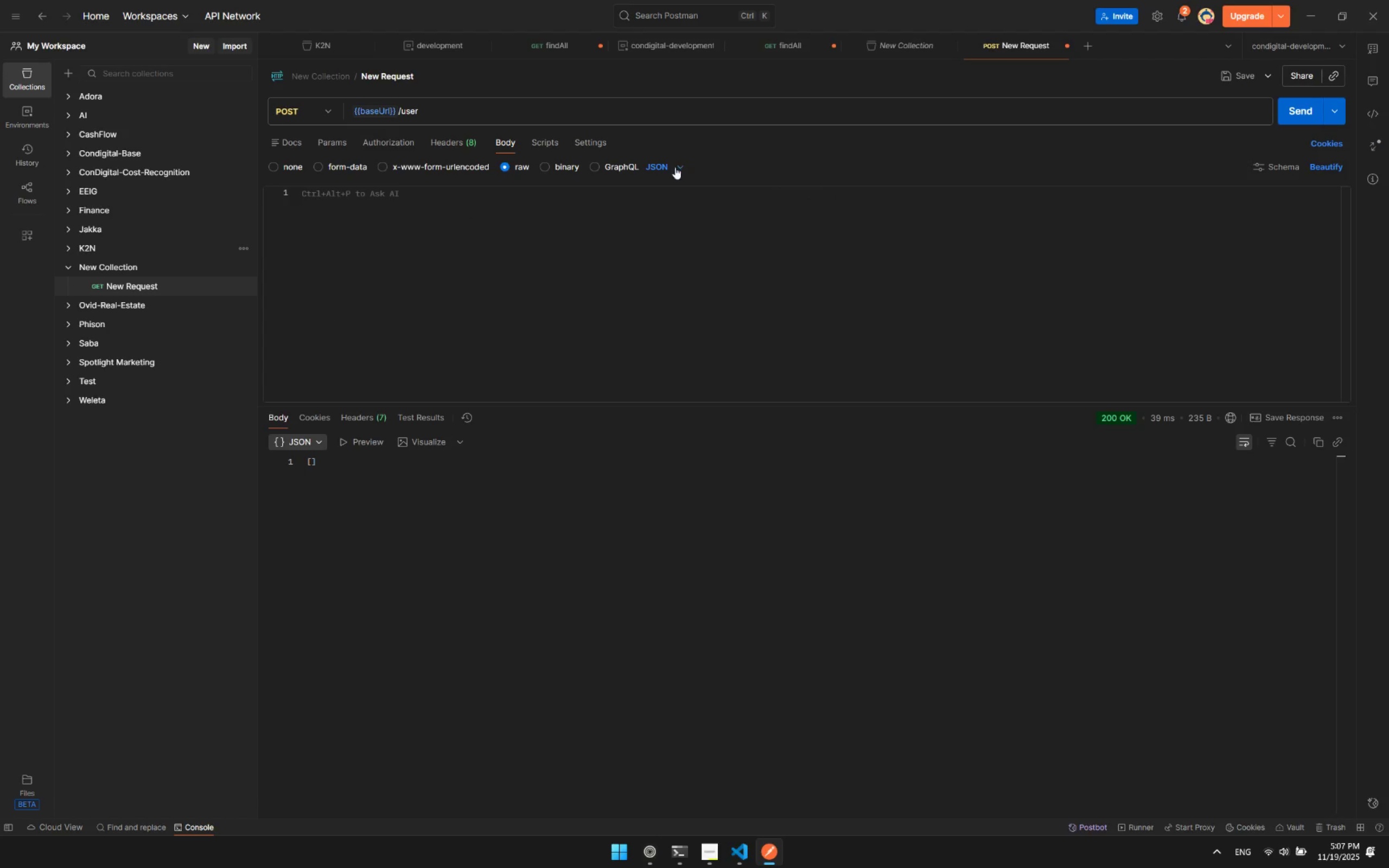 
left_click([675, 168])
 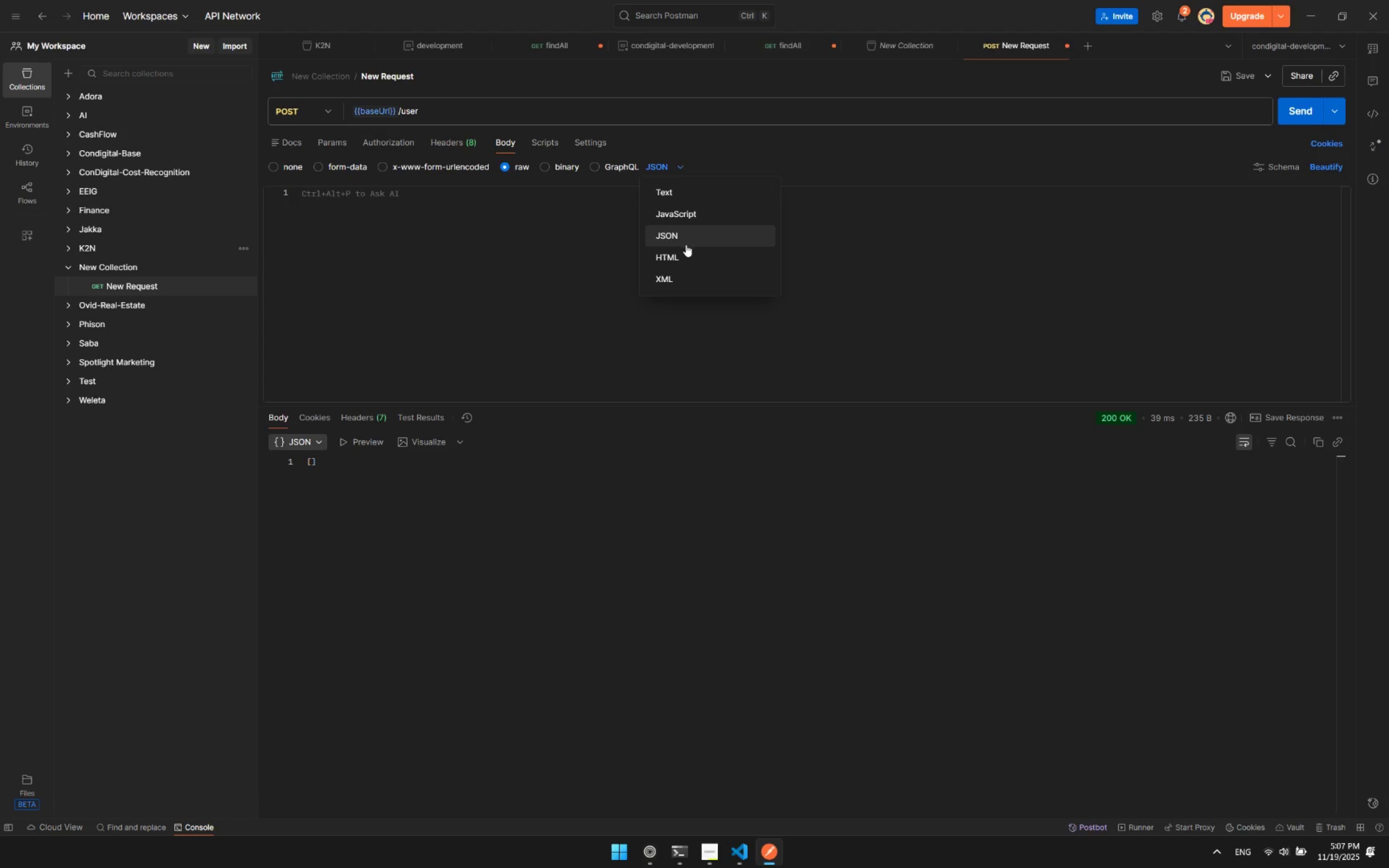 
left_click([686, 245])
 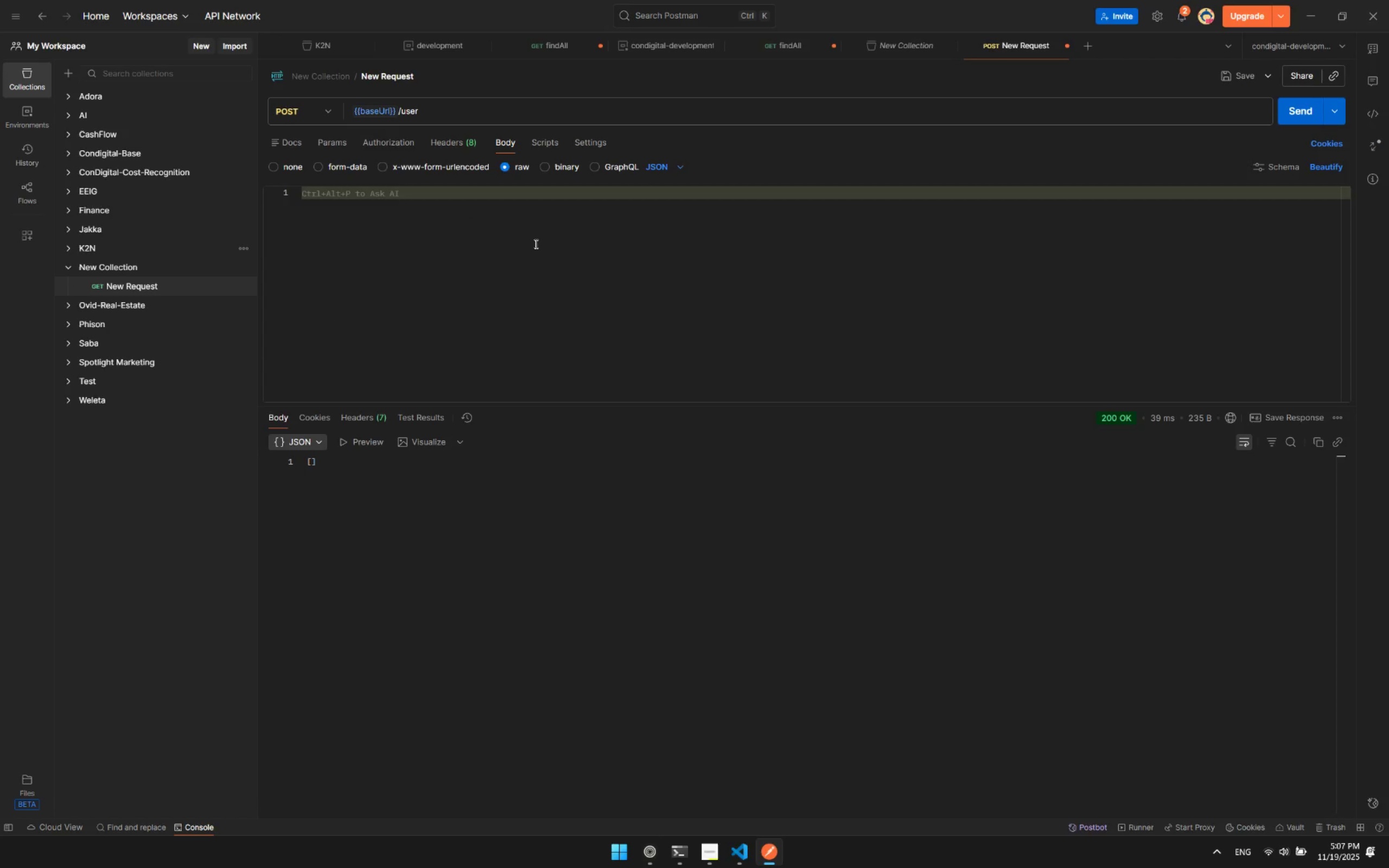 
key(Shift+ShiftRight)
 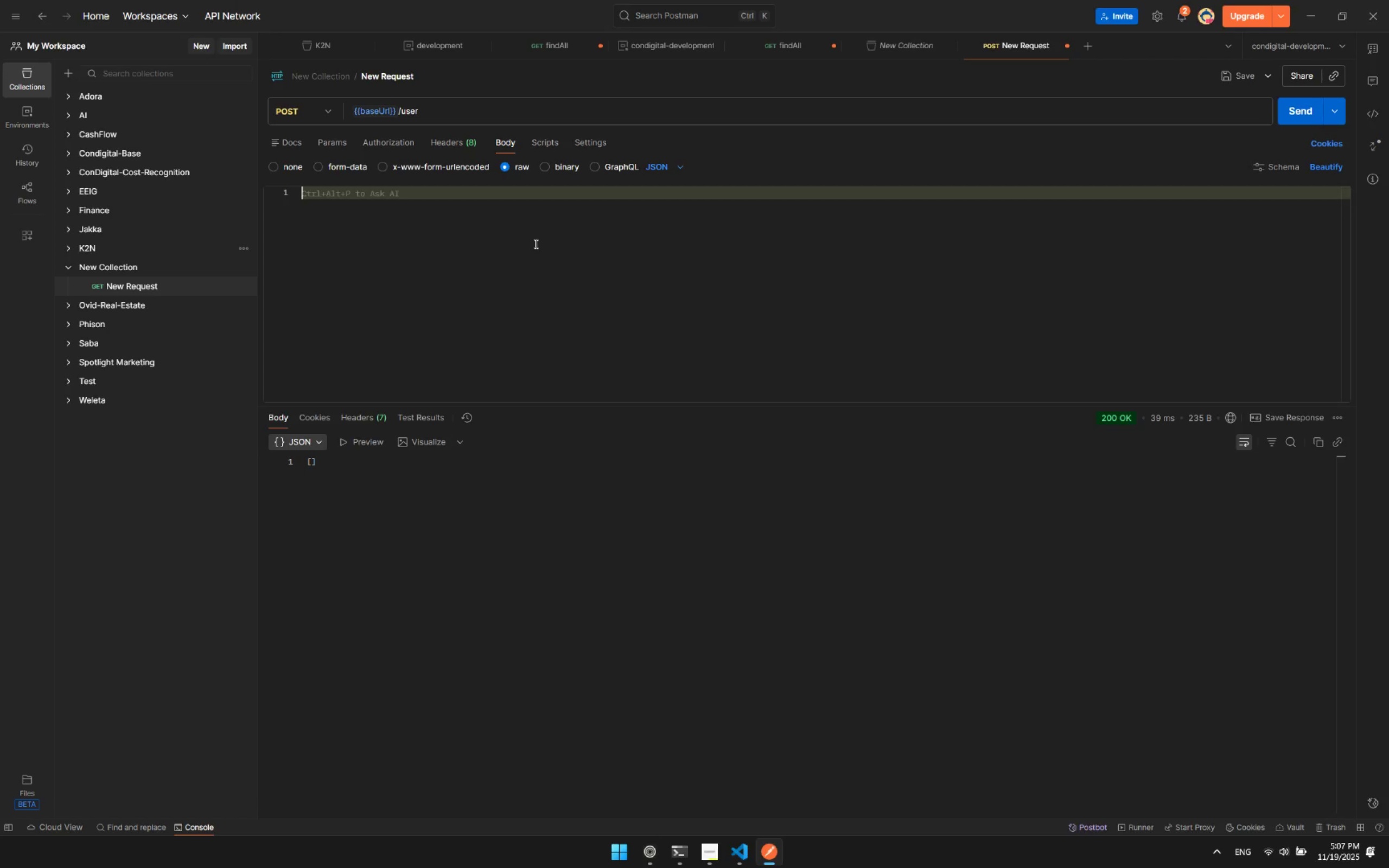 
key(Shift+BracketLeft)
 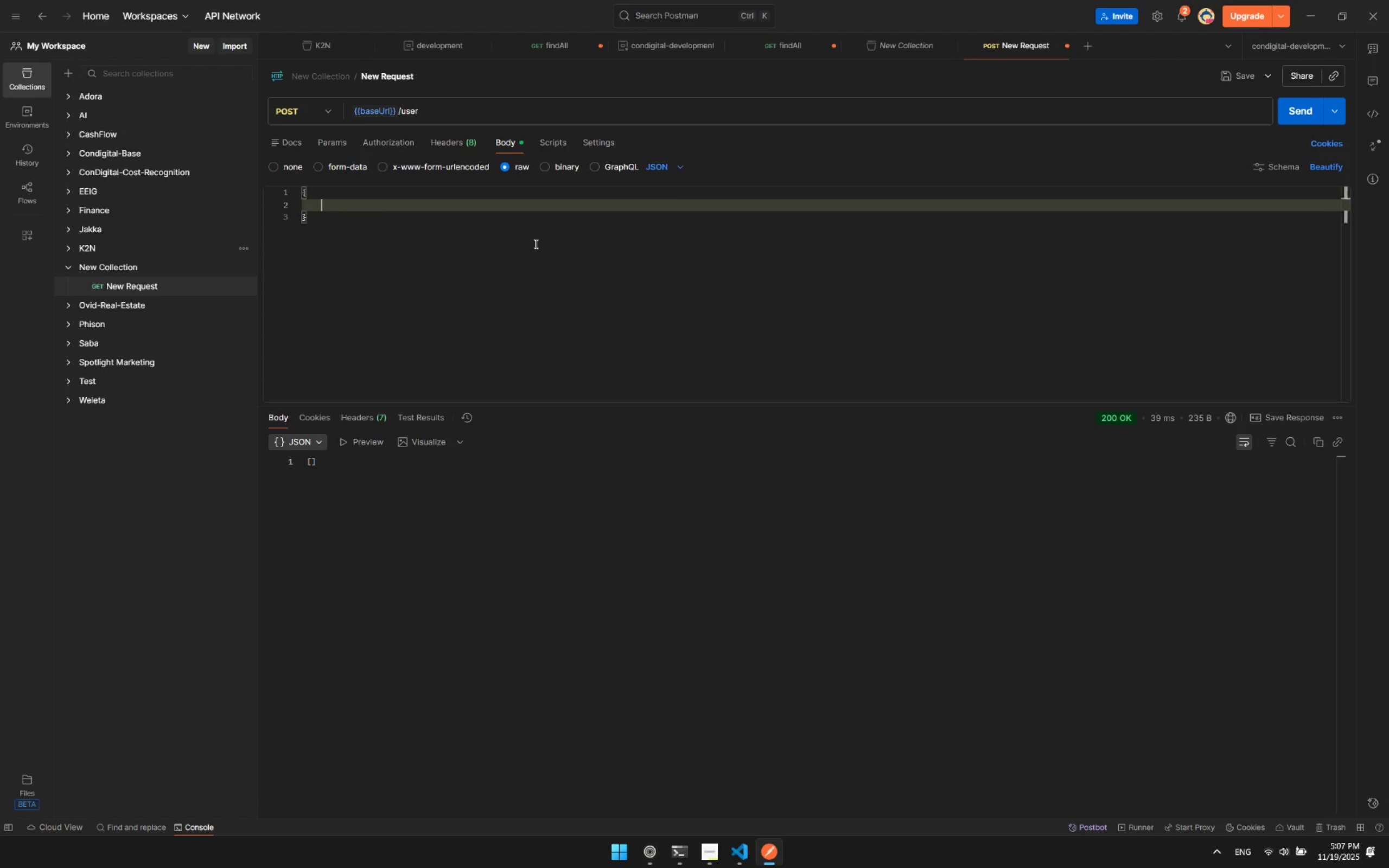 
key(Enter)
 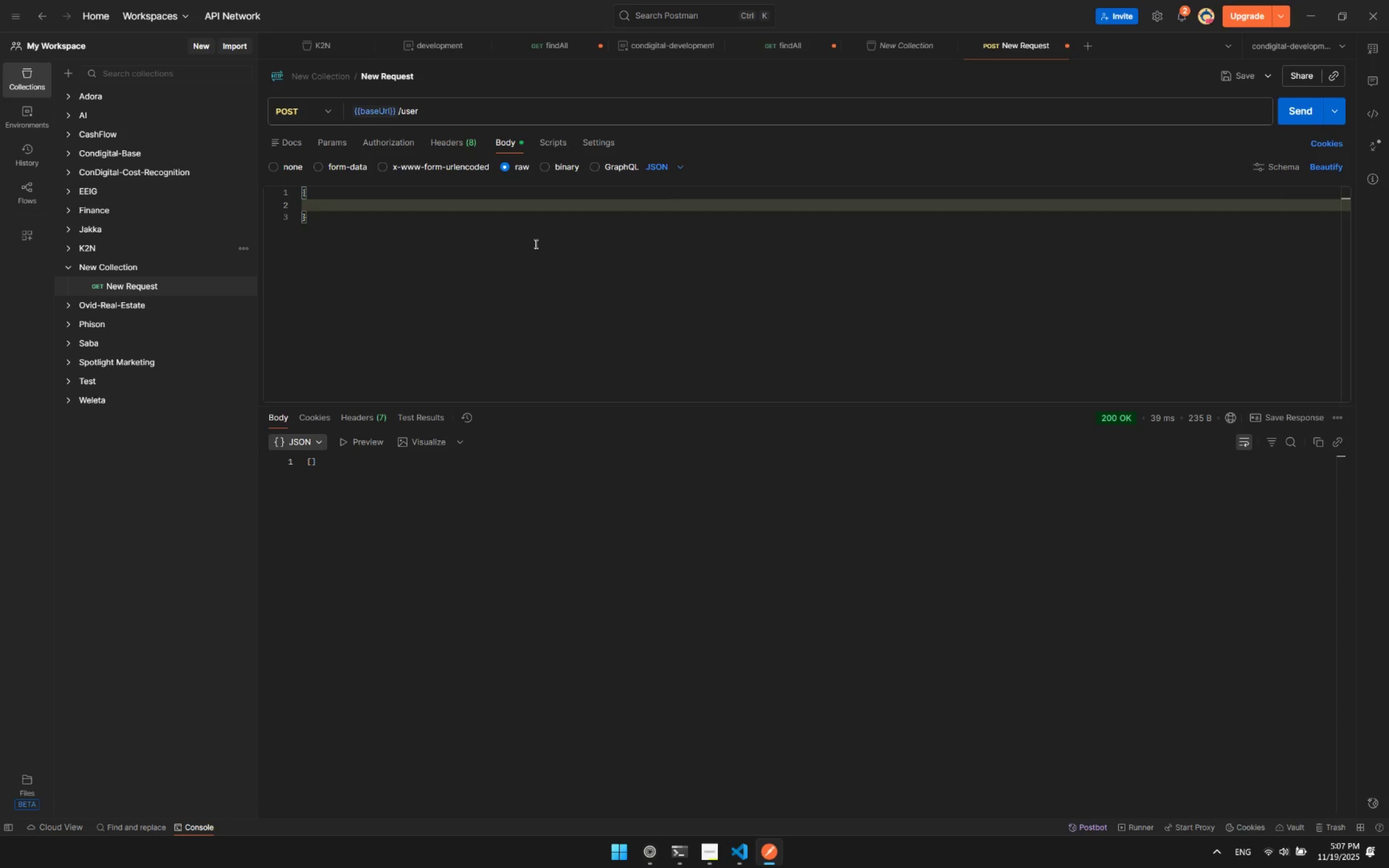 
type(user)
 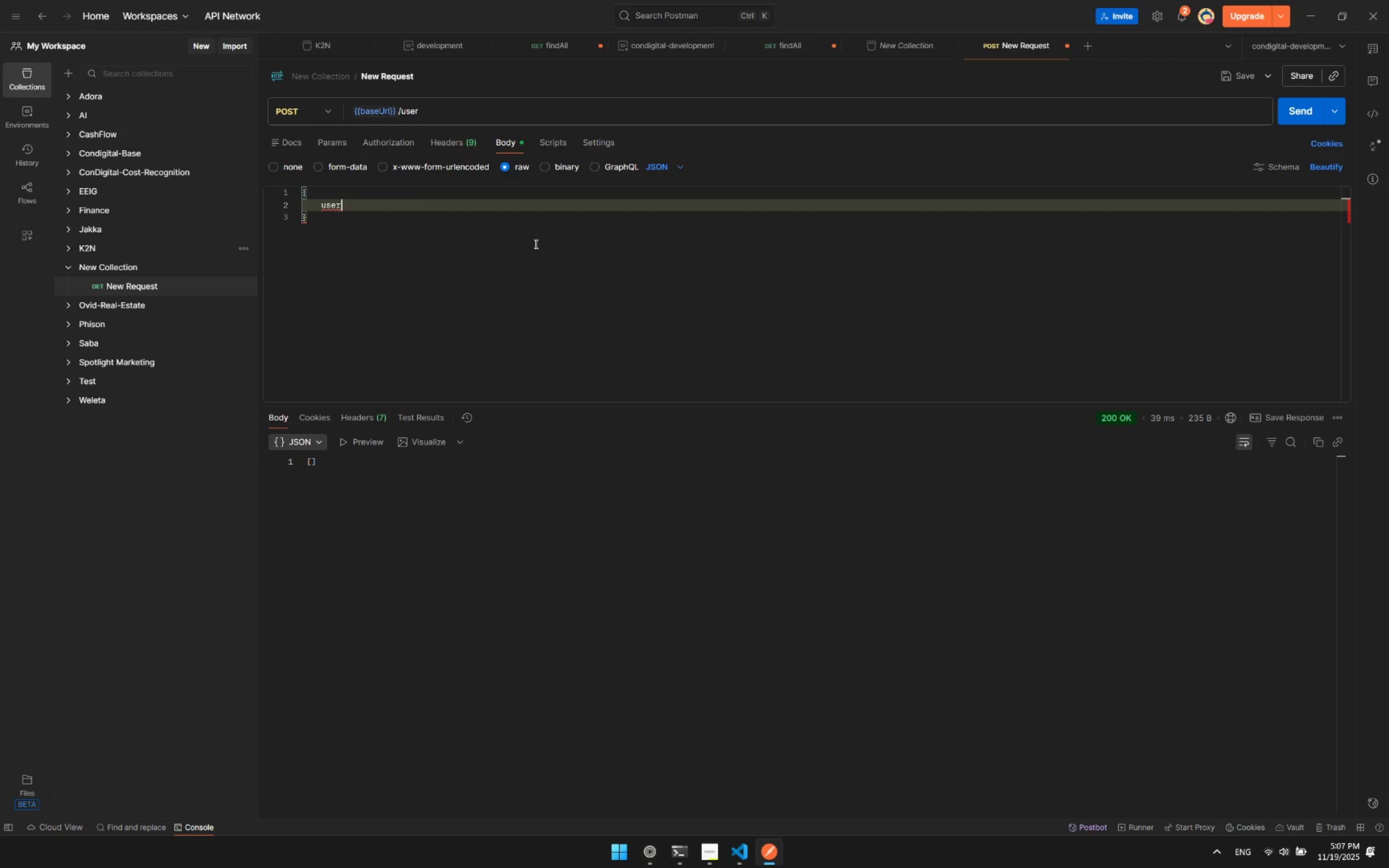 
wait(5.36)
 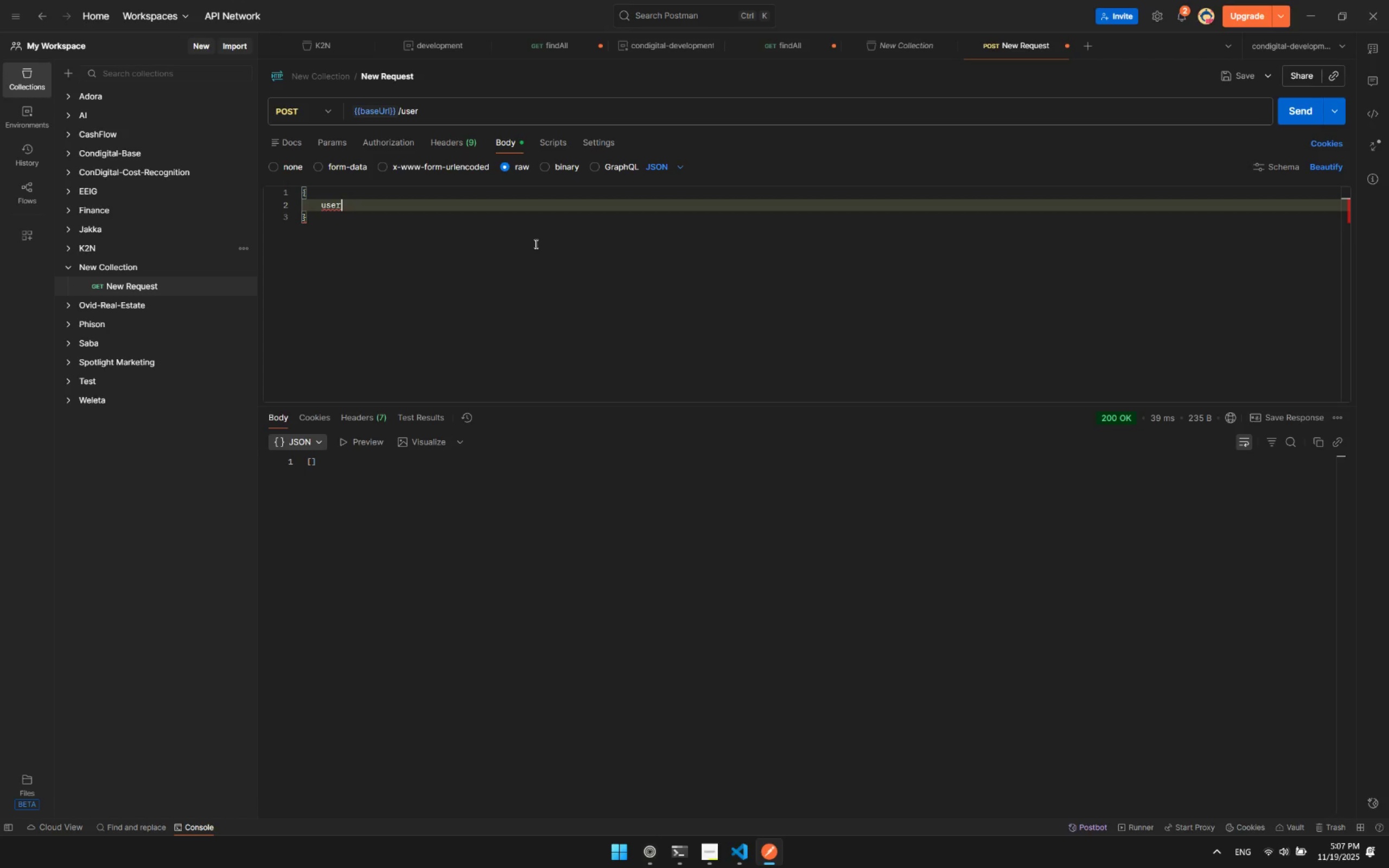 
key(Backspace)
key(Backspace)
key(Backspace)
key(Backspace)
type(user)
key(Backspace)
key(Backspace)
key(Backspace)
key(Backspace)
 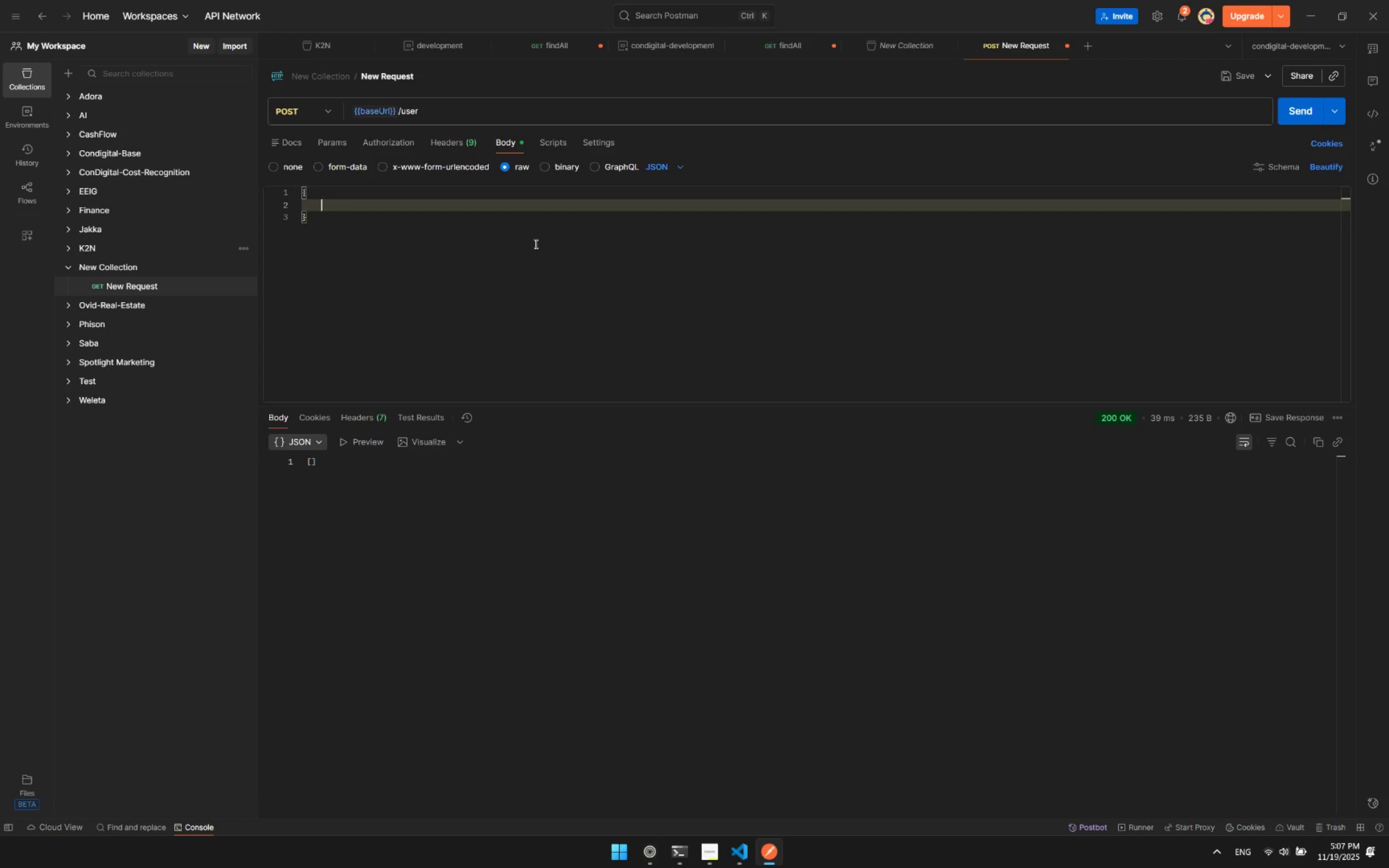 
type(for)
key(Backspace)
key(Backspace)
key(Backspace)
type("identif)
key(Backspace)
key(Backspace)
key(Backspace)
key(Backspace)
key(Backspace)
key(Backspace)
key(Backspace)
type(username)
key(Backspace)
key(Backspace)
key(Backspace)
key(Backspace)
type(_name)
 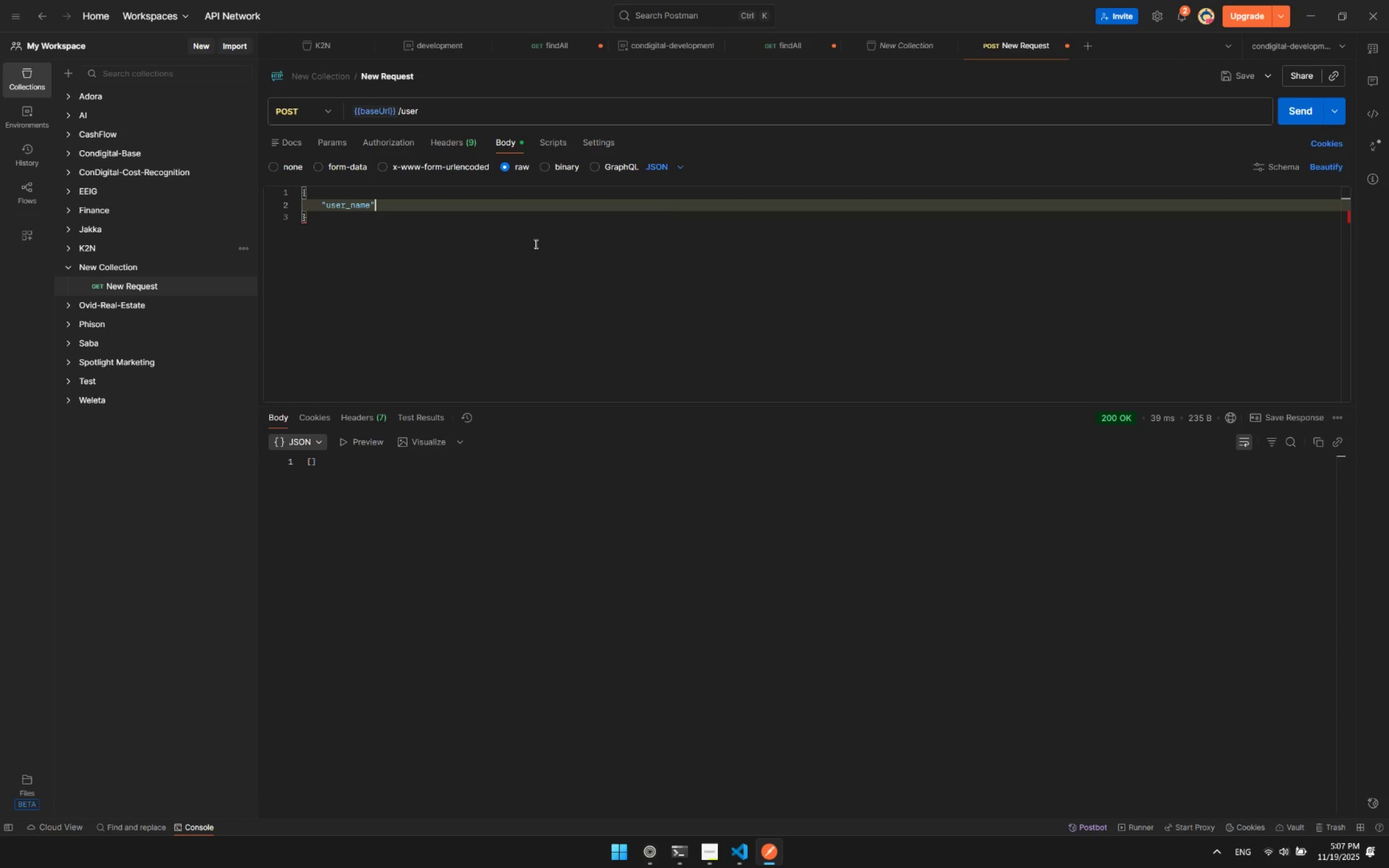 
 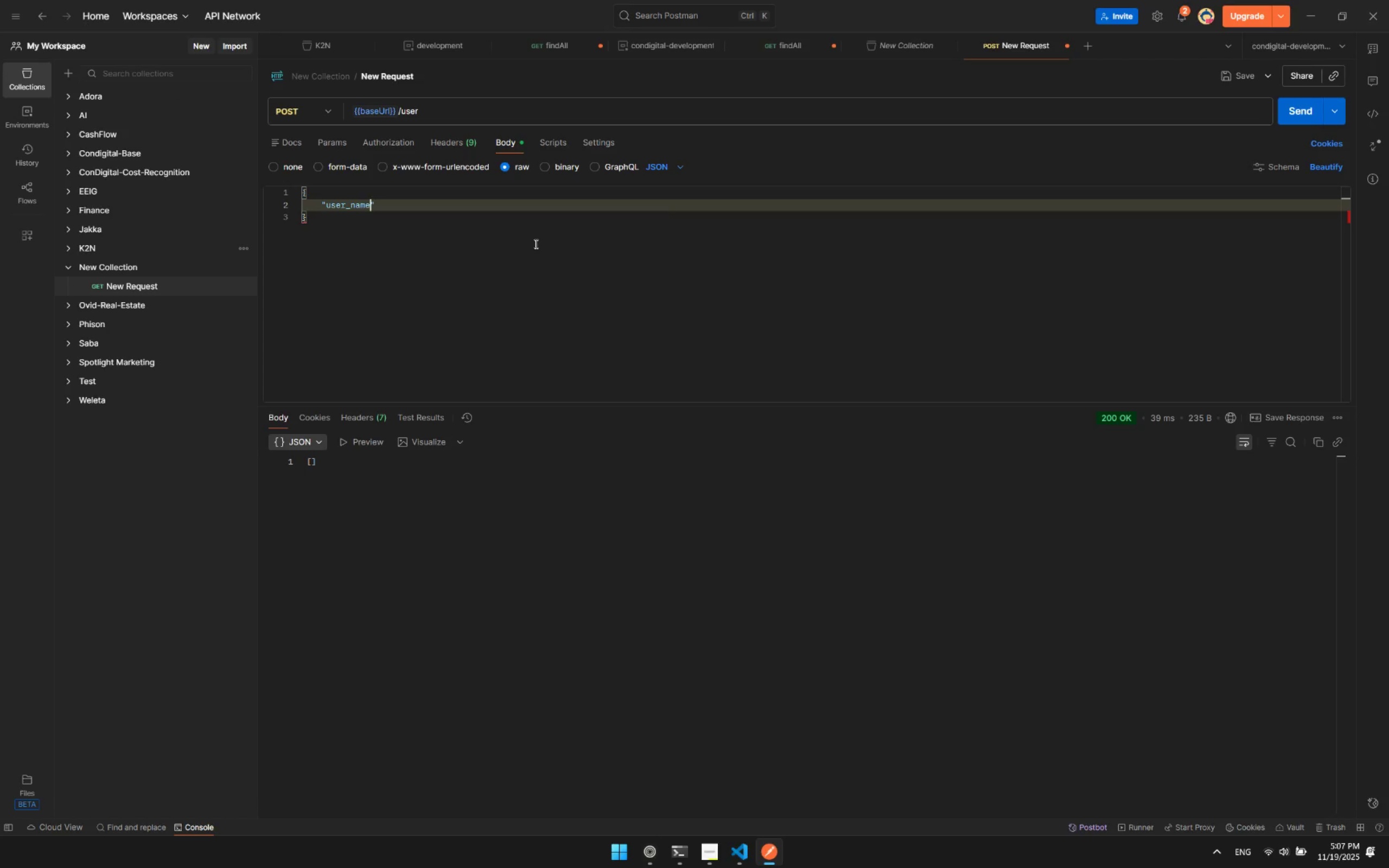 
key(ArrowRight)
 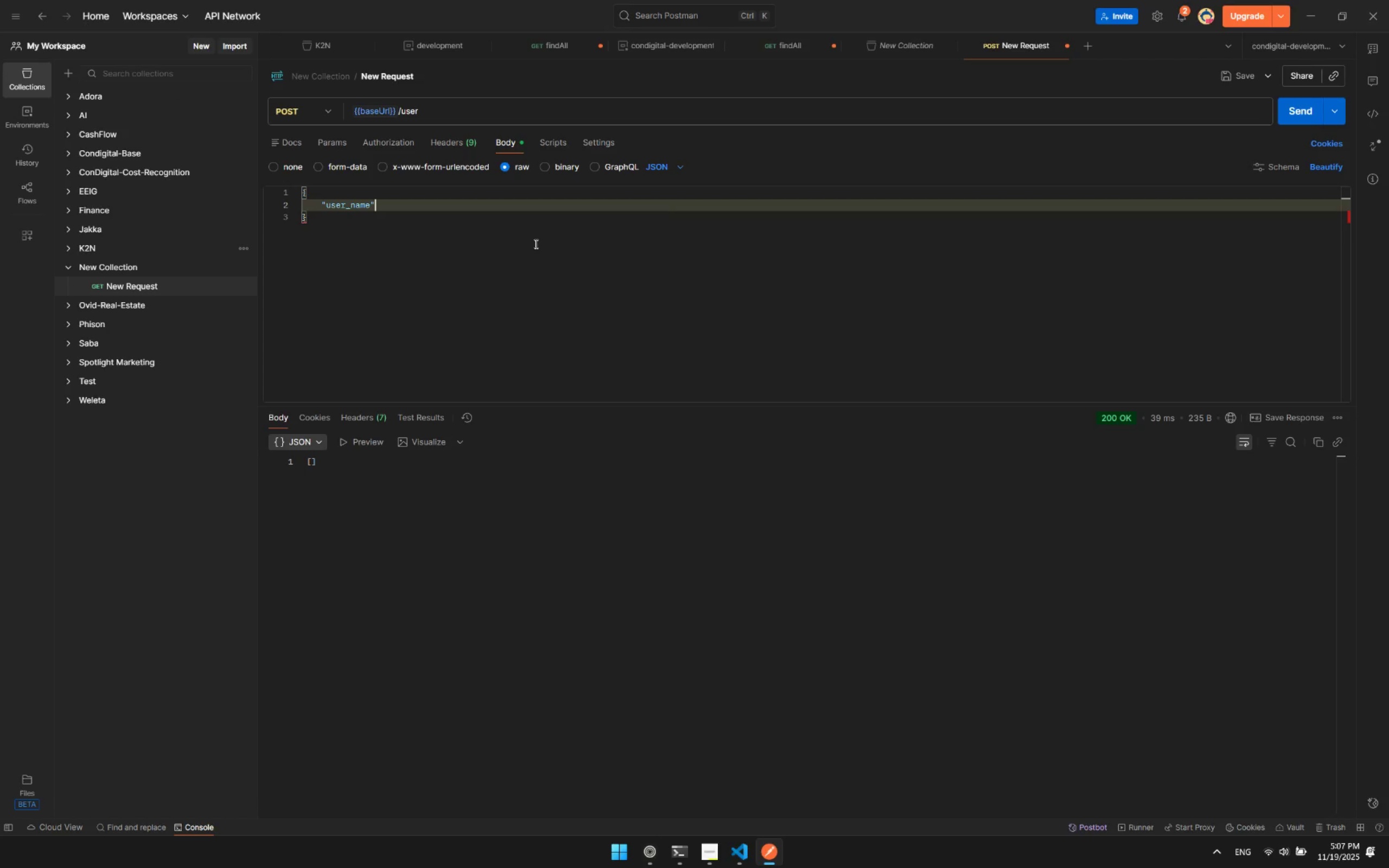 
type(:"amon)
 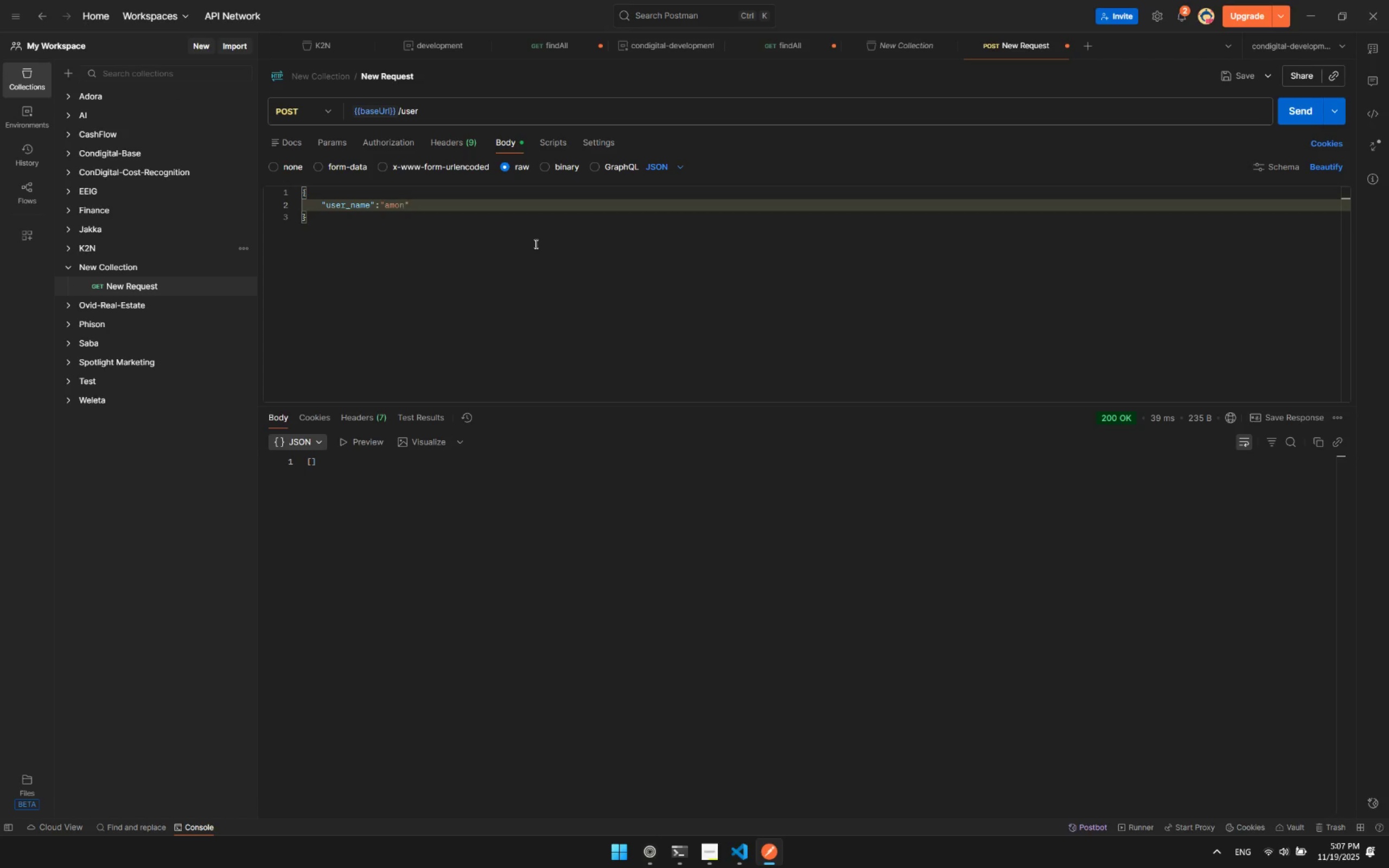 
key(ArrowRight)
 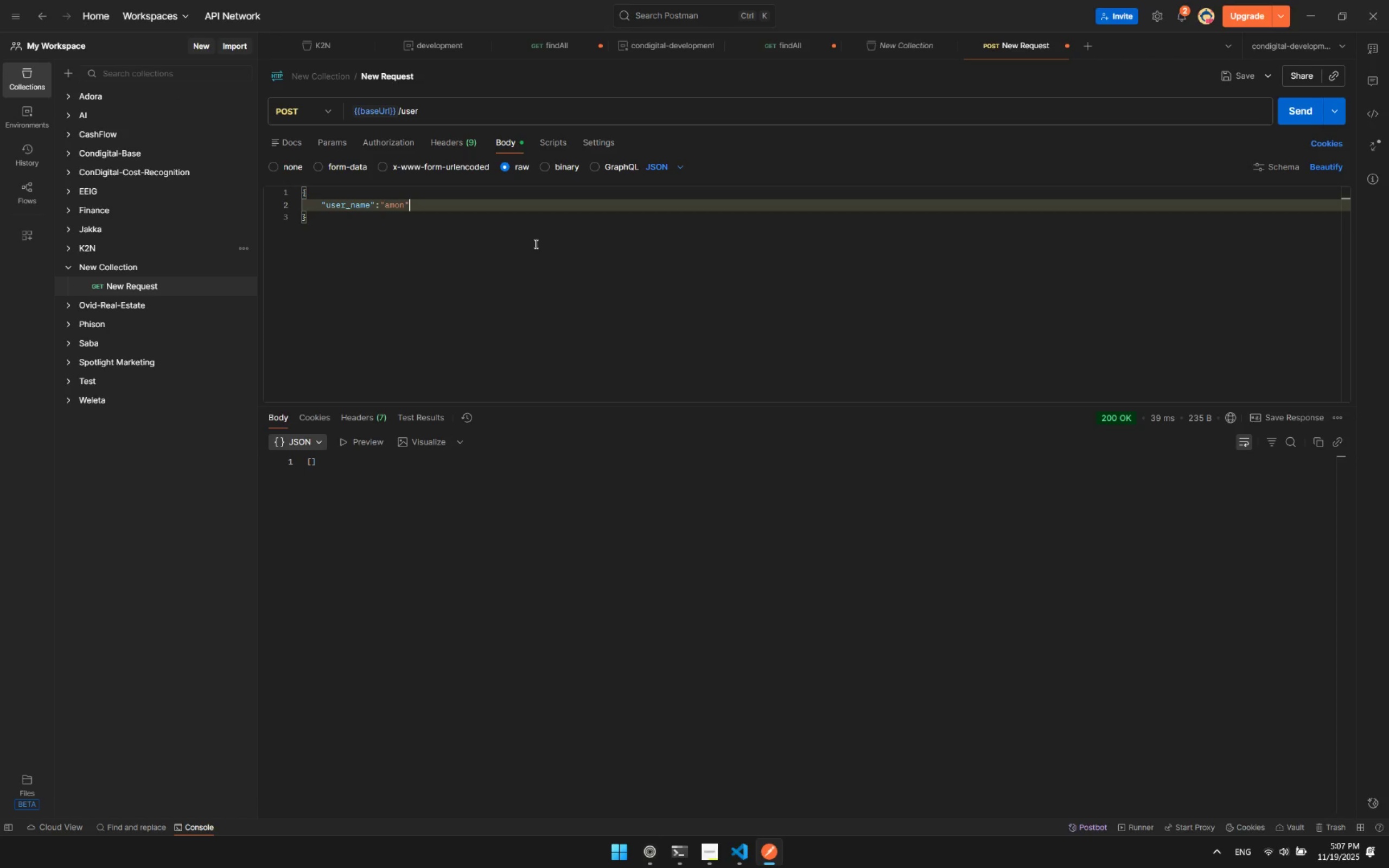 
key(Comma)
 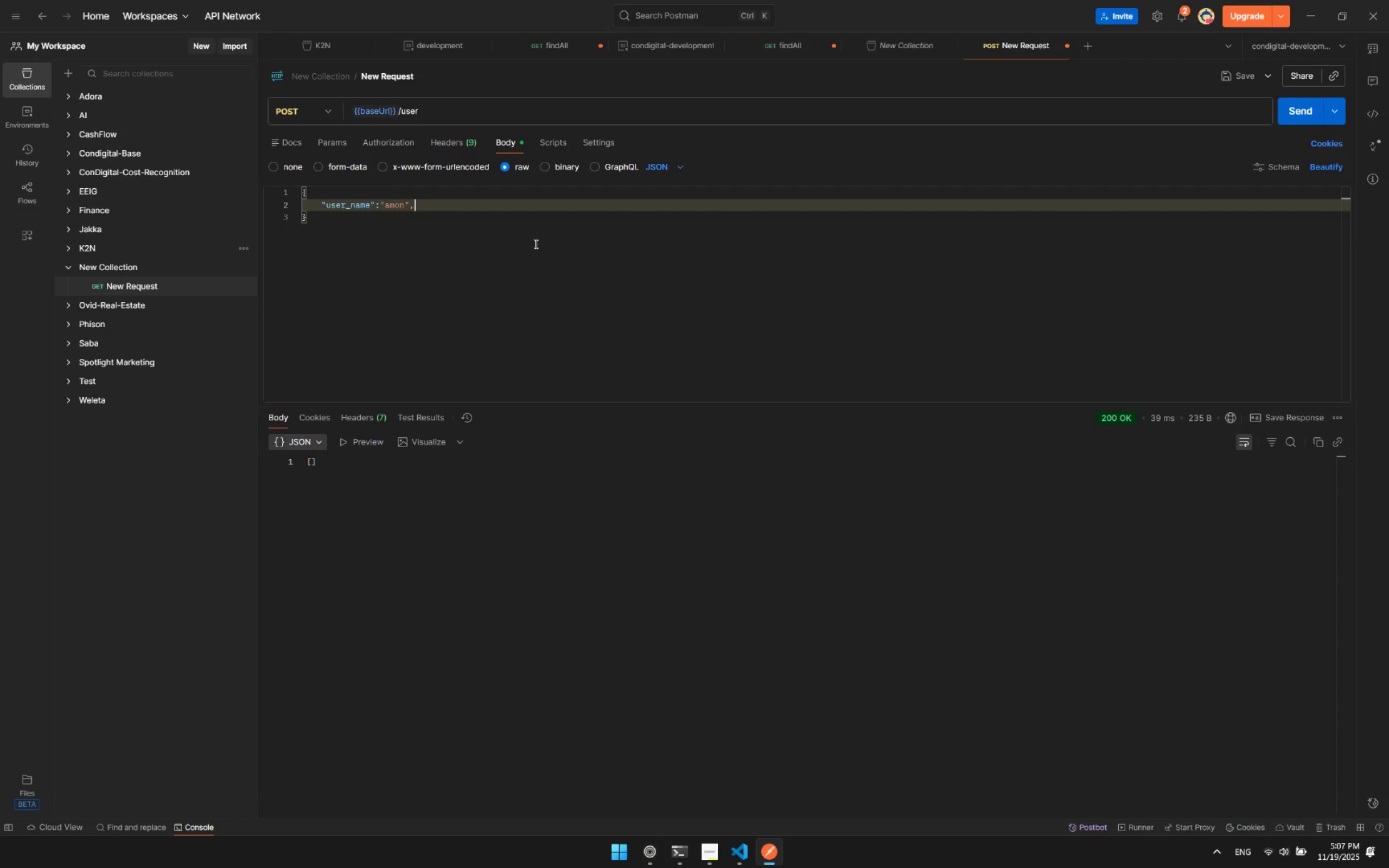 
key(Enter)
 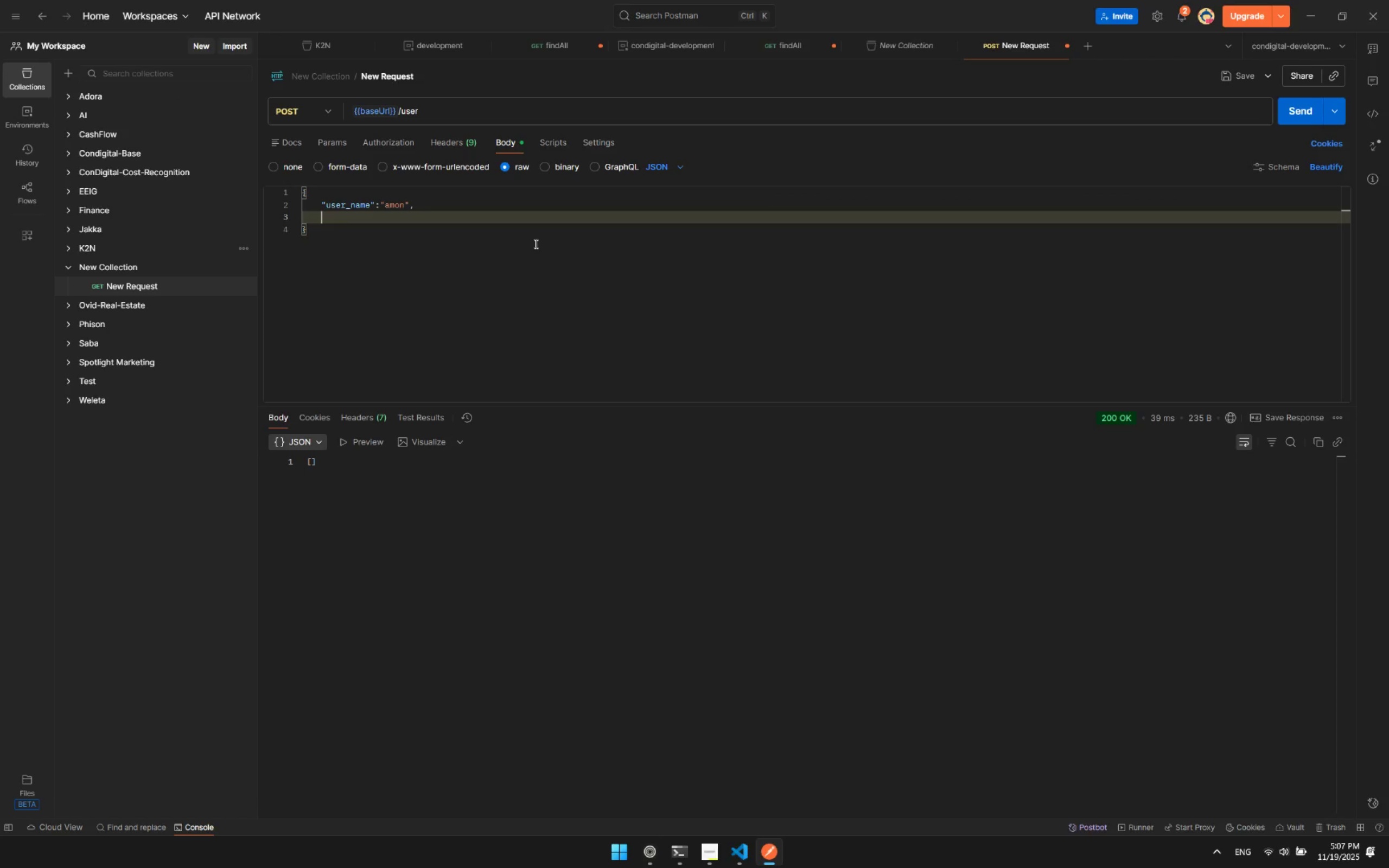 
type("email)
 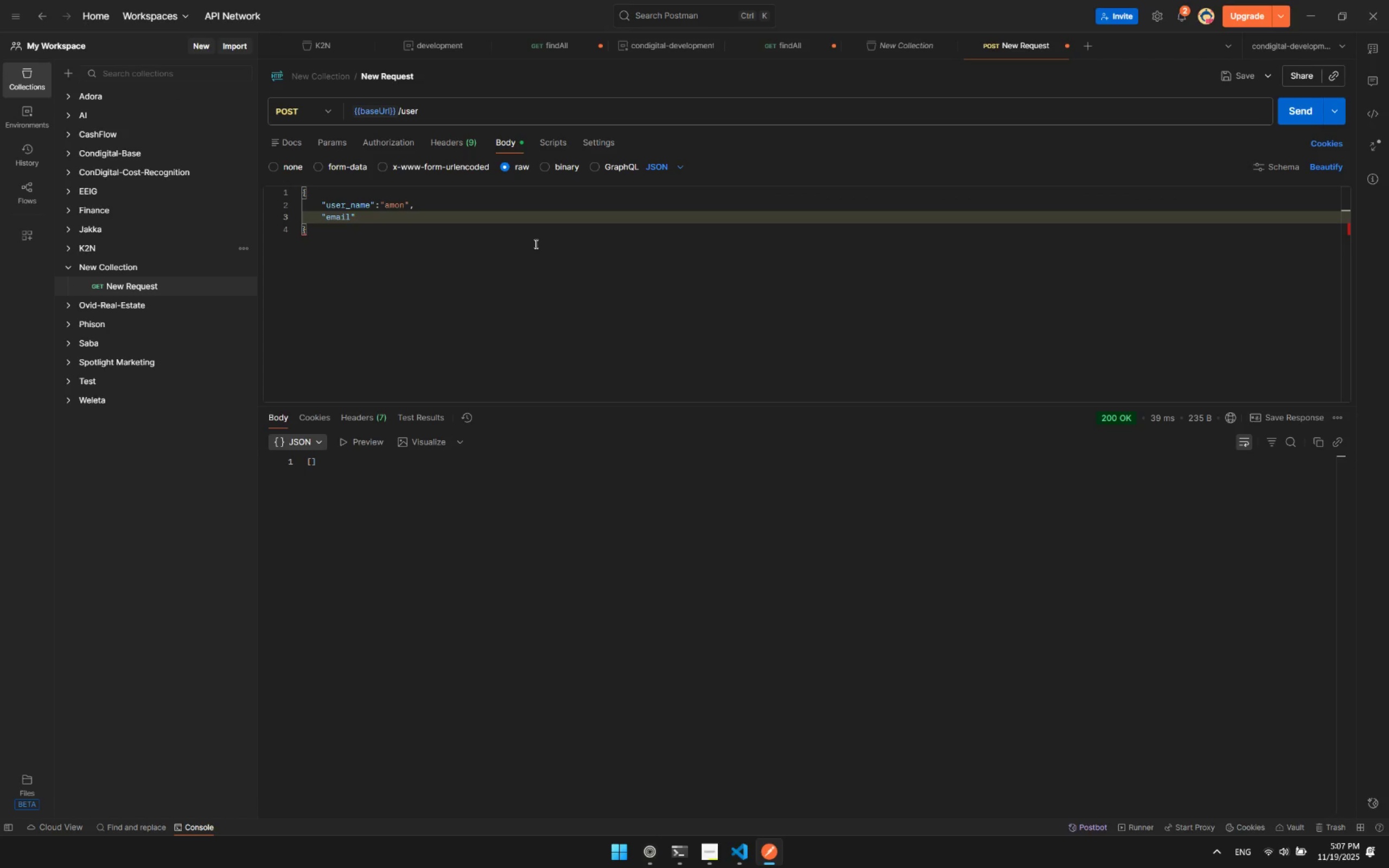 
key(ArrowRight)
 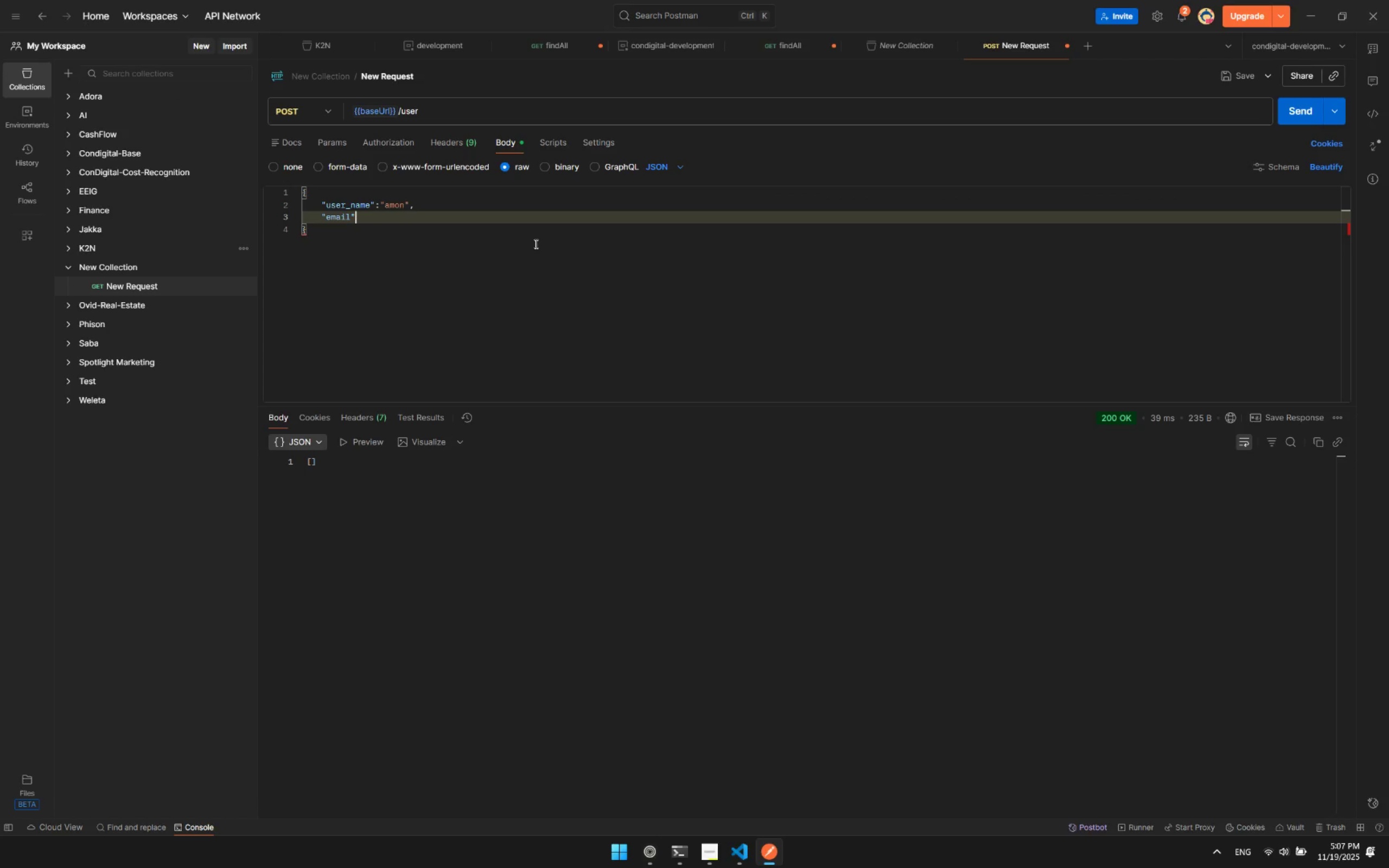 
type(:"amonisa)
key(Backspace)
key(Backspace)
key(Backspace)
type(isayas1234@gmail.com)
 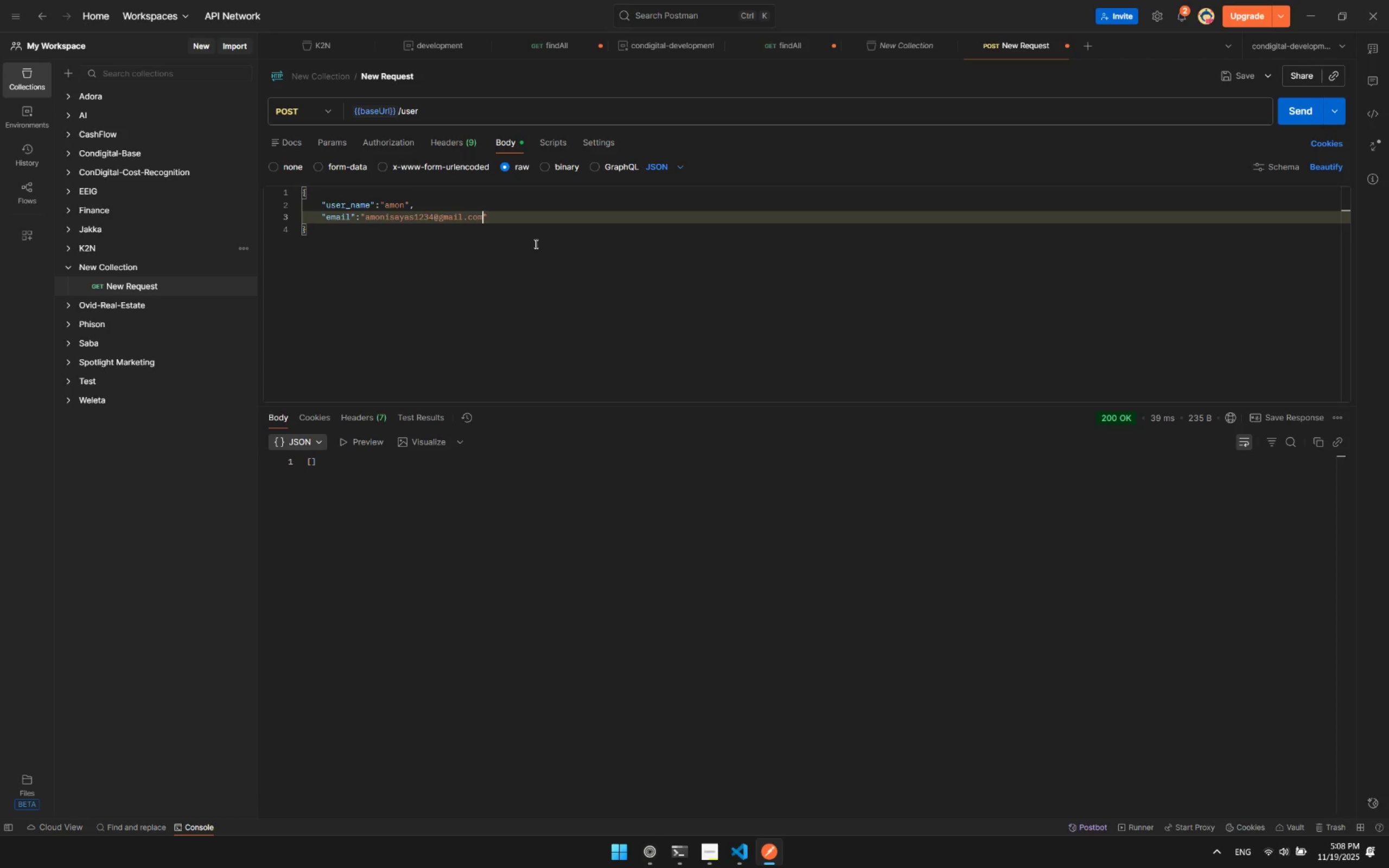 
key(ArrowRight)
 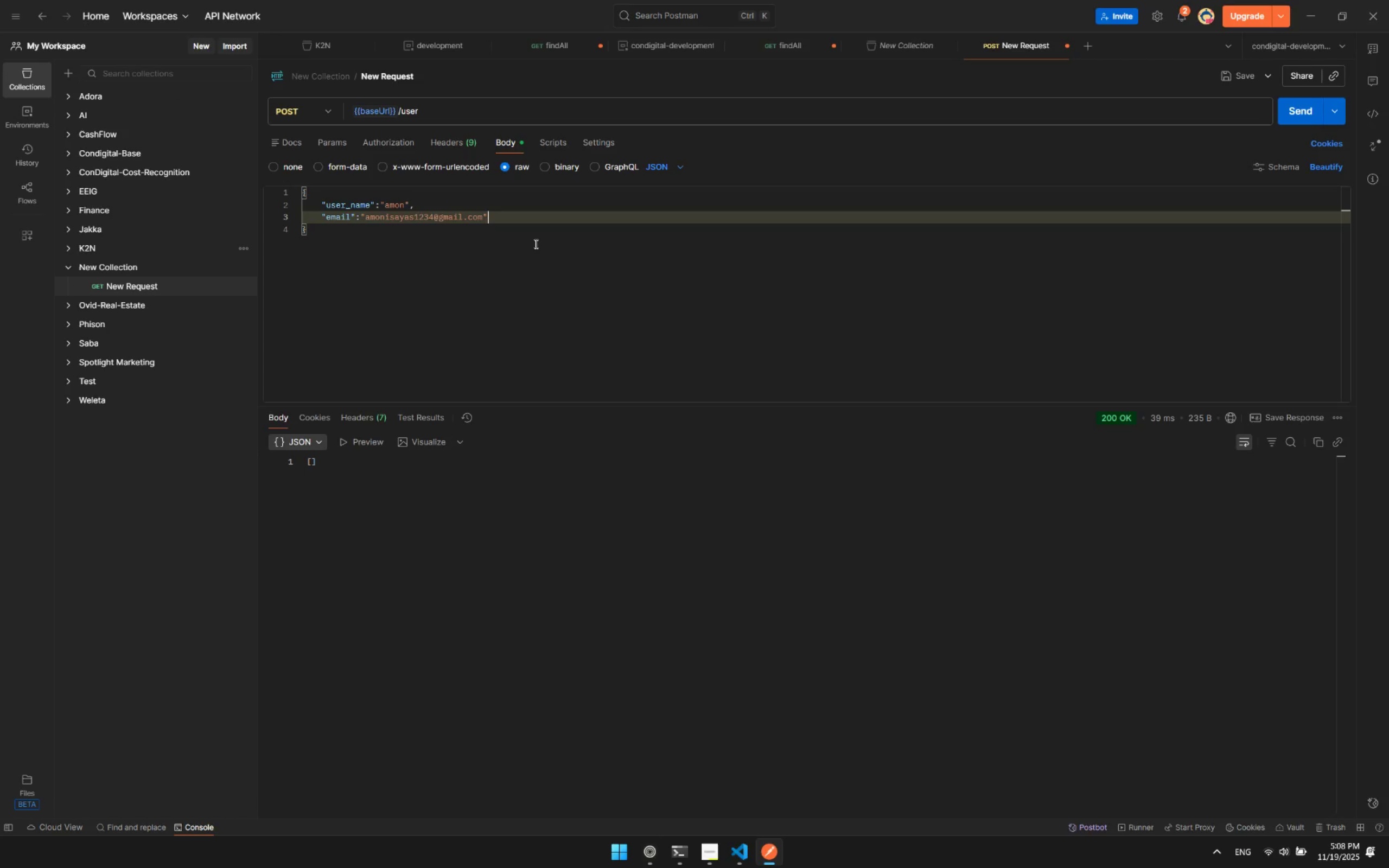 
key(Comma)
 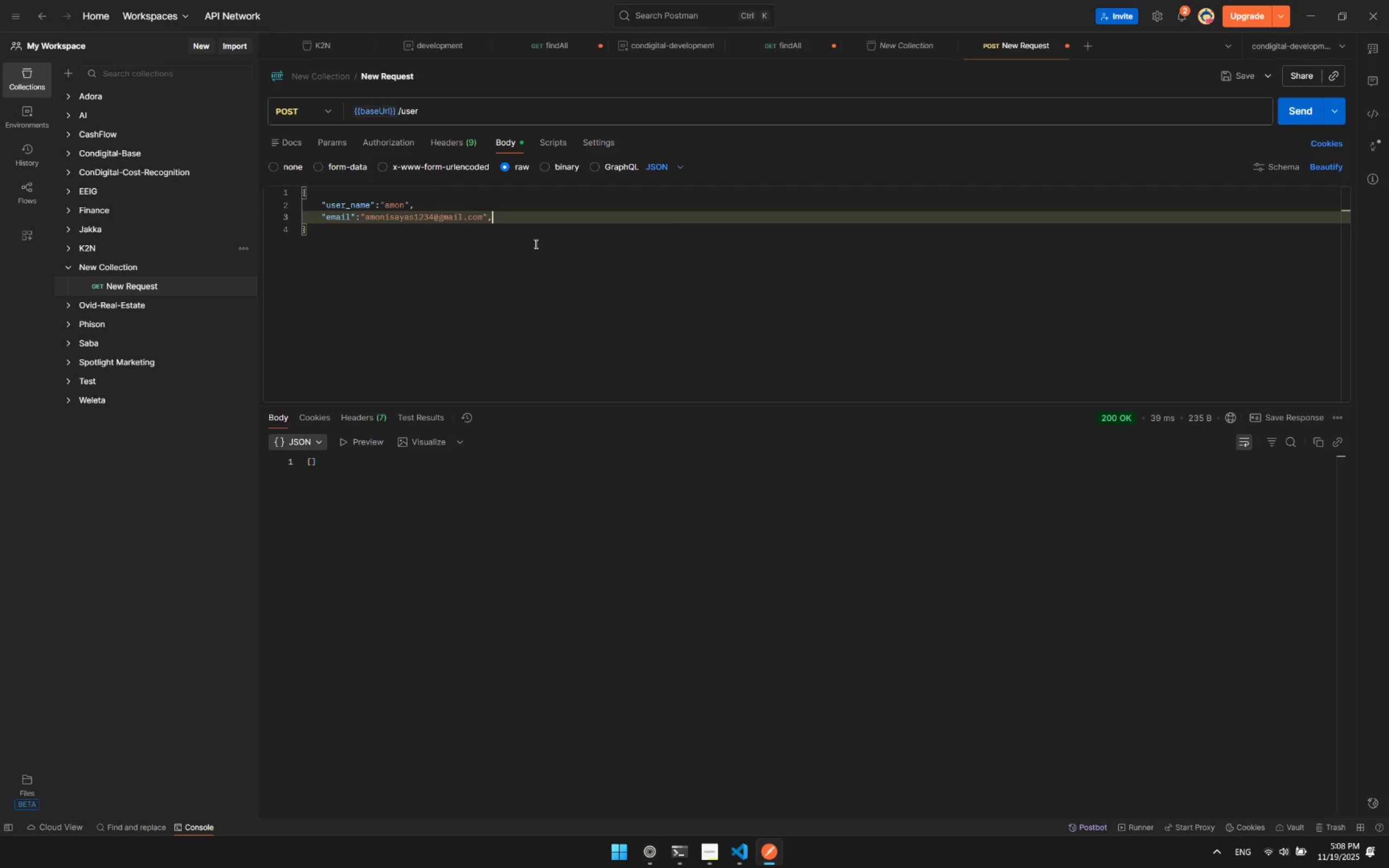 
key(Enter)
 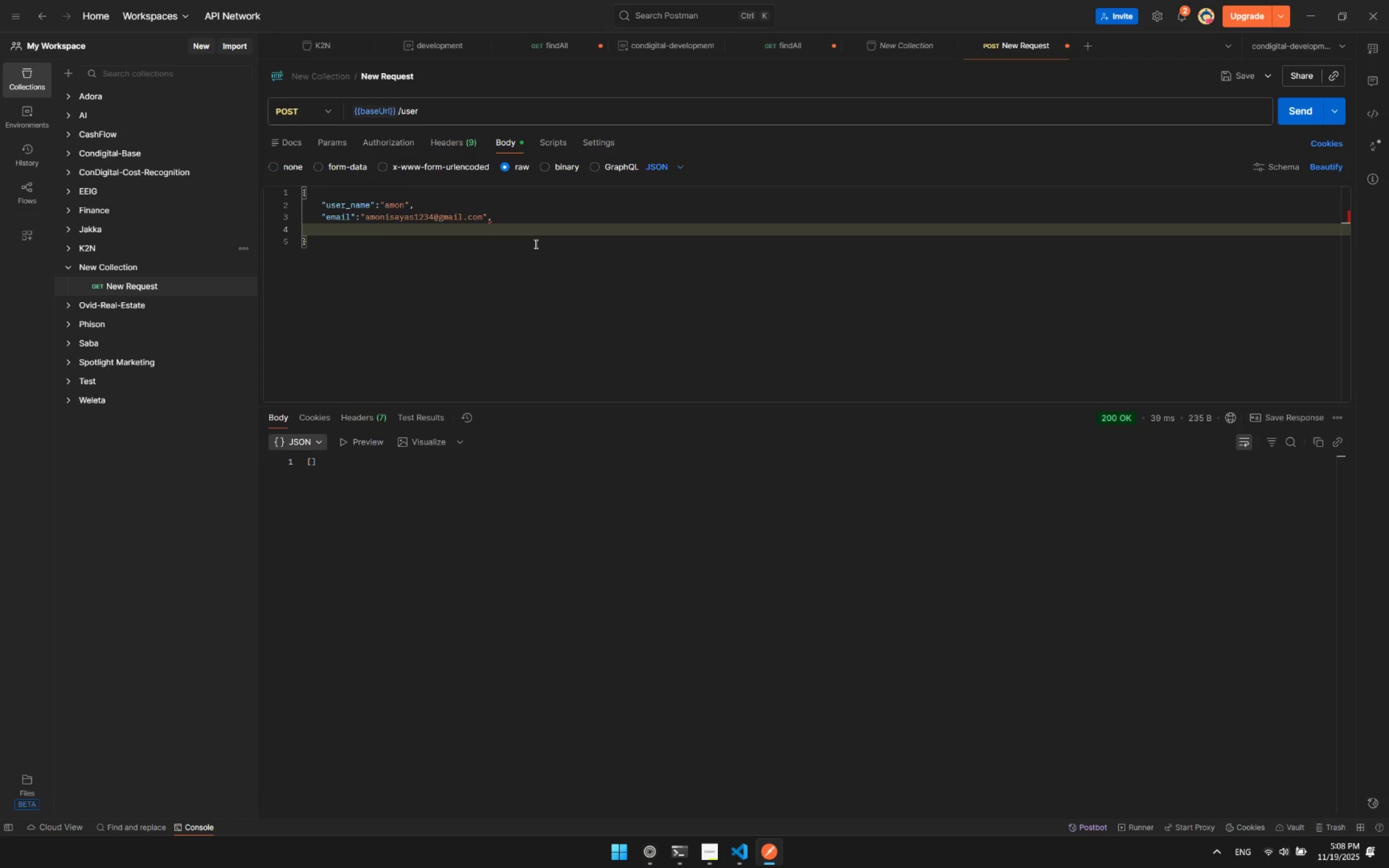 
type(")
key(Backspace)
type("password)
 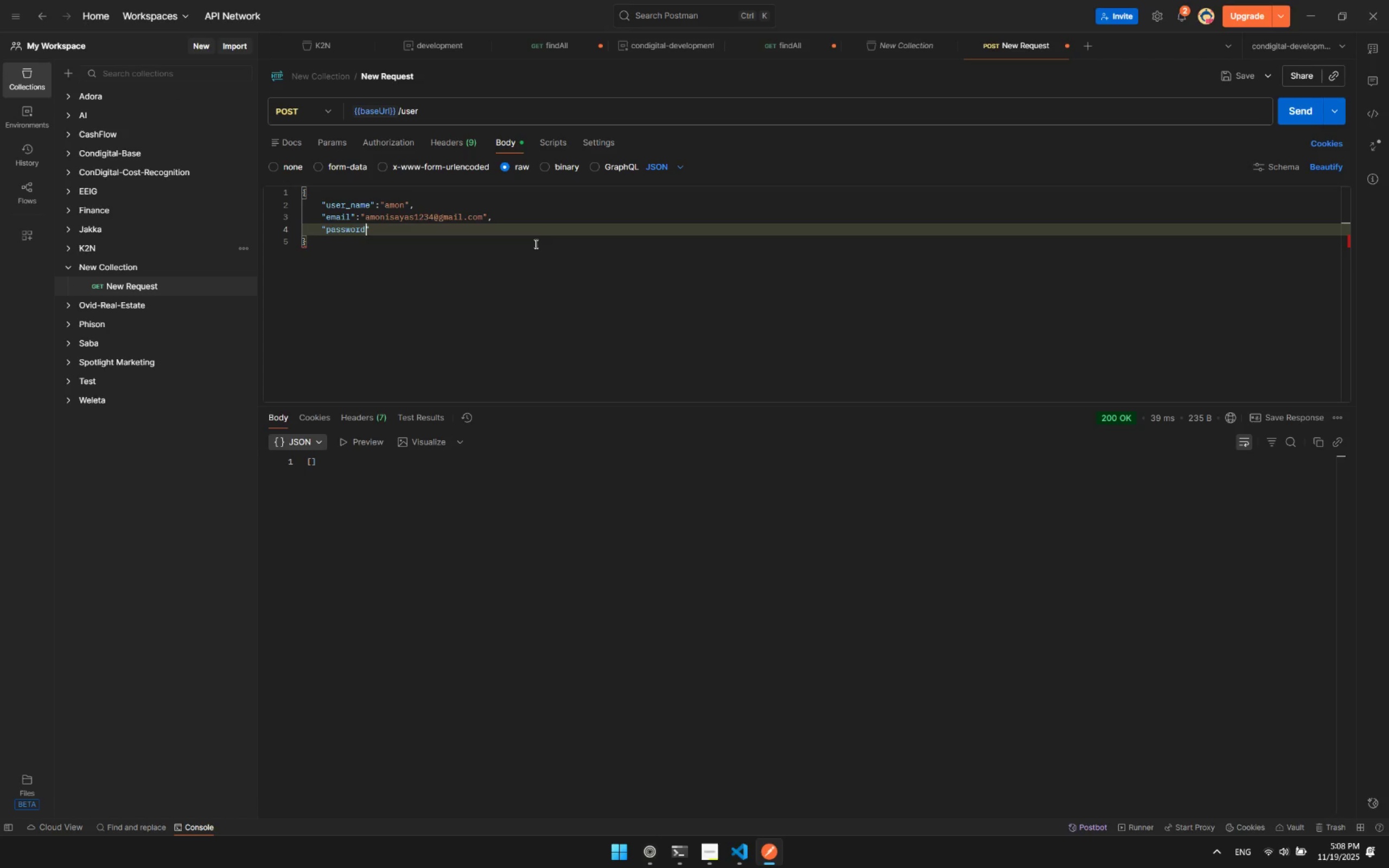 
key(ArrowRight)
 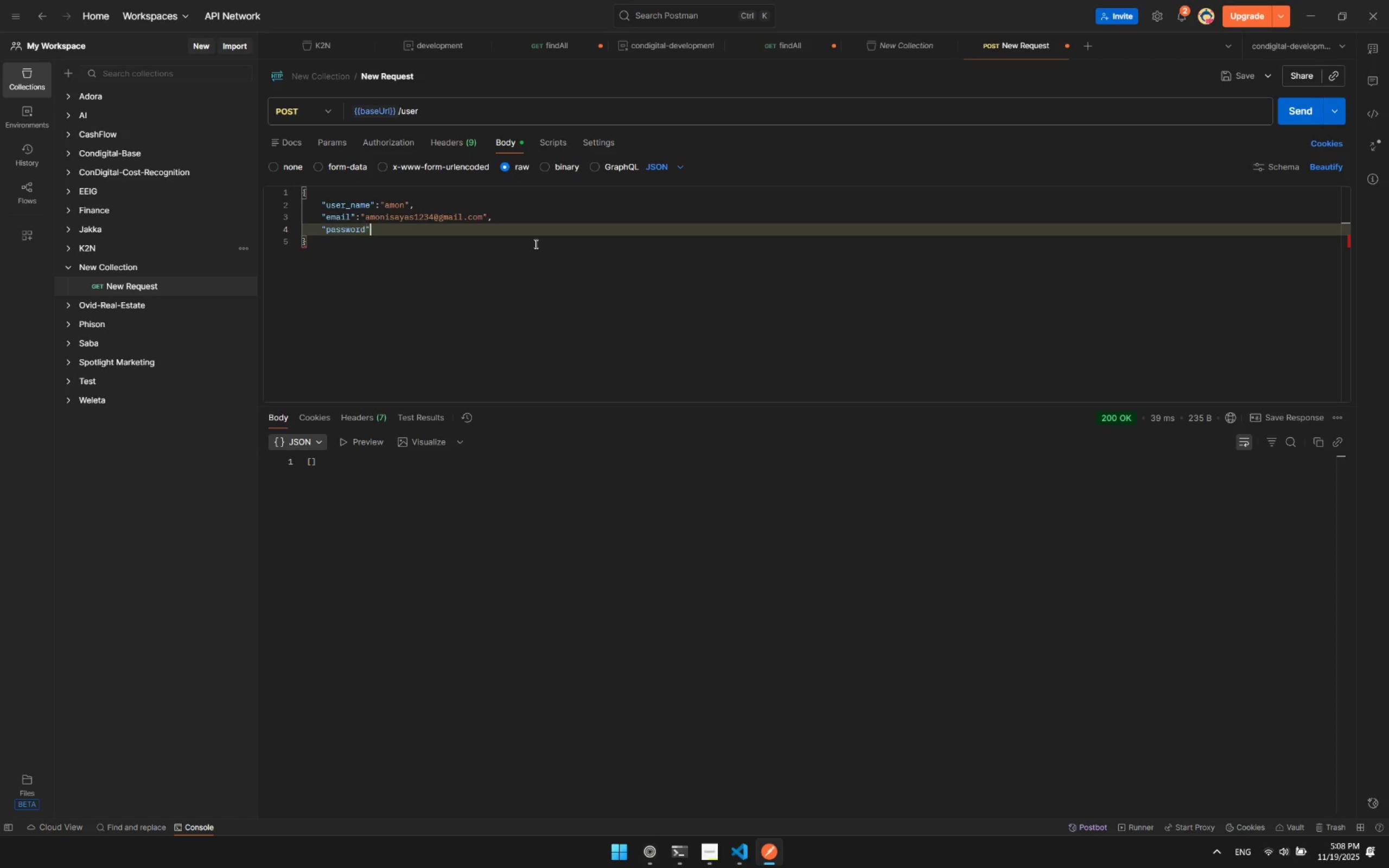 
type(:"123456789)
 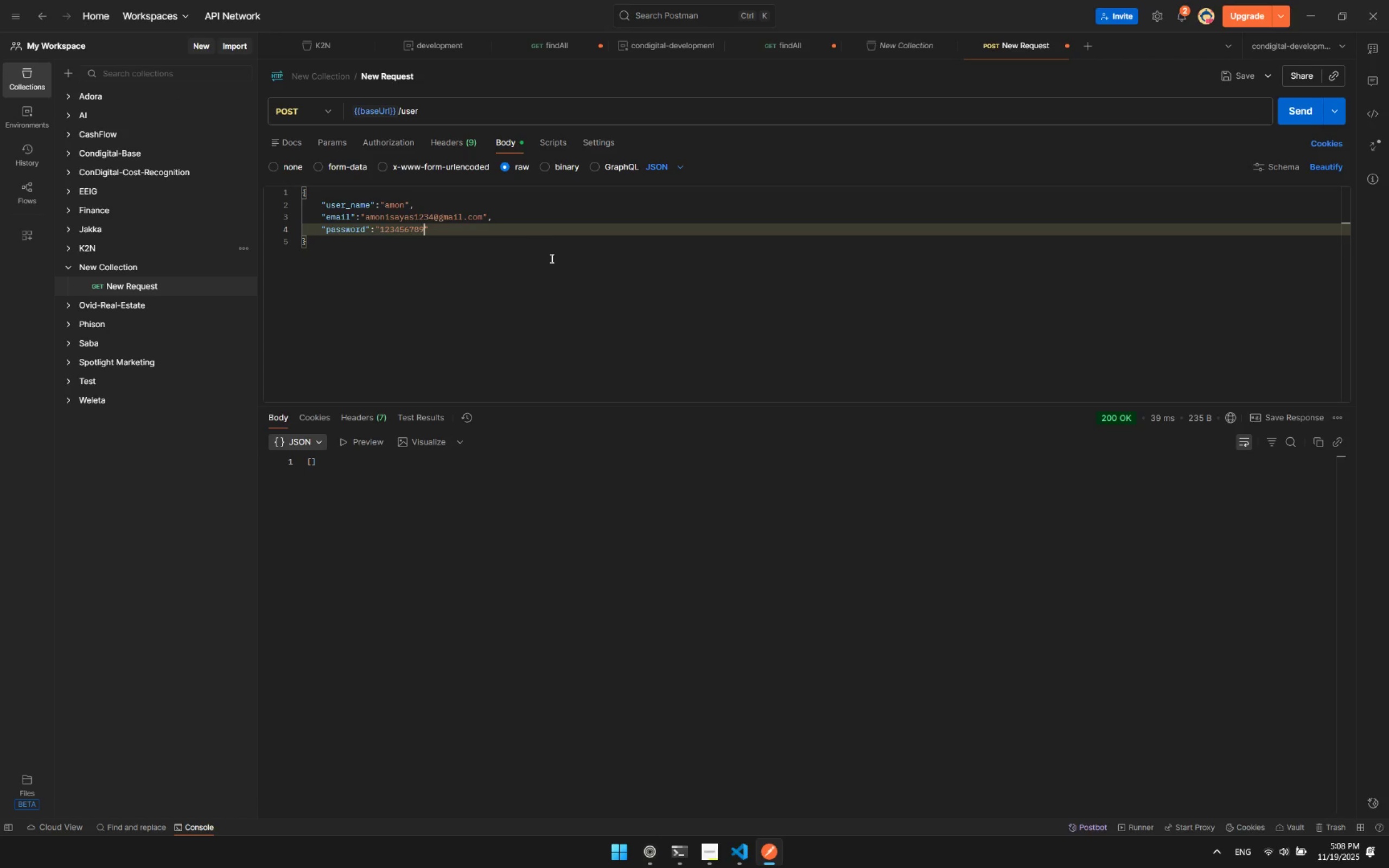 
left_click([555, 268])
 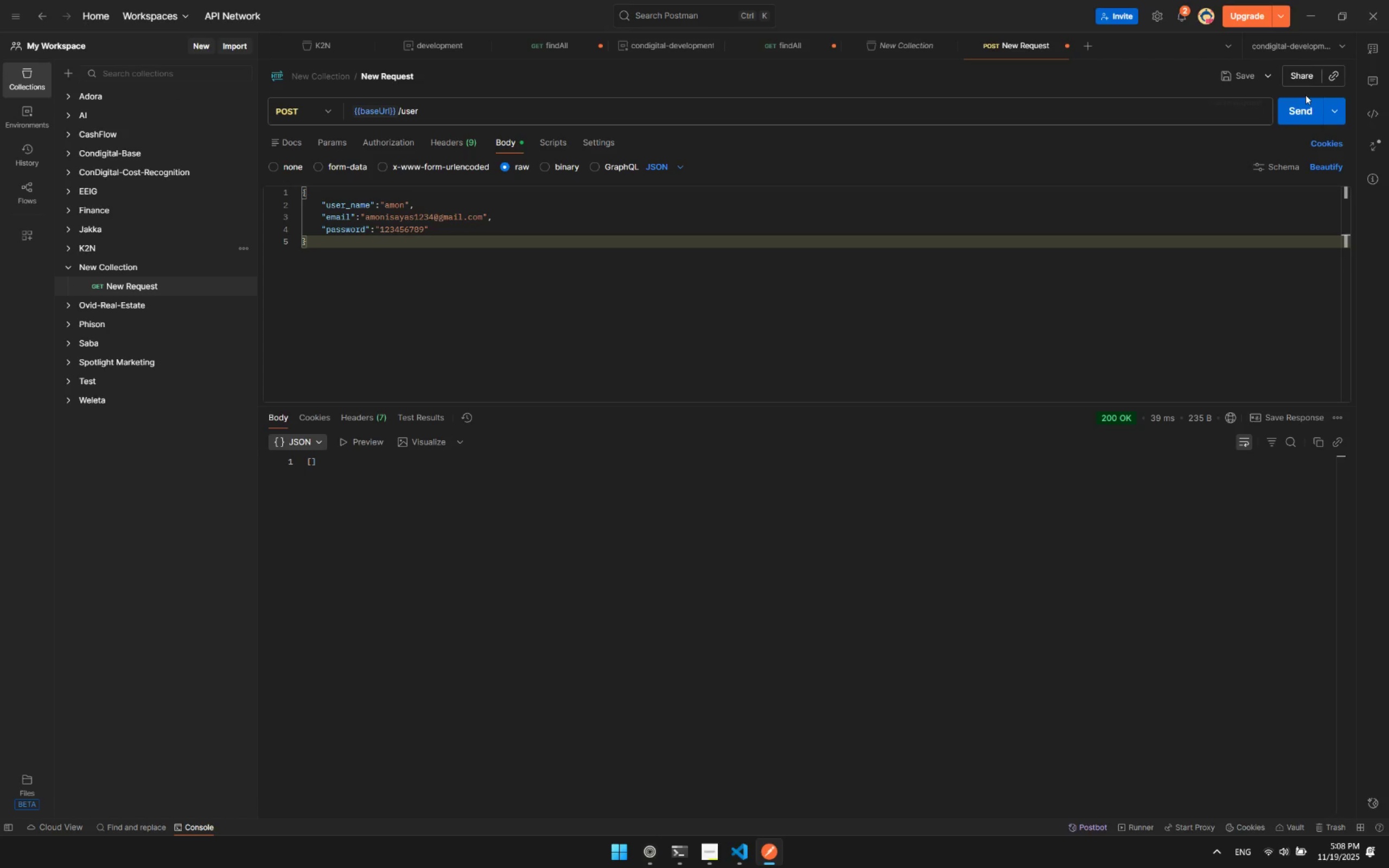 
left_click([1296, 111])
 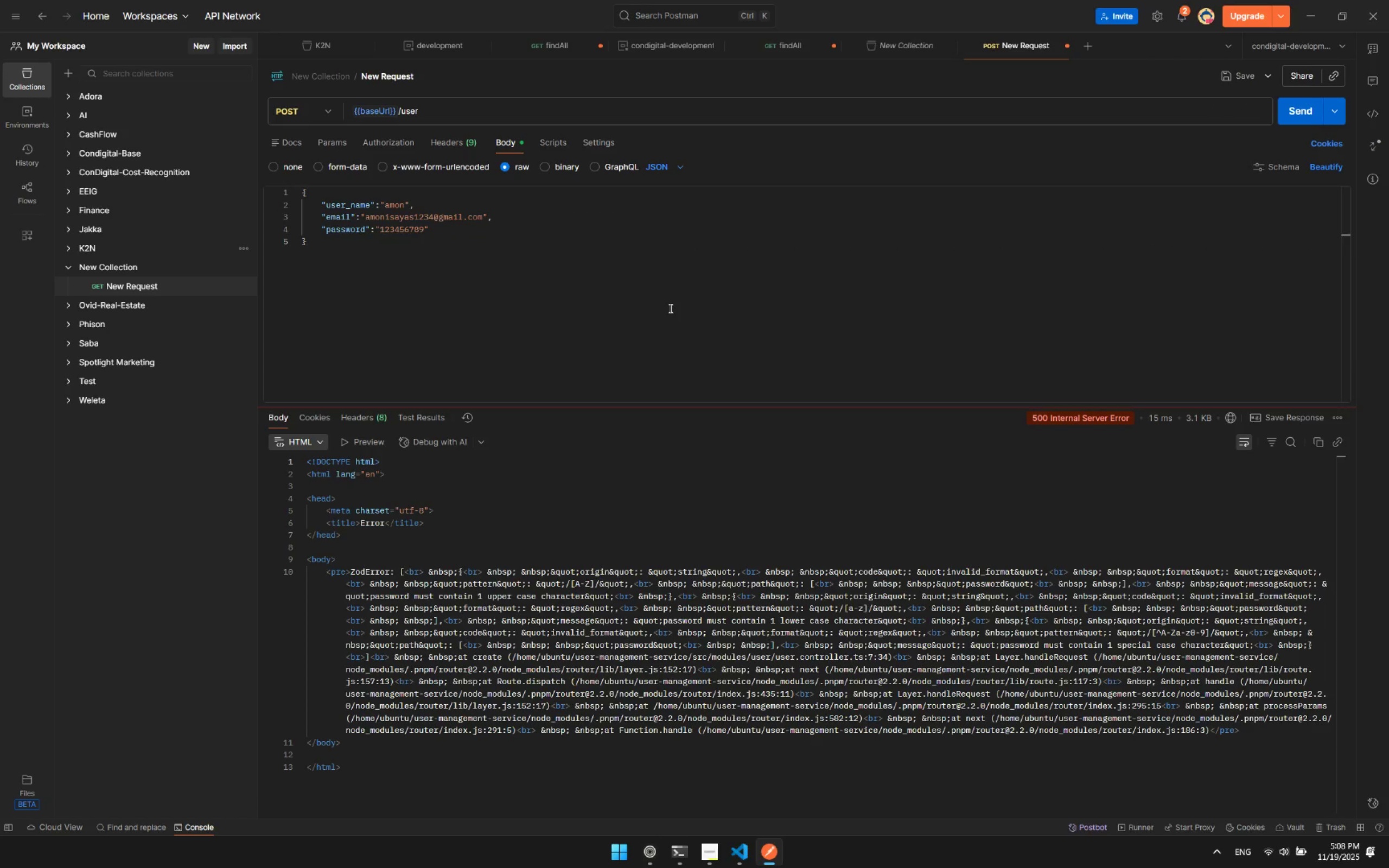 
left_click([670, 308])
 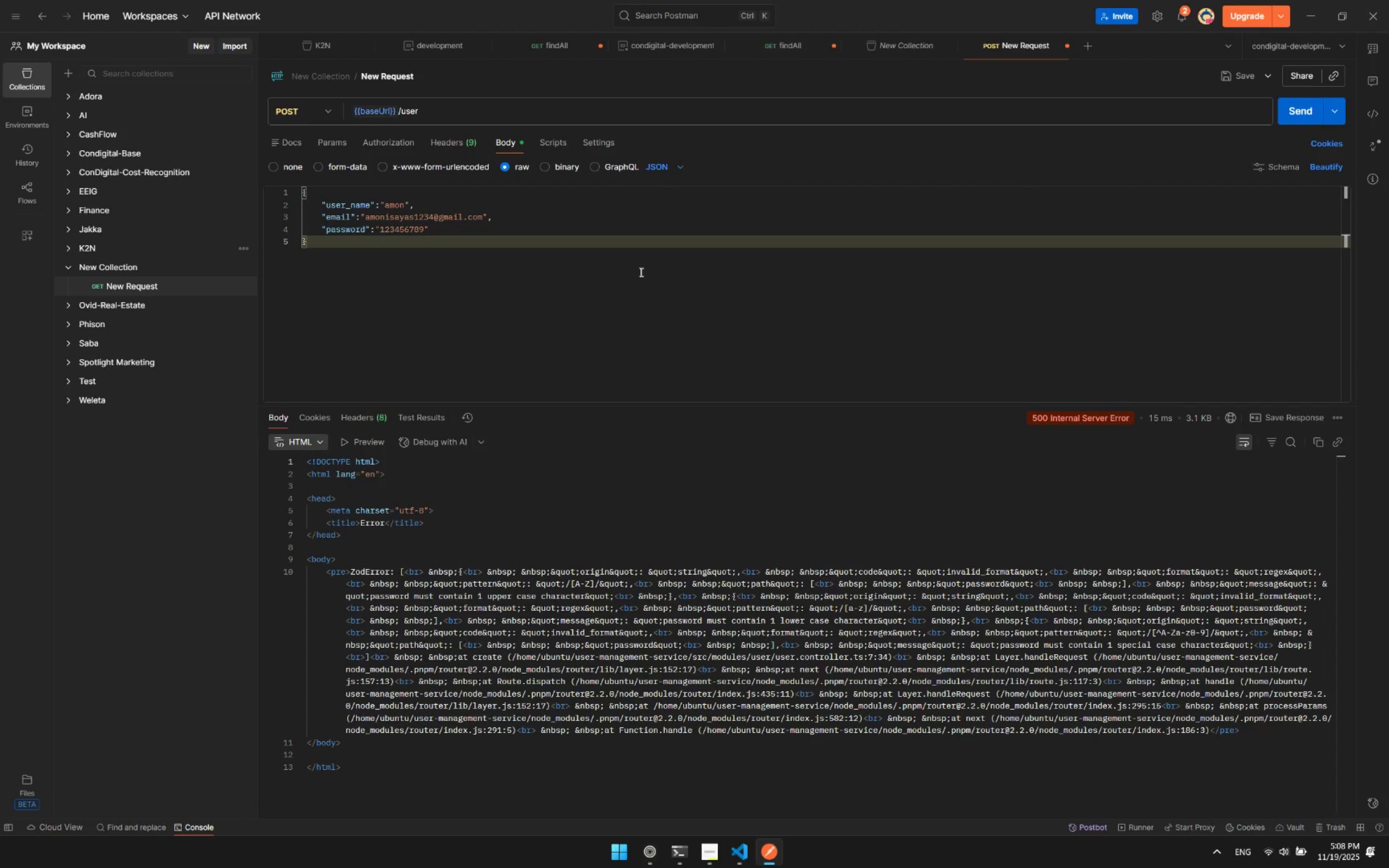 
left_click([636, 264])
 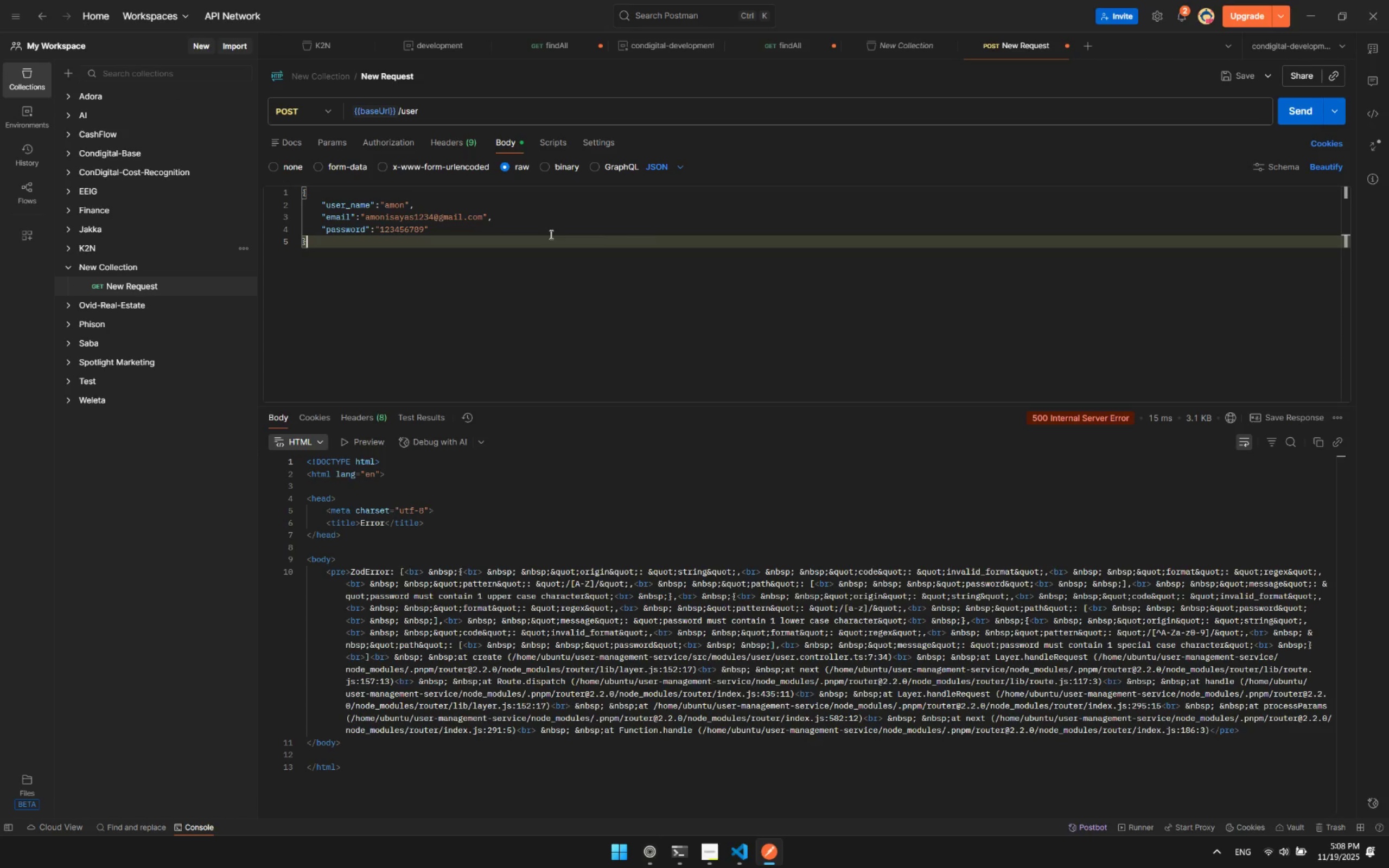 
left_click([525, 221])
 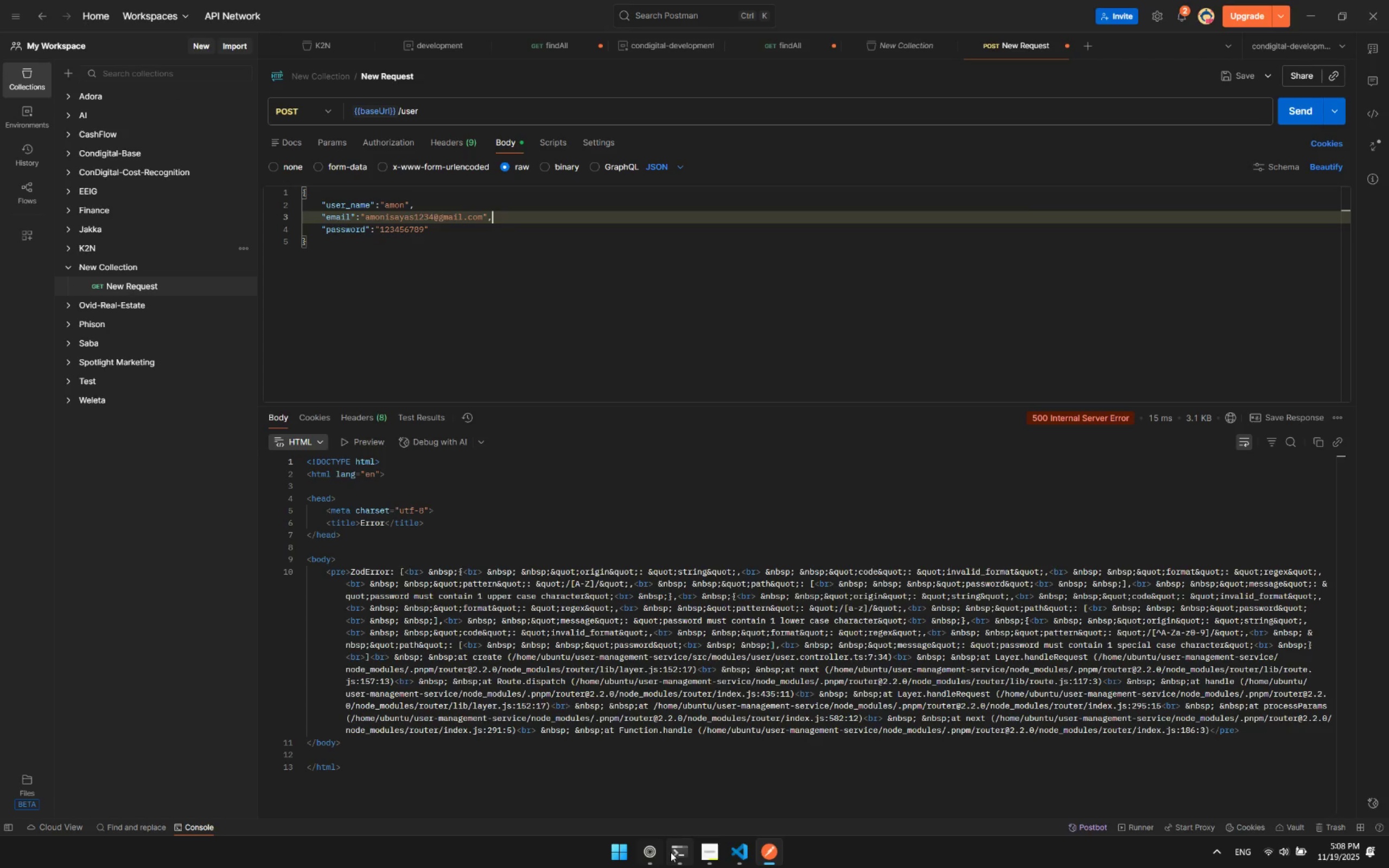 
left_click([681, 854])
 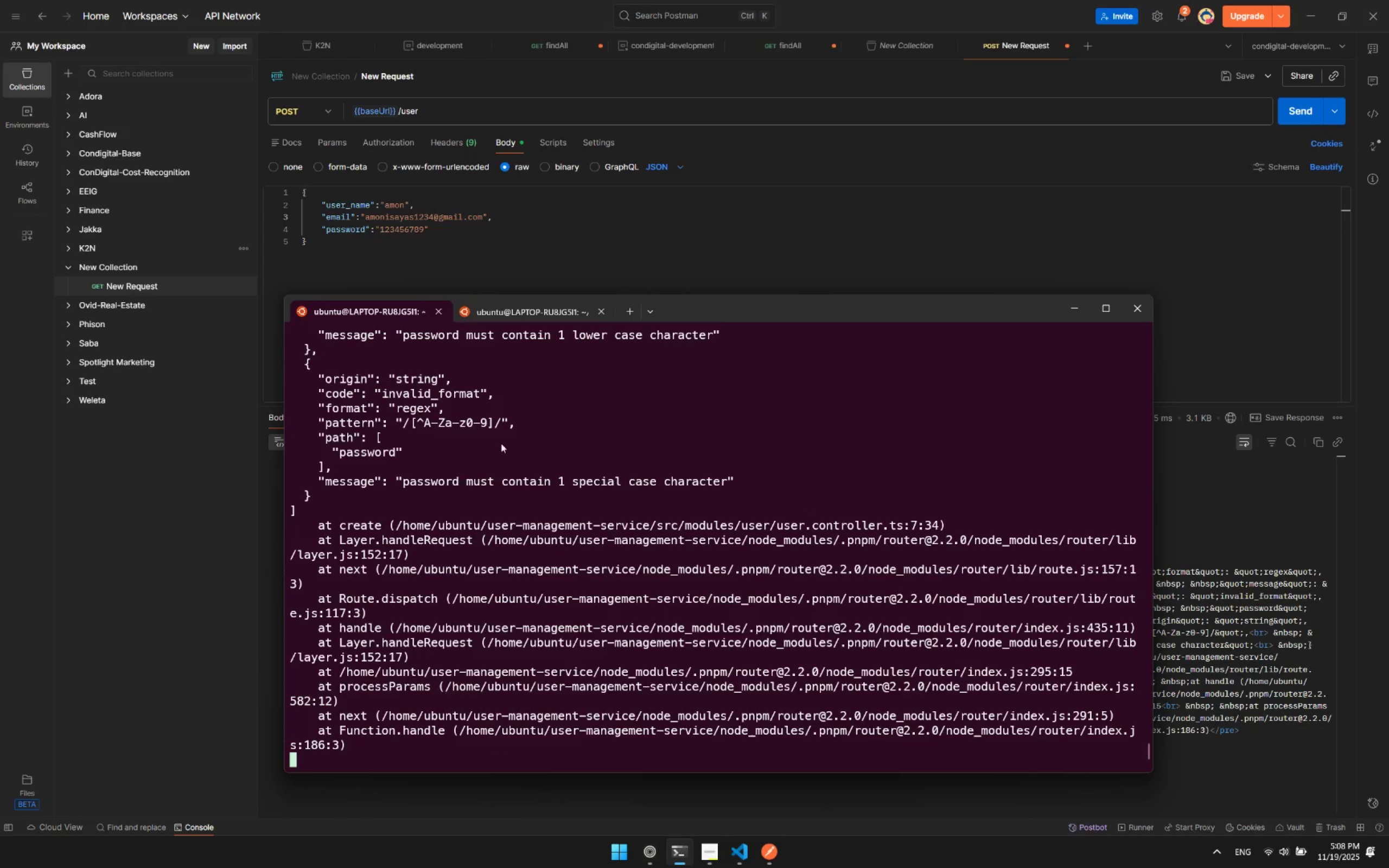 
scroll: coordinate [517, 465], scroll_direction: down, amount: 2.0
 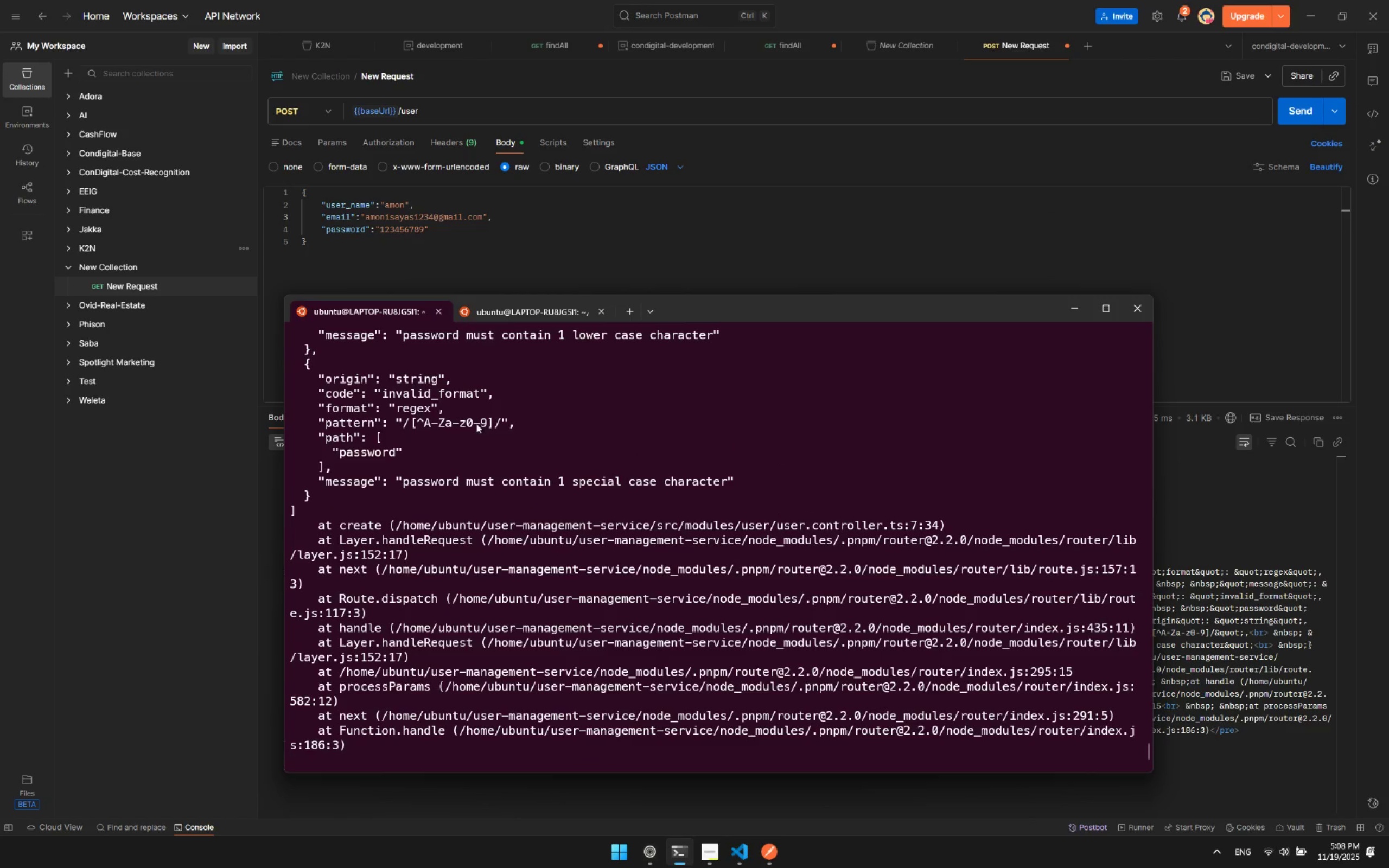 
wait(7.72)
 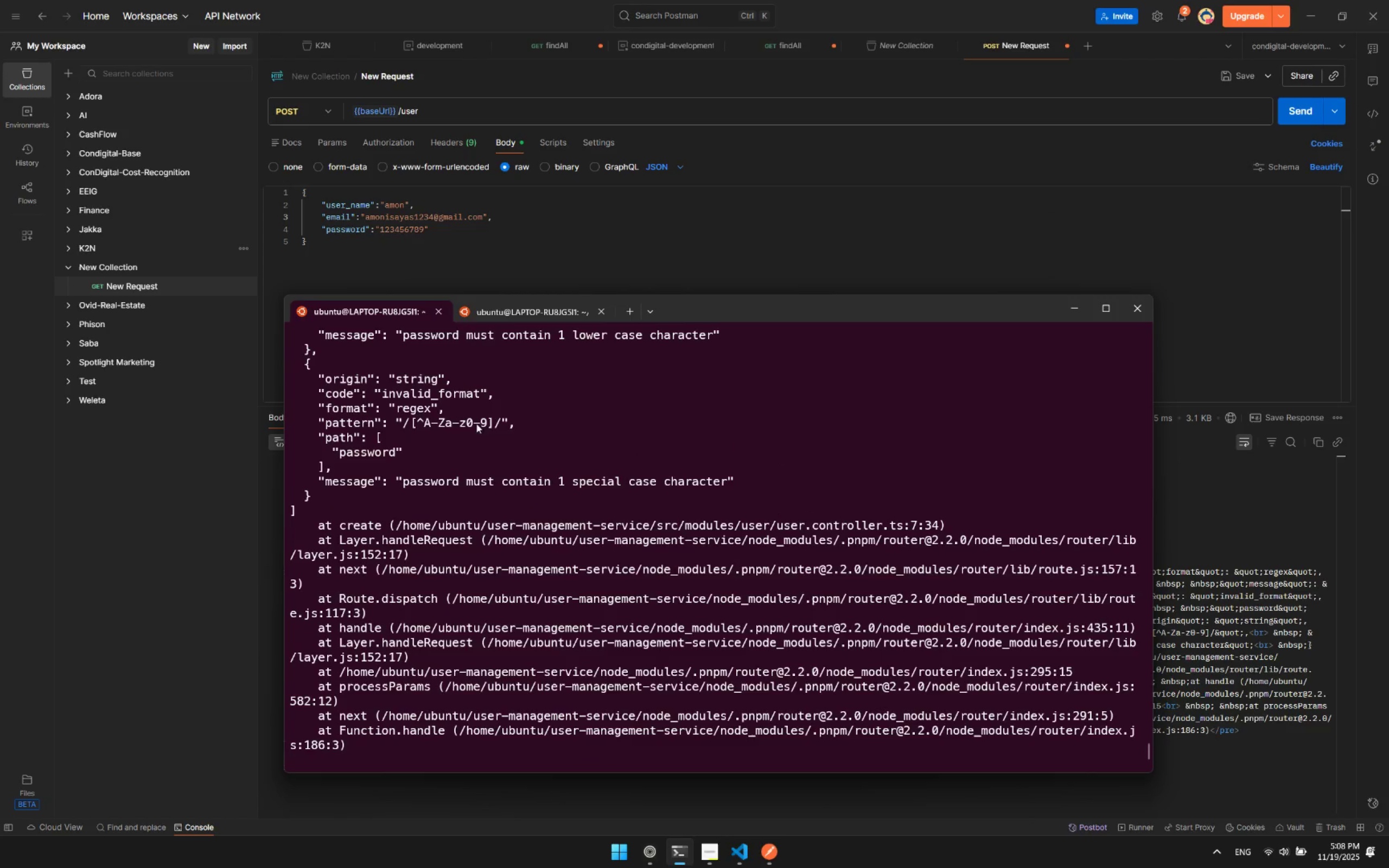 
left_click_drag(start_coordinate=[382, 600], to_coordinate=[577, 598])
 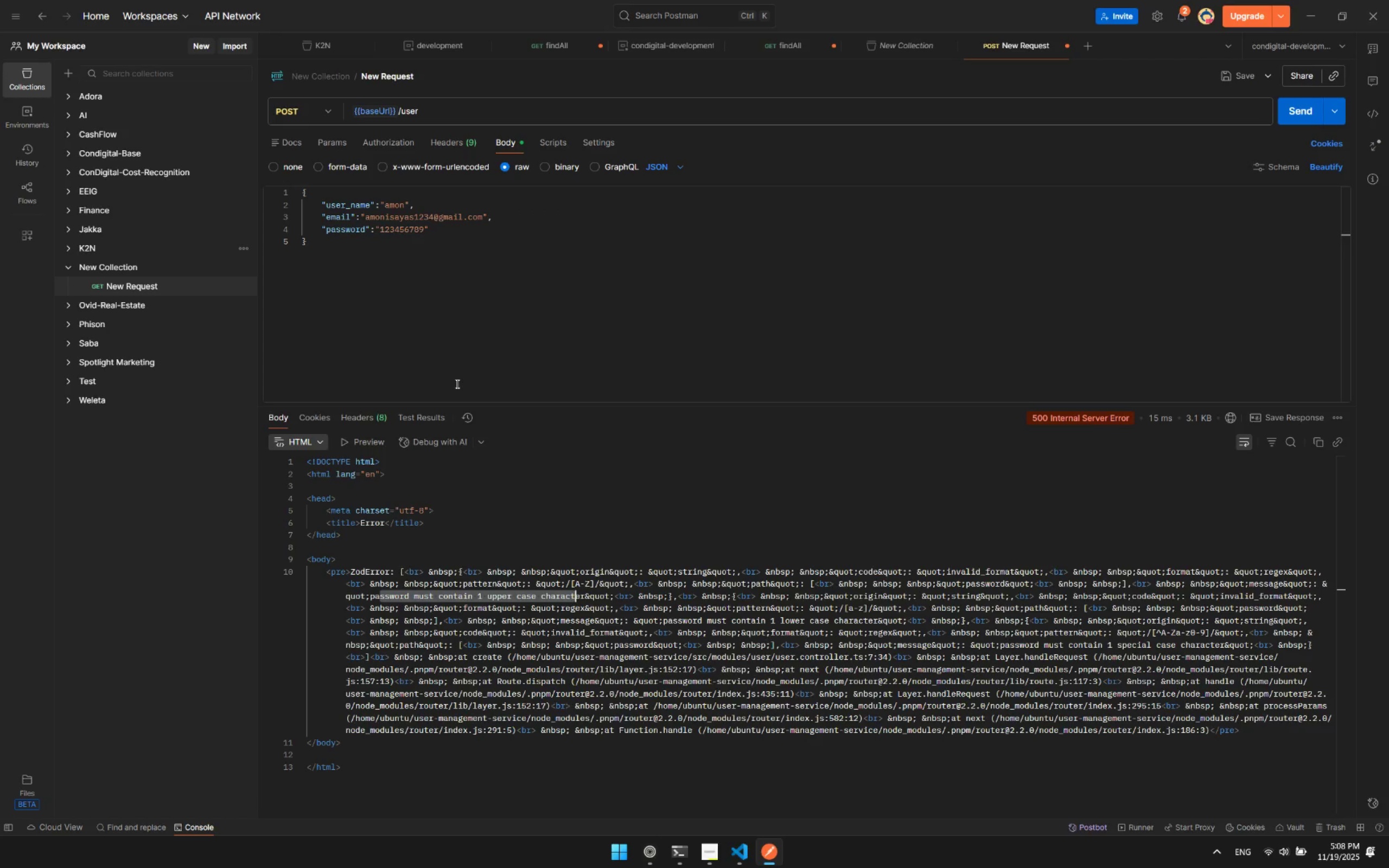 
left_click_drag(start_coordinate=[447, 344], to_coordinate=[447, 340])
 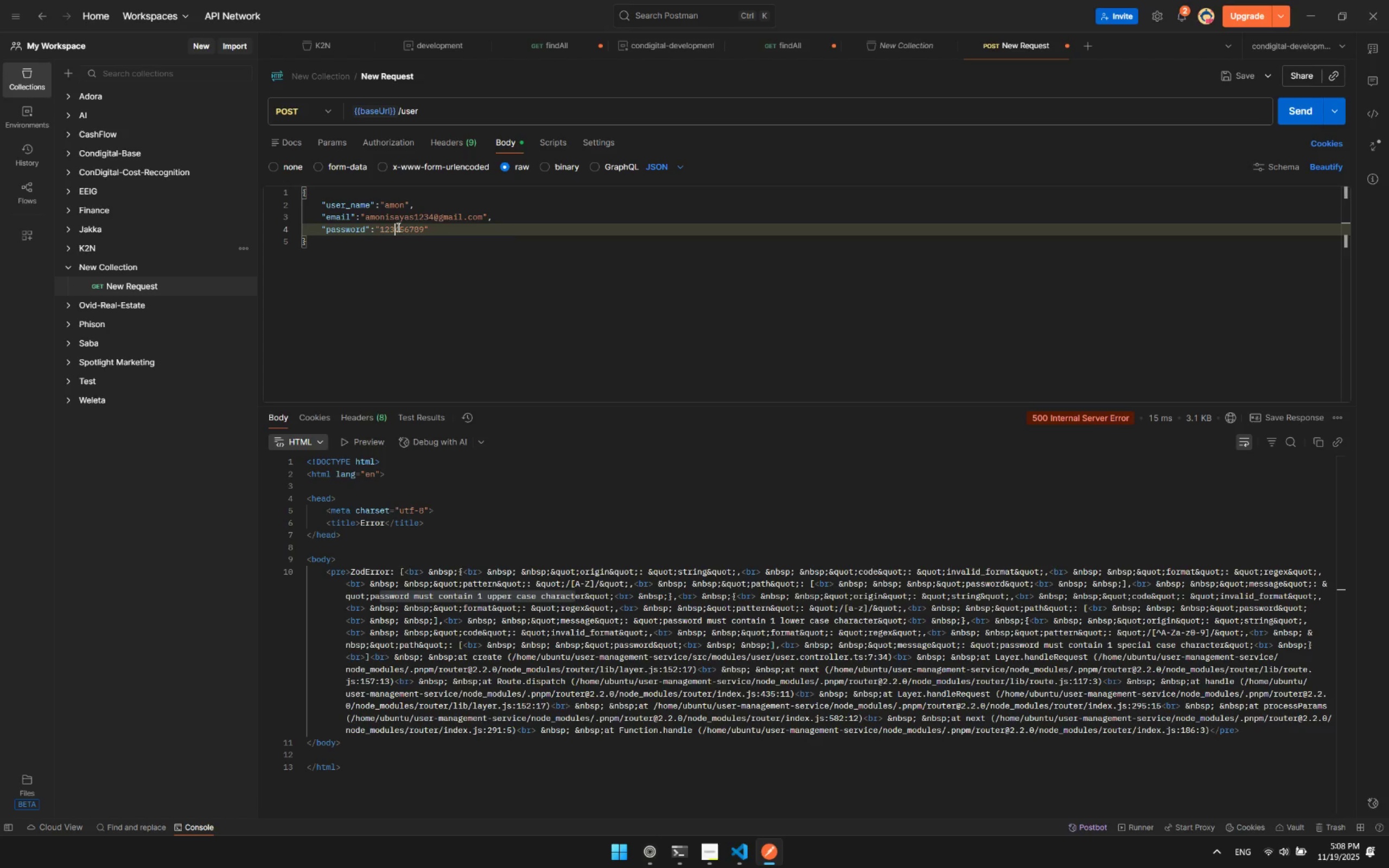 
double_click([397, 227])
 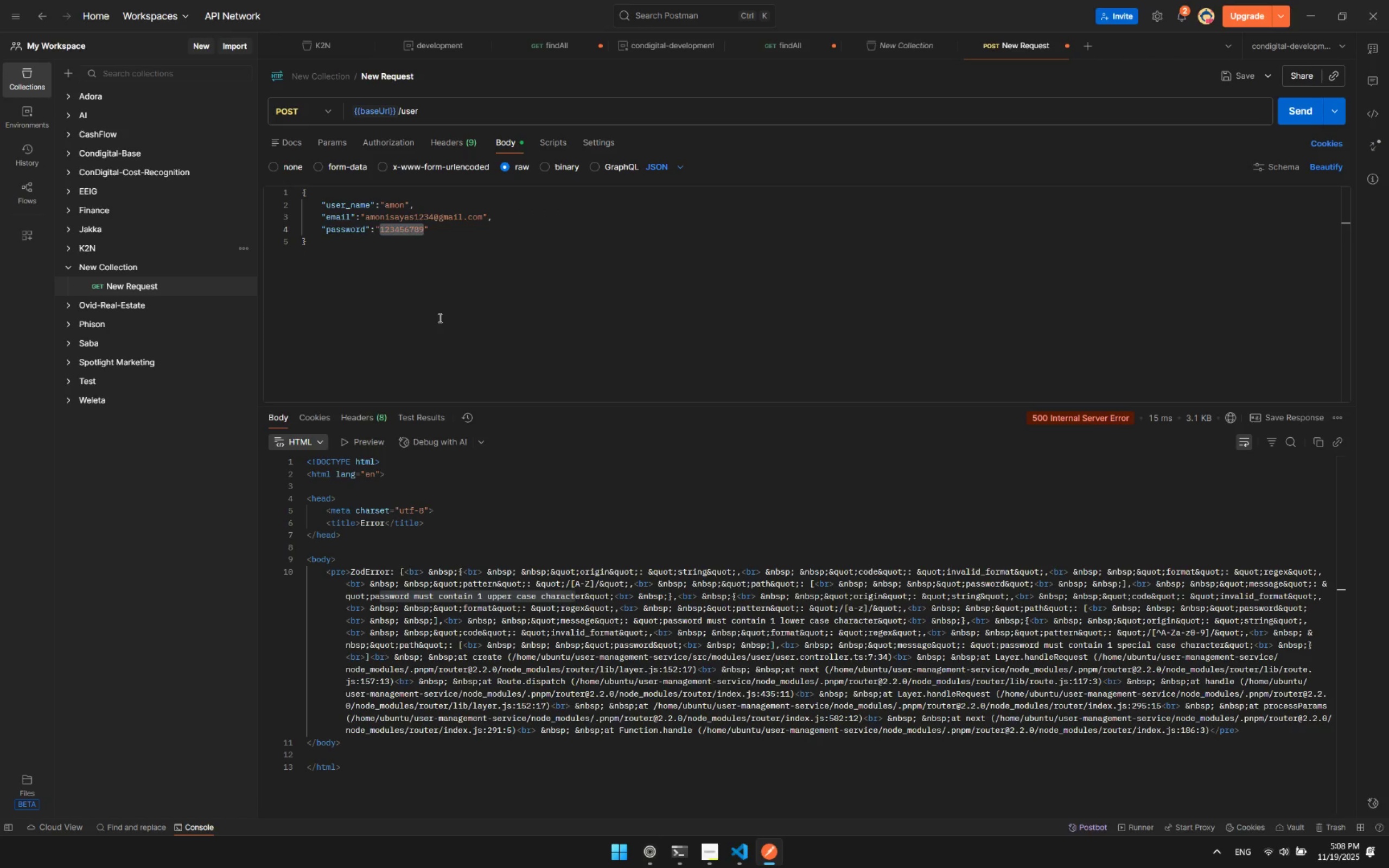 
key(Backspace)
type(ab)
key(Backspace)
key(Backspace)
type(Abc123#)
 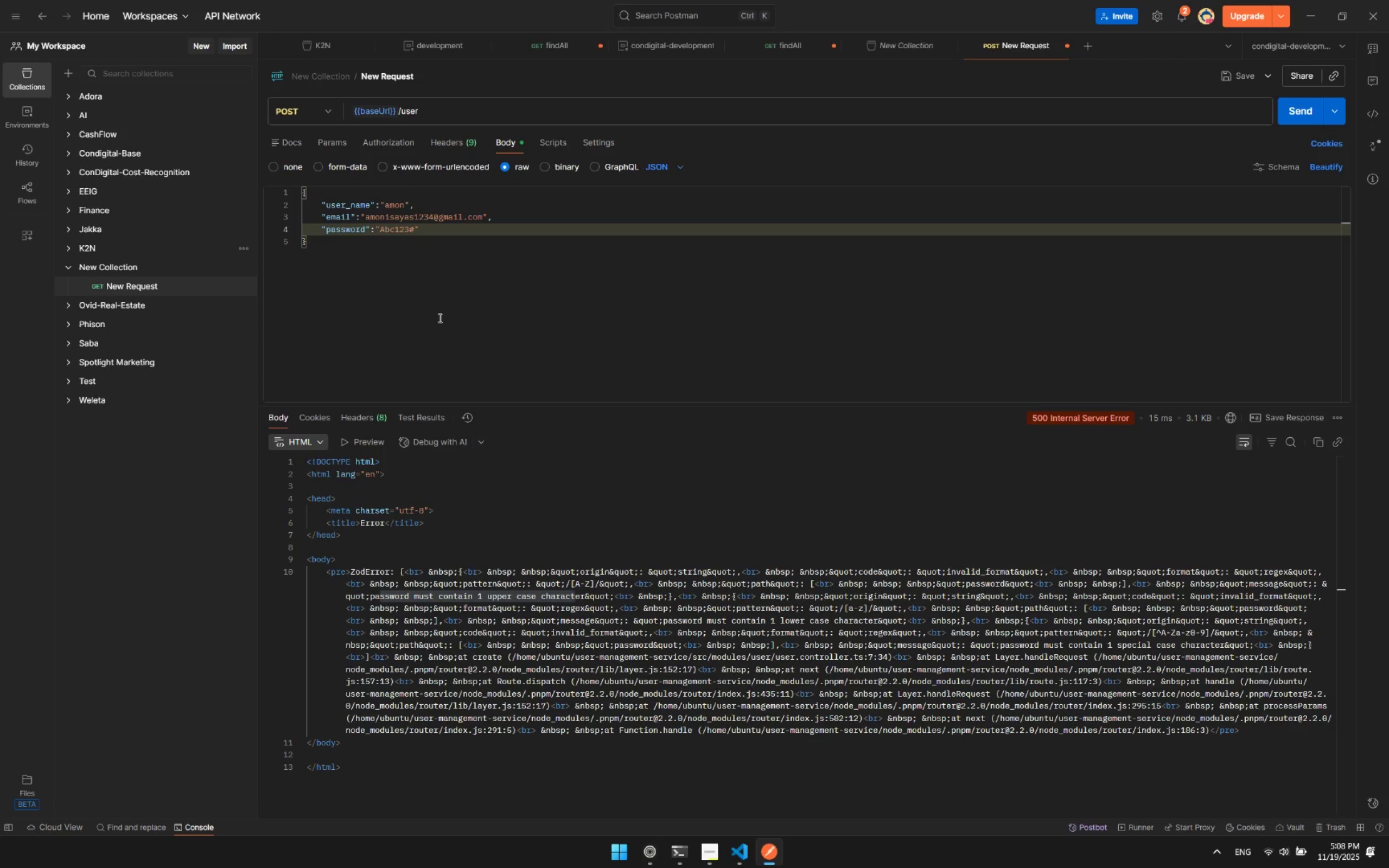 
key(ArrowLeft)
 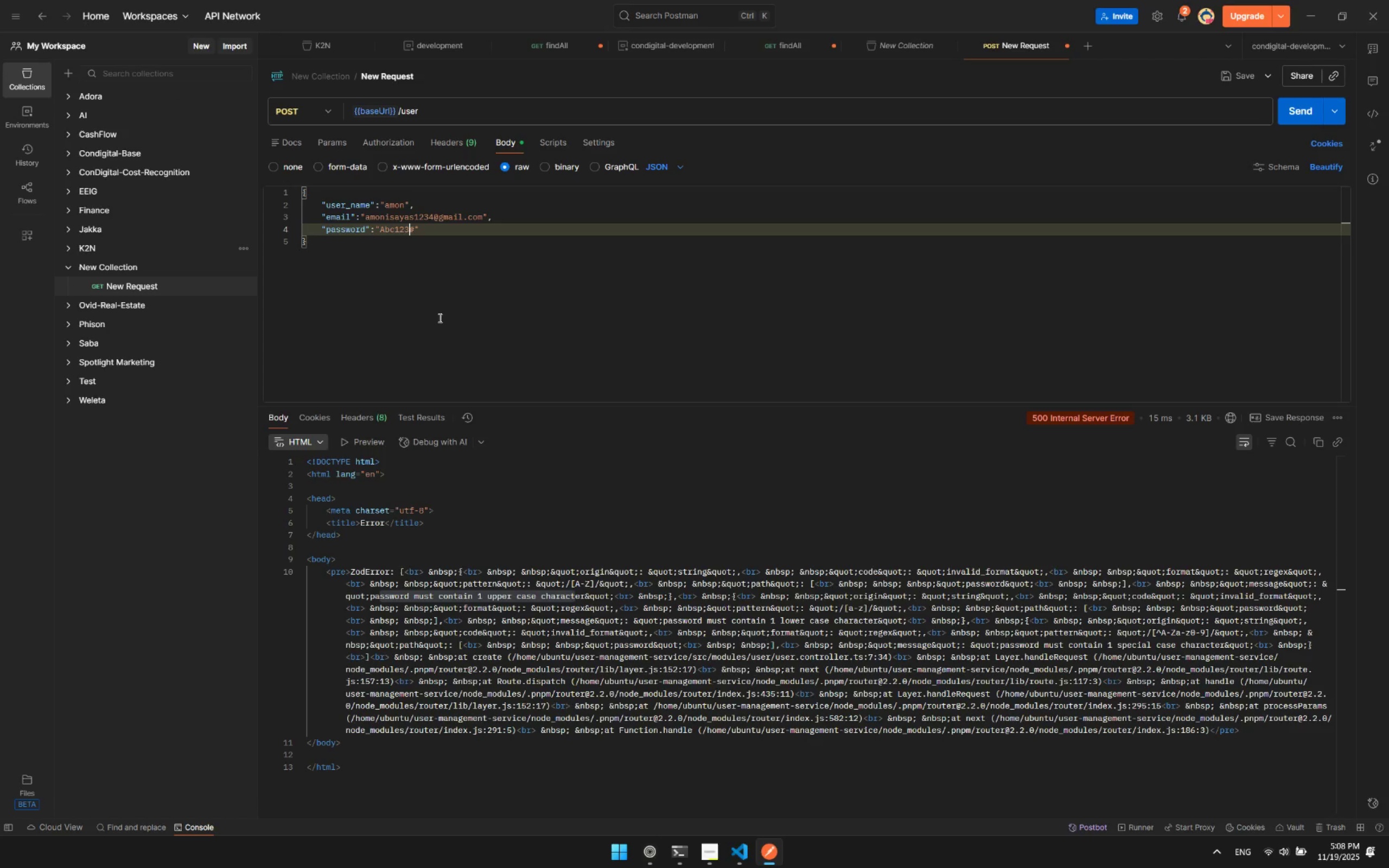 
key(ArrowLeft)
 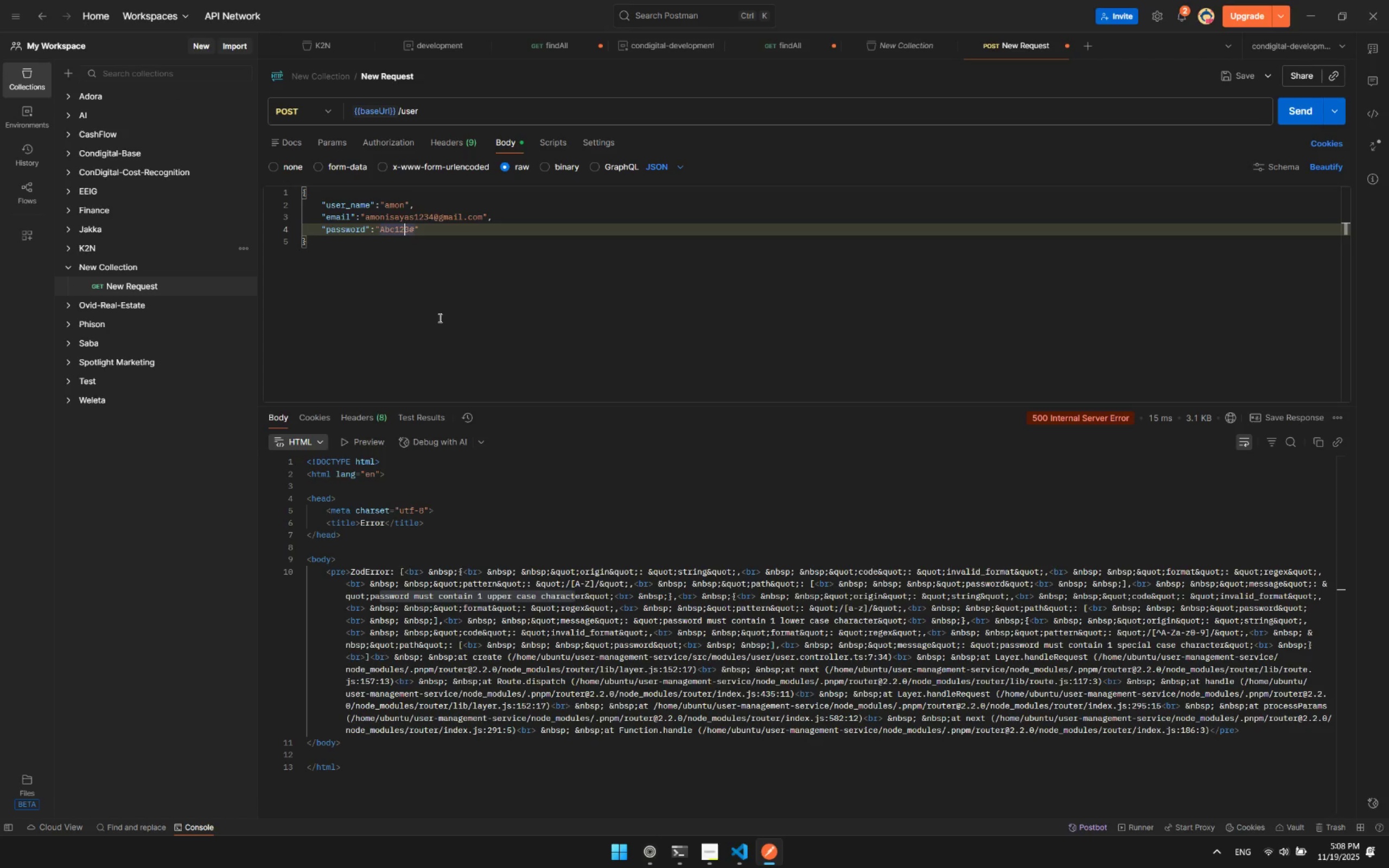 
key(ArrowLeft)
 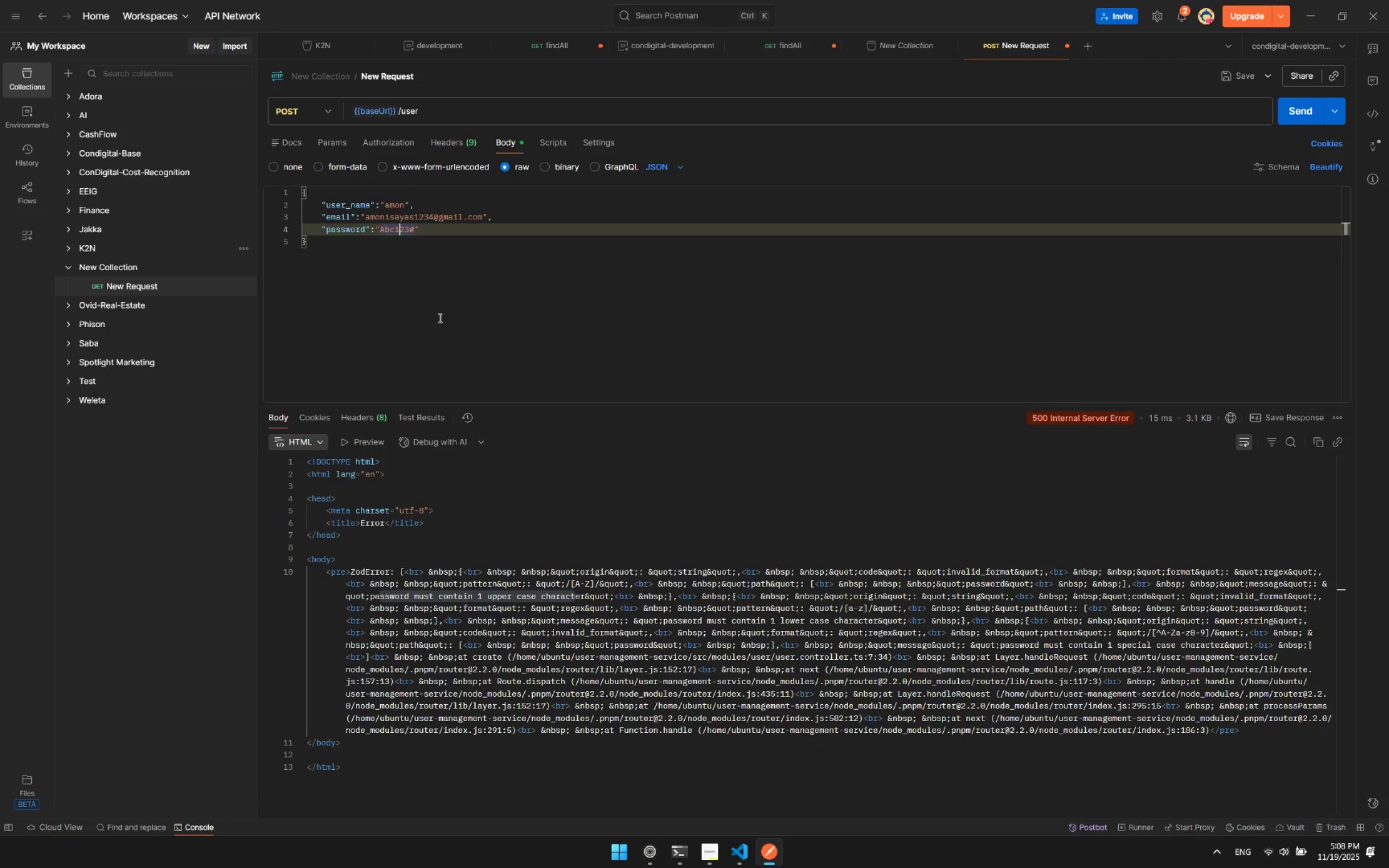 
key(ArrowLeft)
 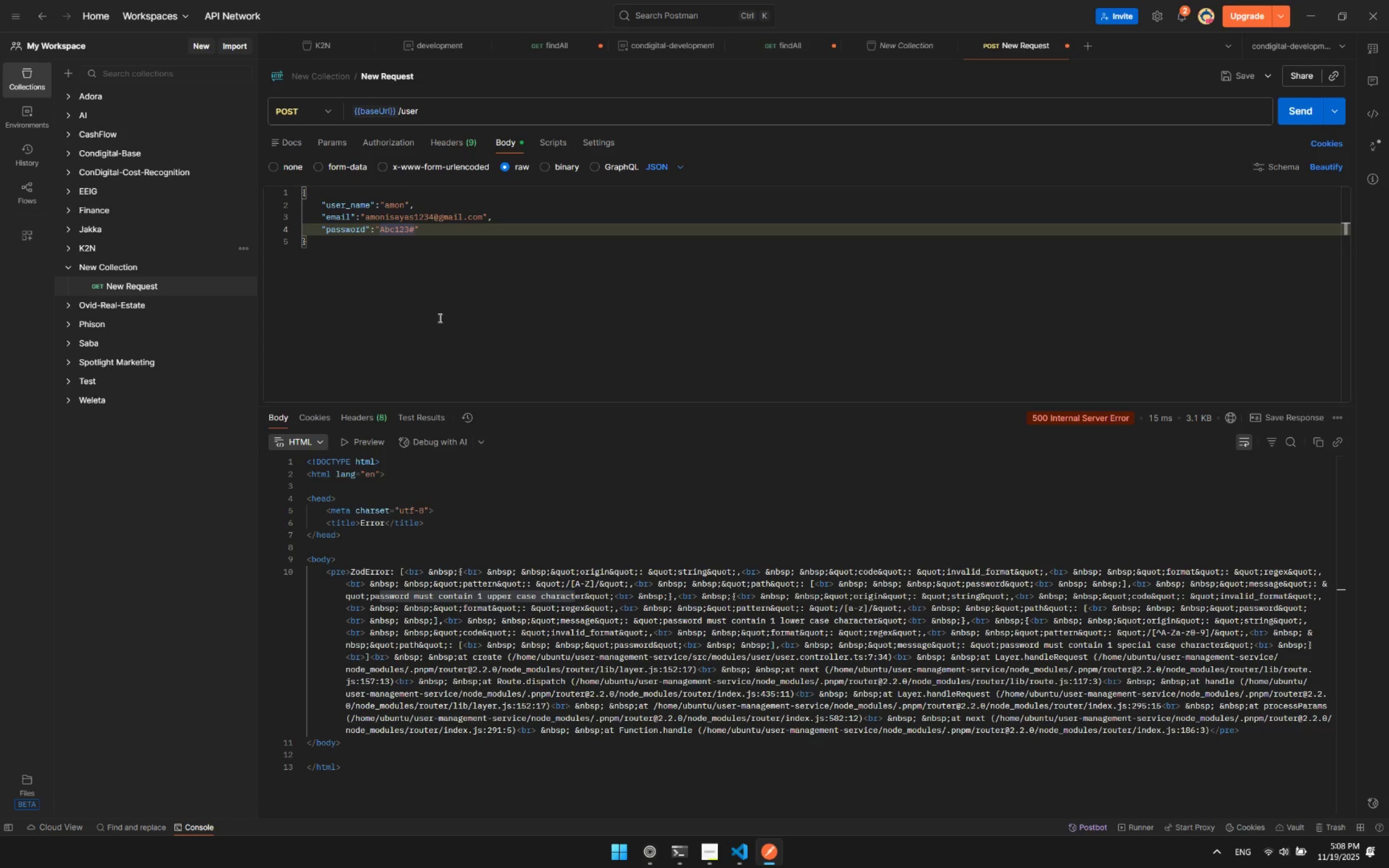 
key(D)
 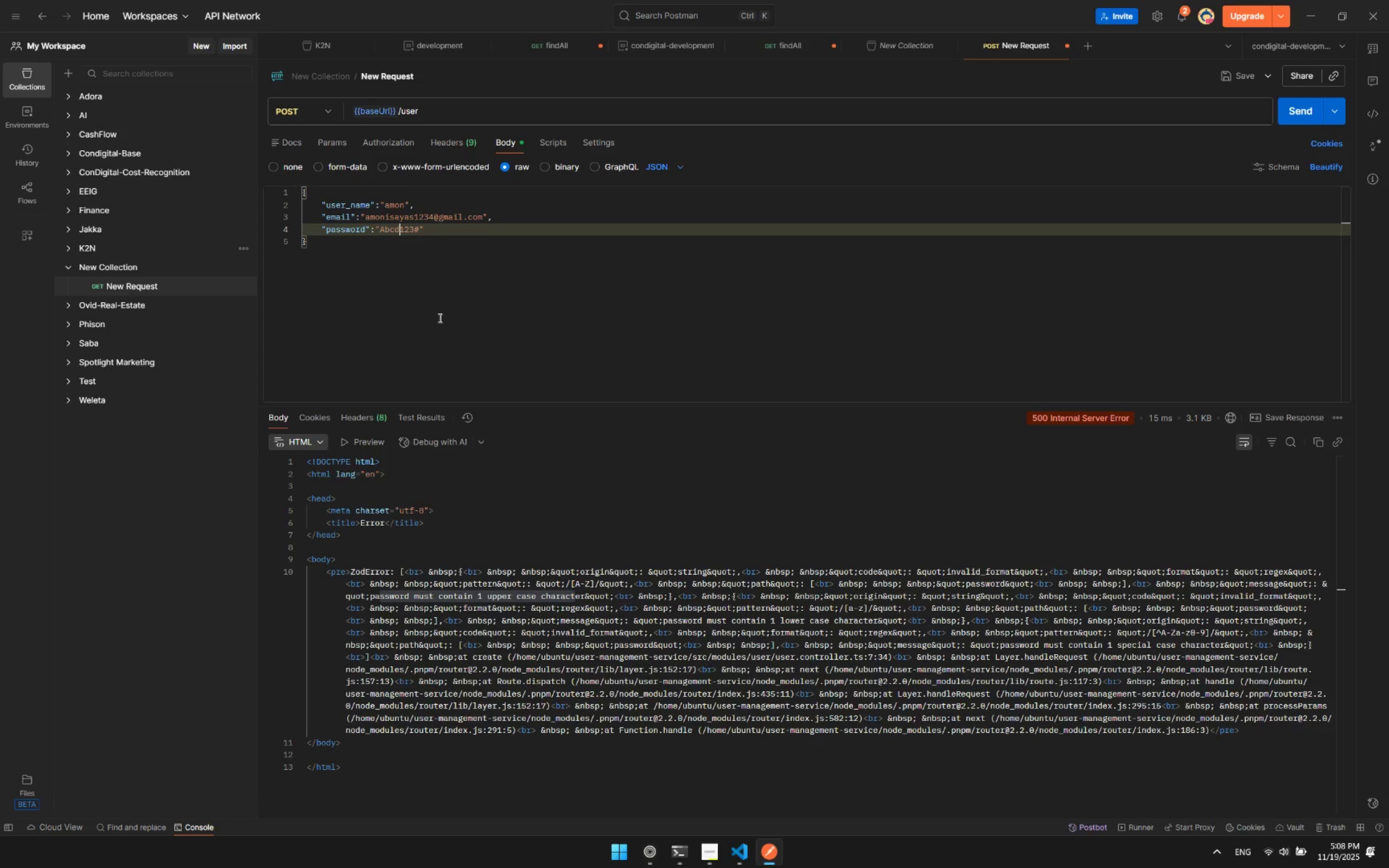 
key(ArrowRight)
 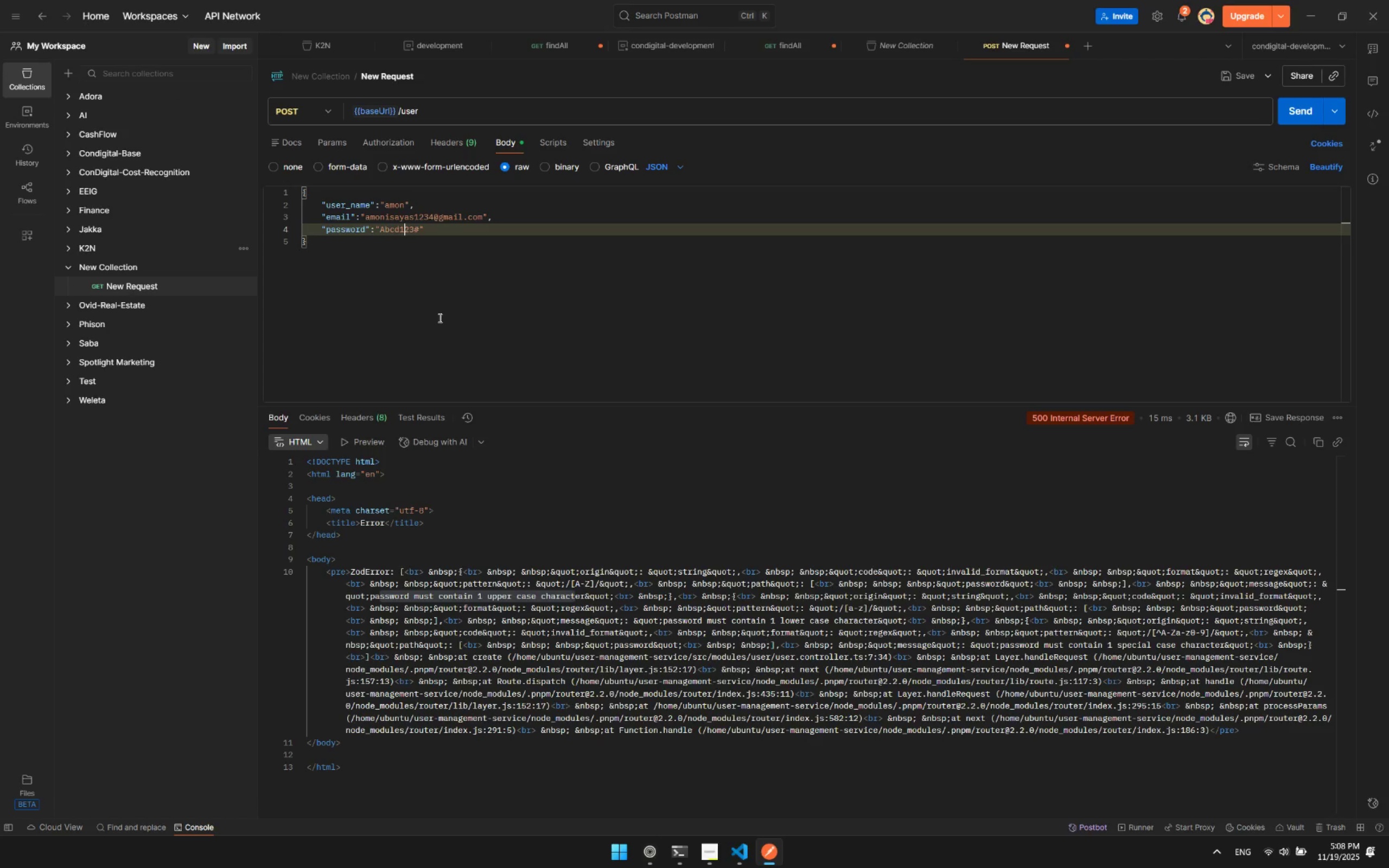 
key(ArrowRight)
 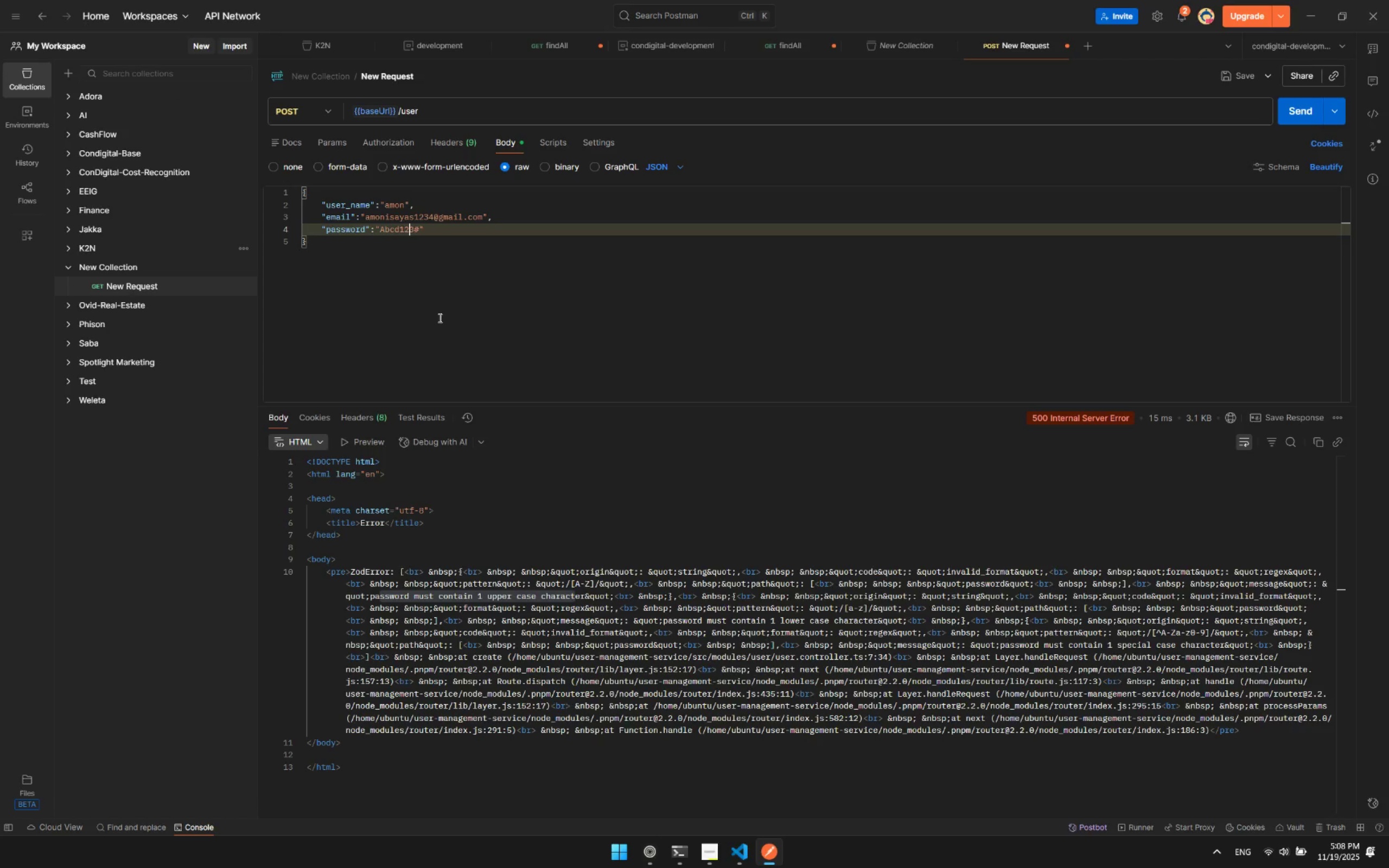 
key(ArrowRight)
 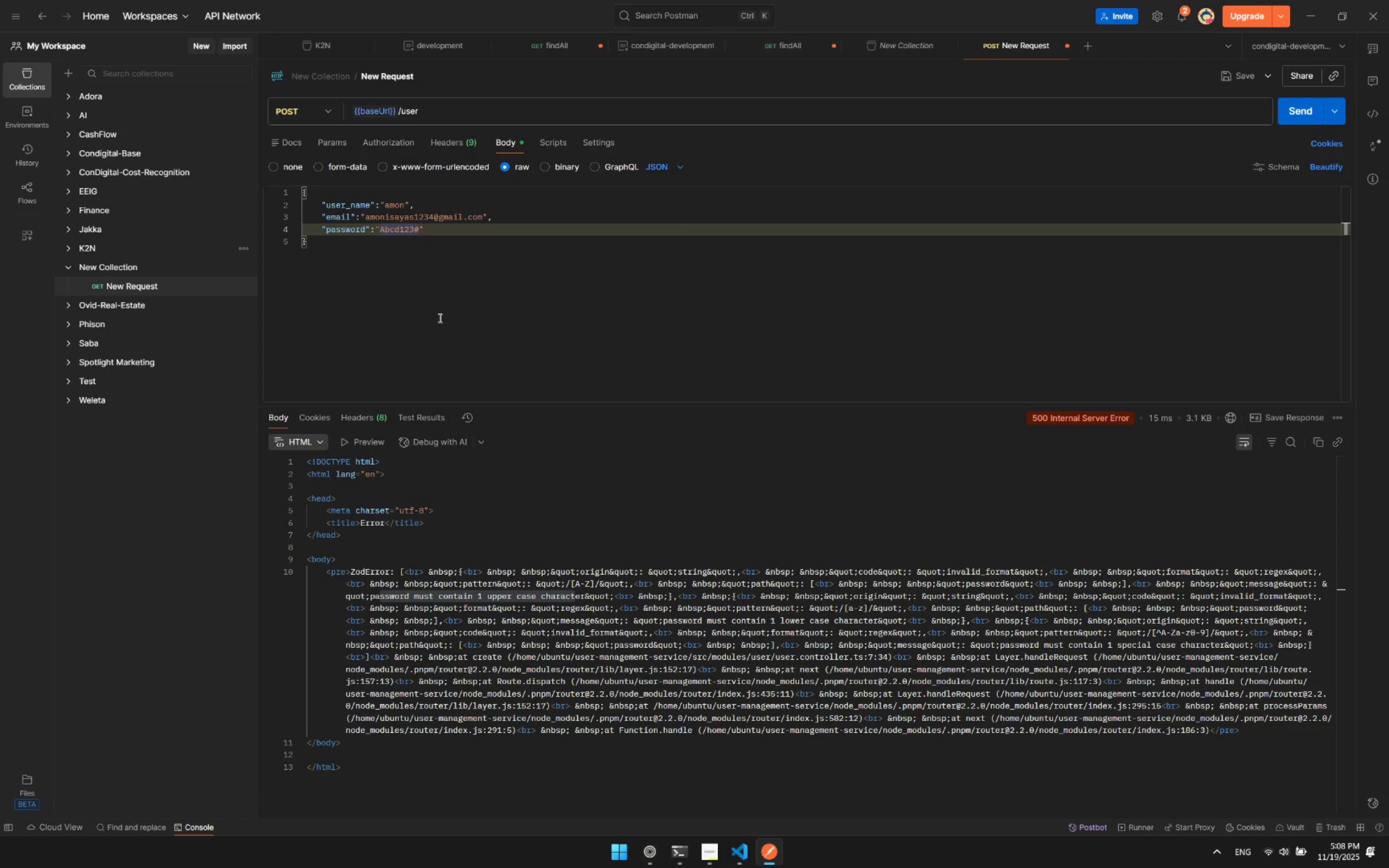 
key(5)
 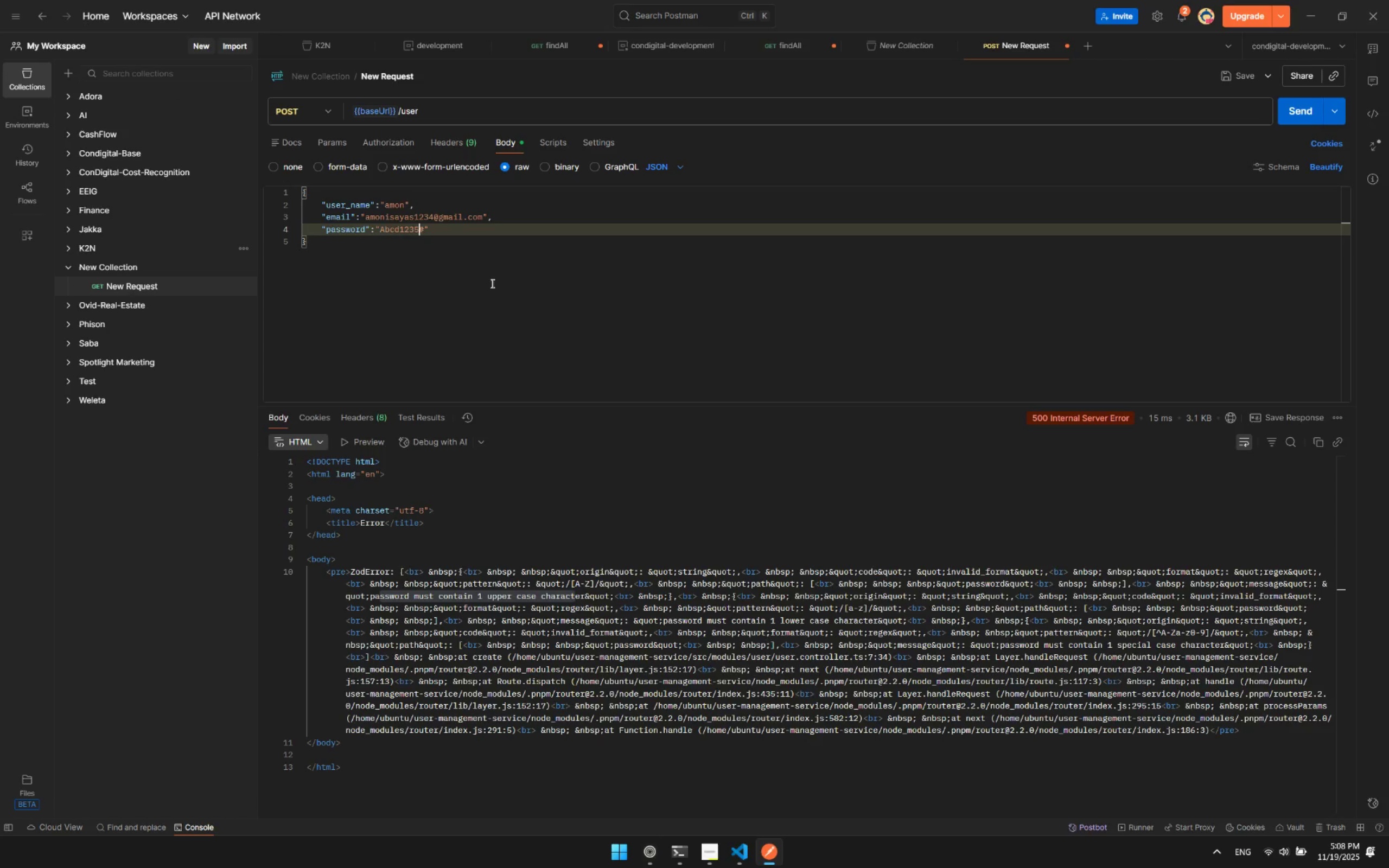 
key(Backspace)
 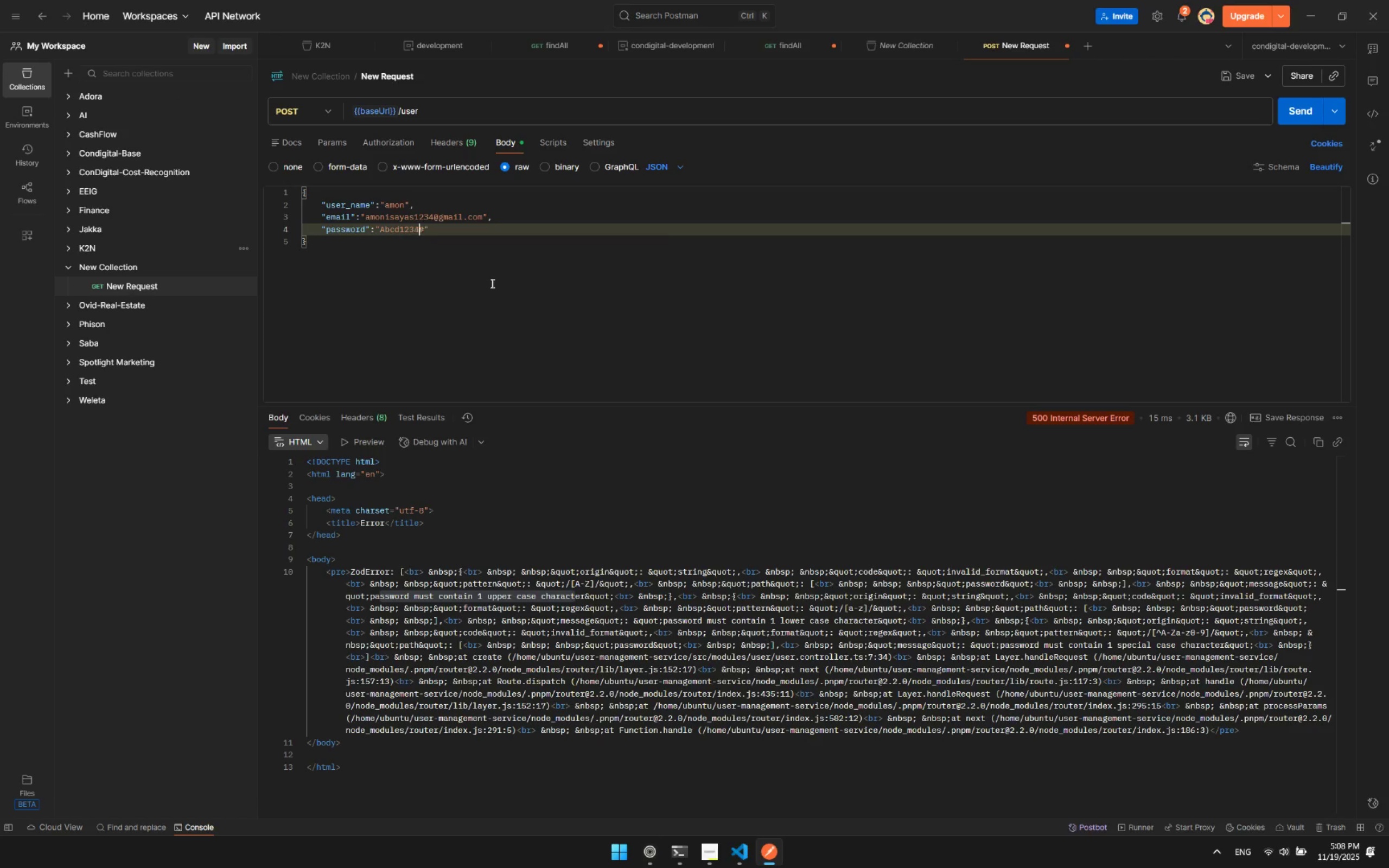 
key(4)
 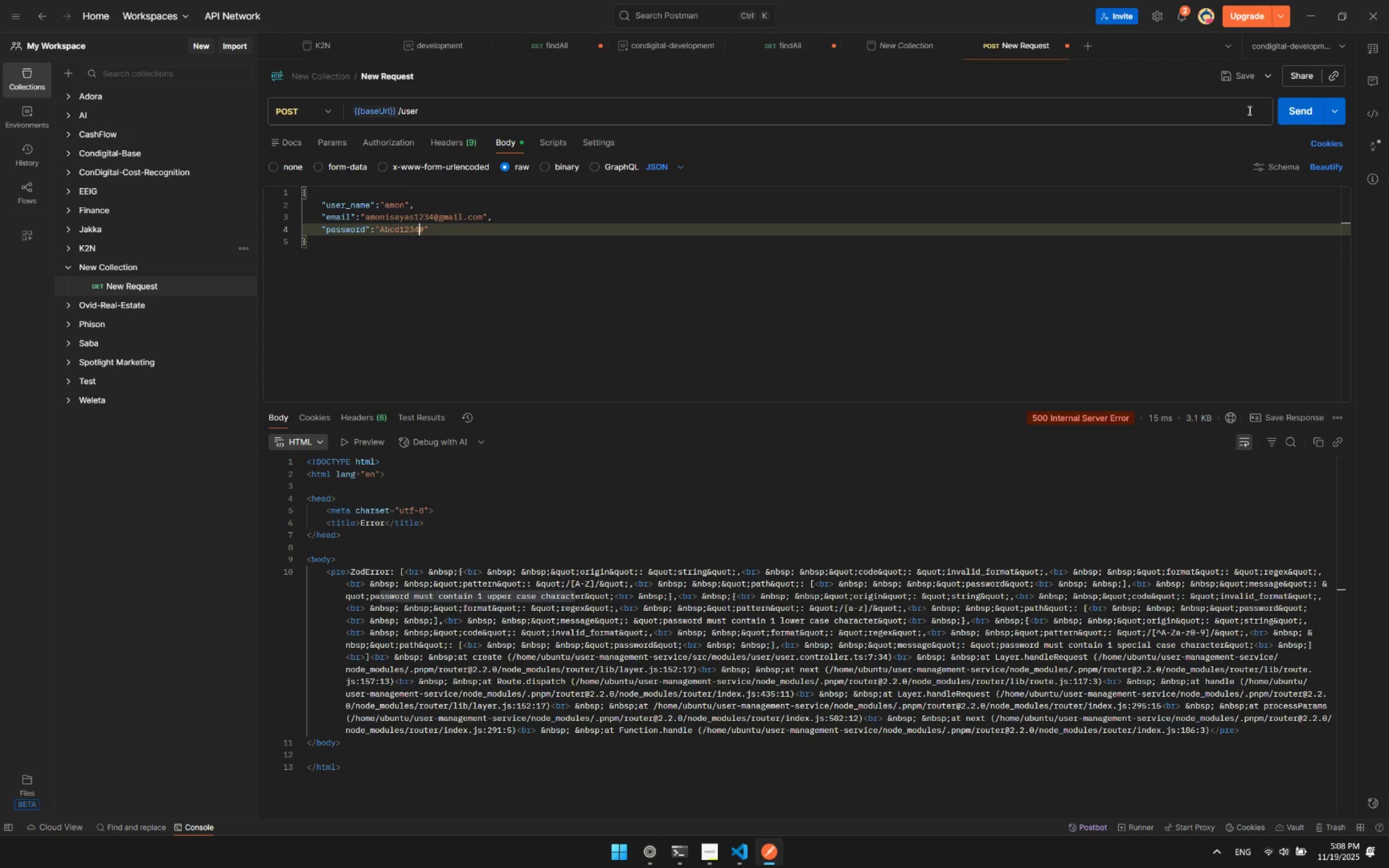 
left_click([1310, 113])
 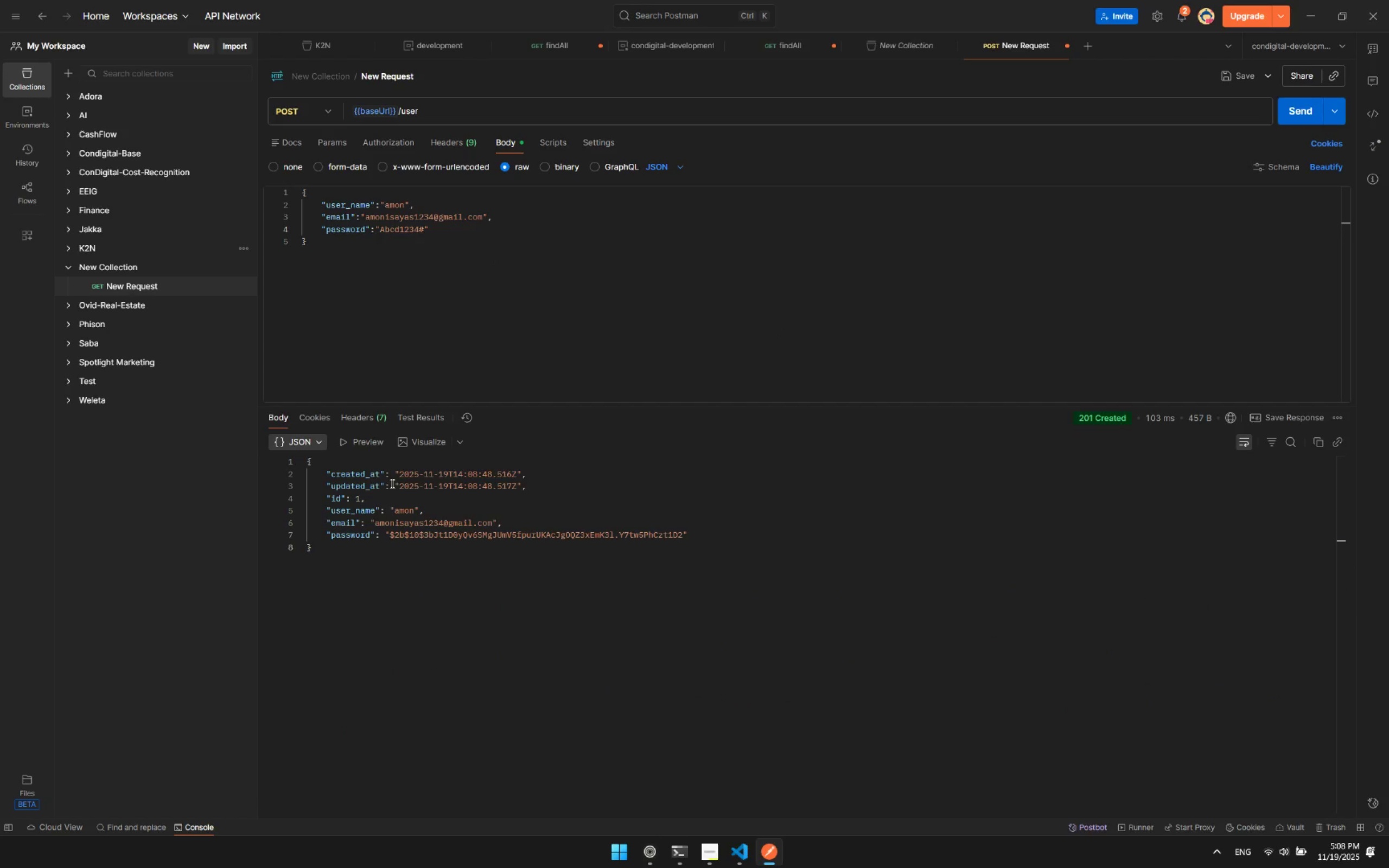 
left_click_drag(start_coordinate=[340, 476], to_coordinate=[534, 559])
 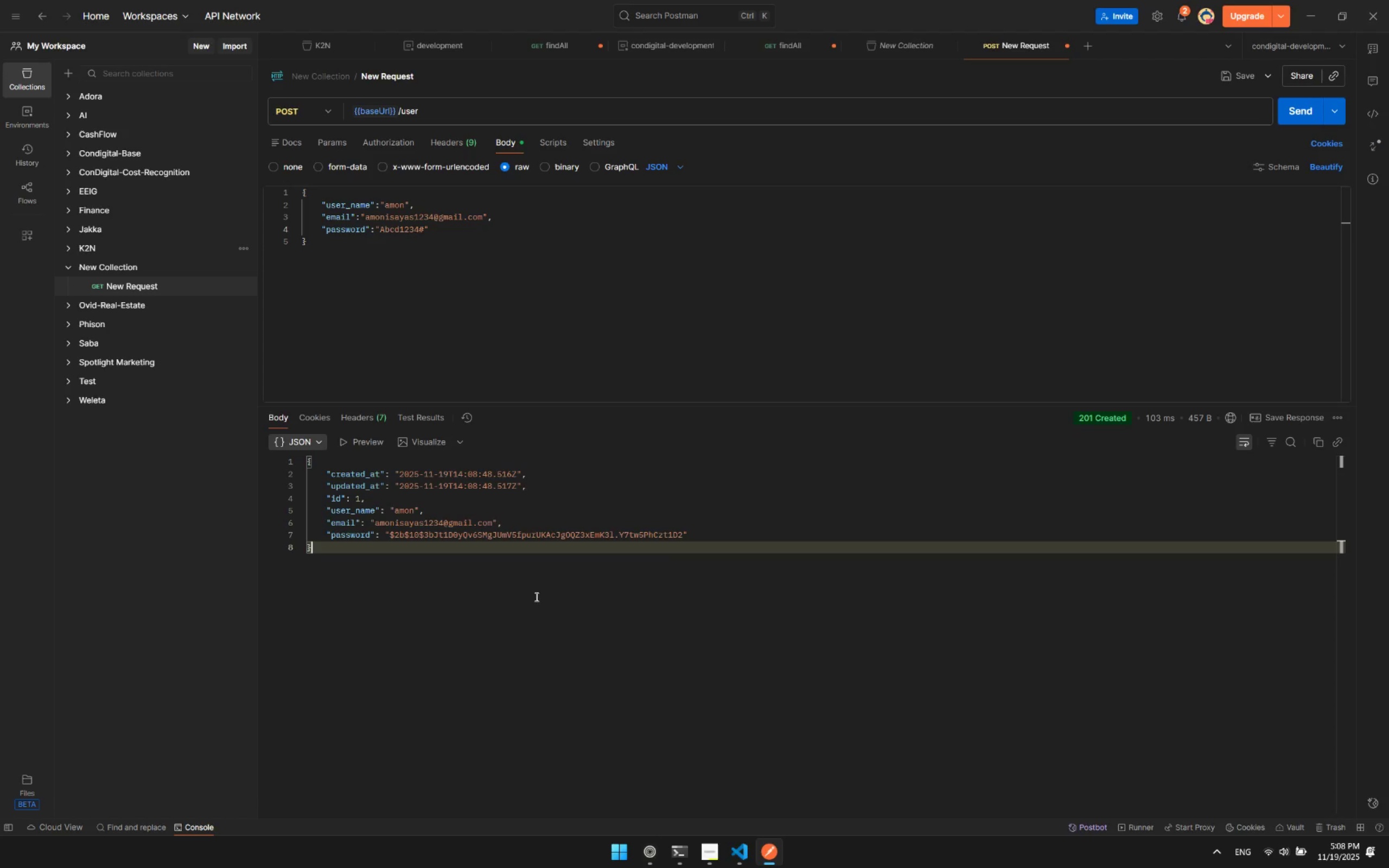 
left_click([536, 597])
 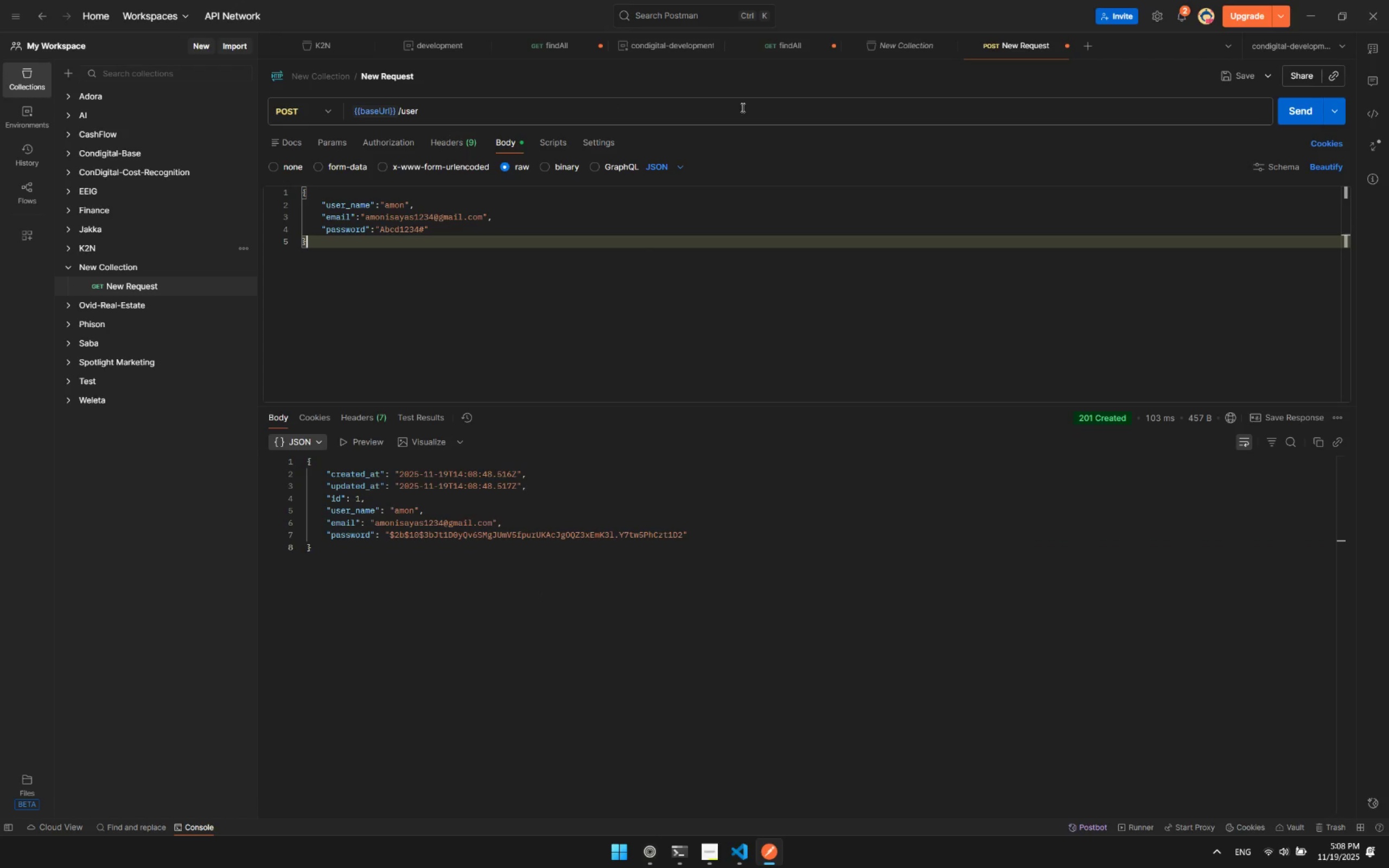 
wait(5.19)
 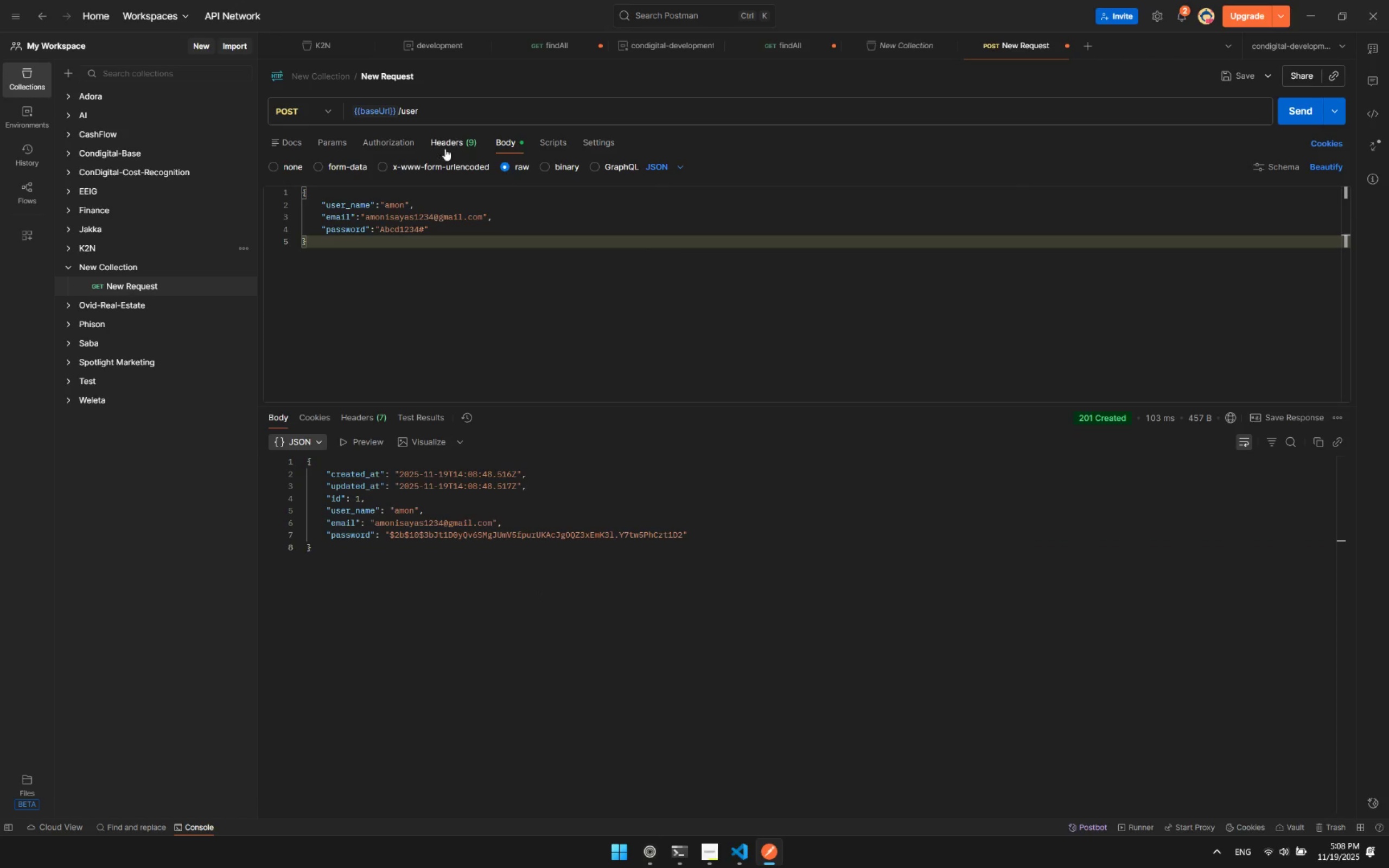 
left_click([332, 124])
 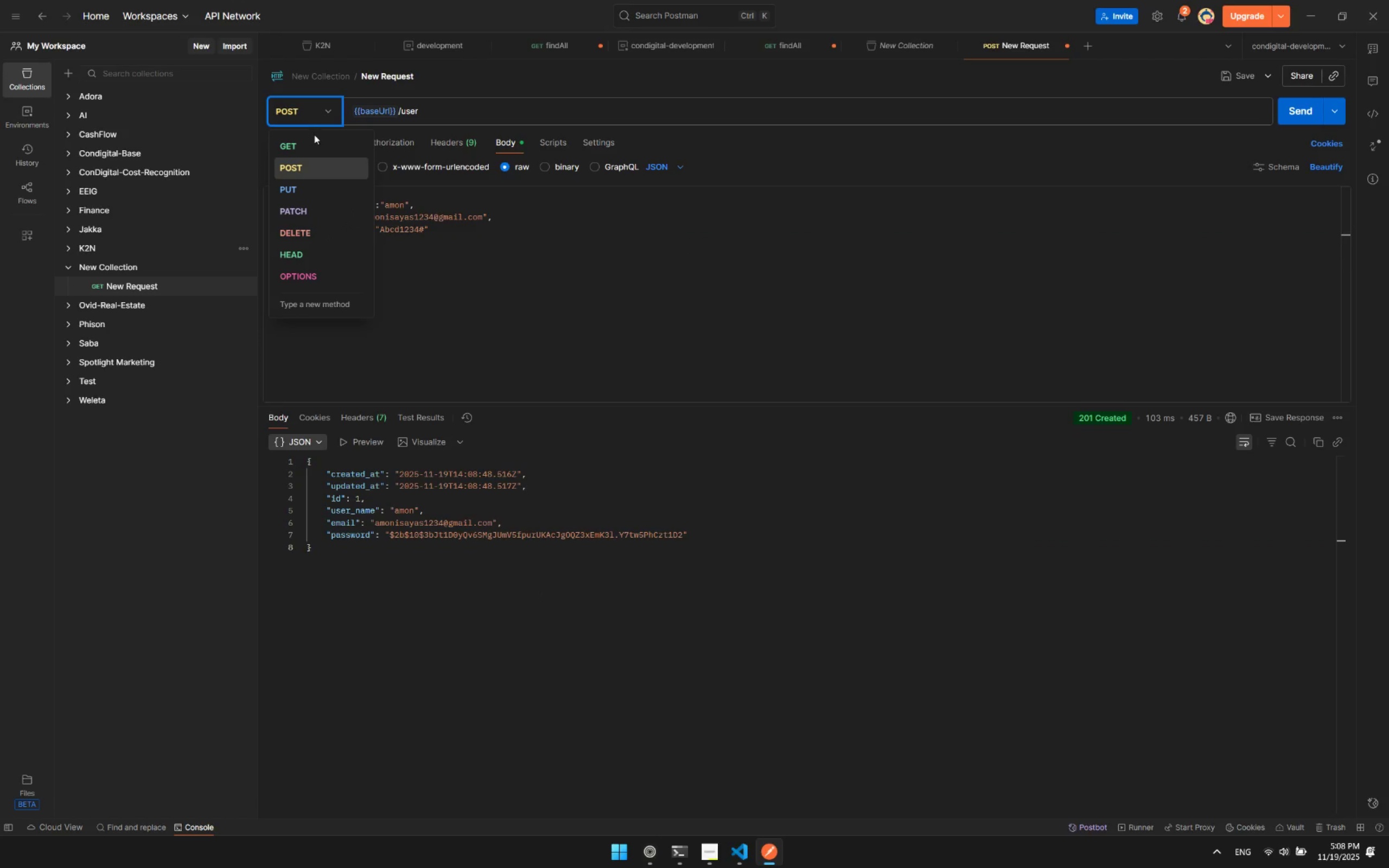 
left_click([310, 143])
 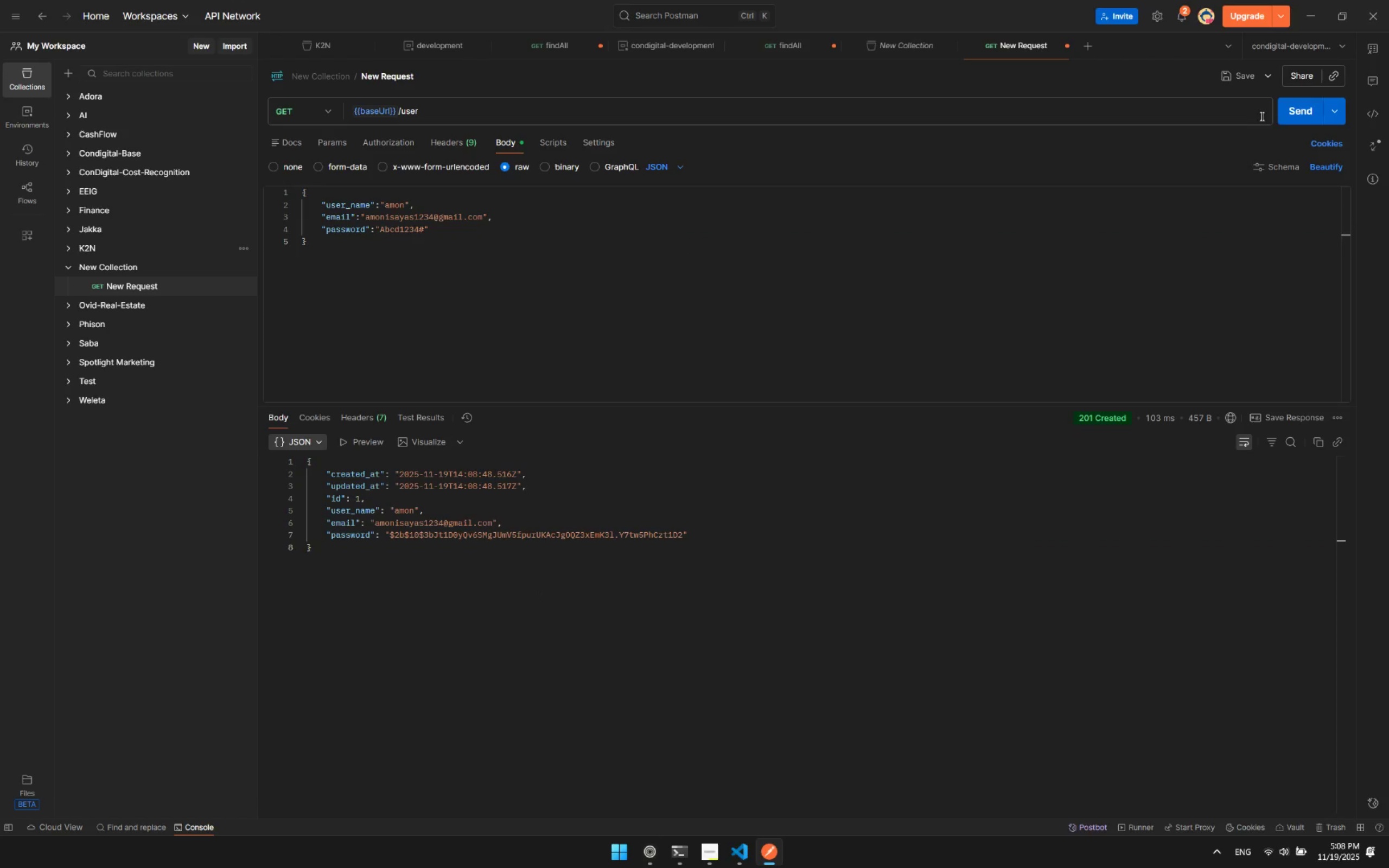 
left_click([1289, 114])
 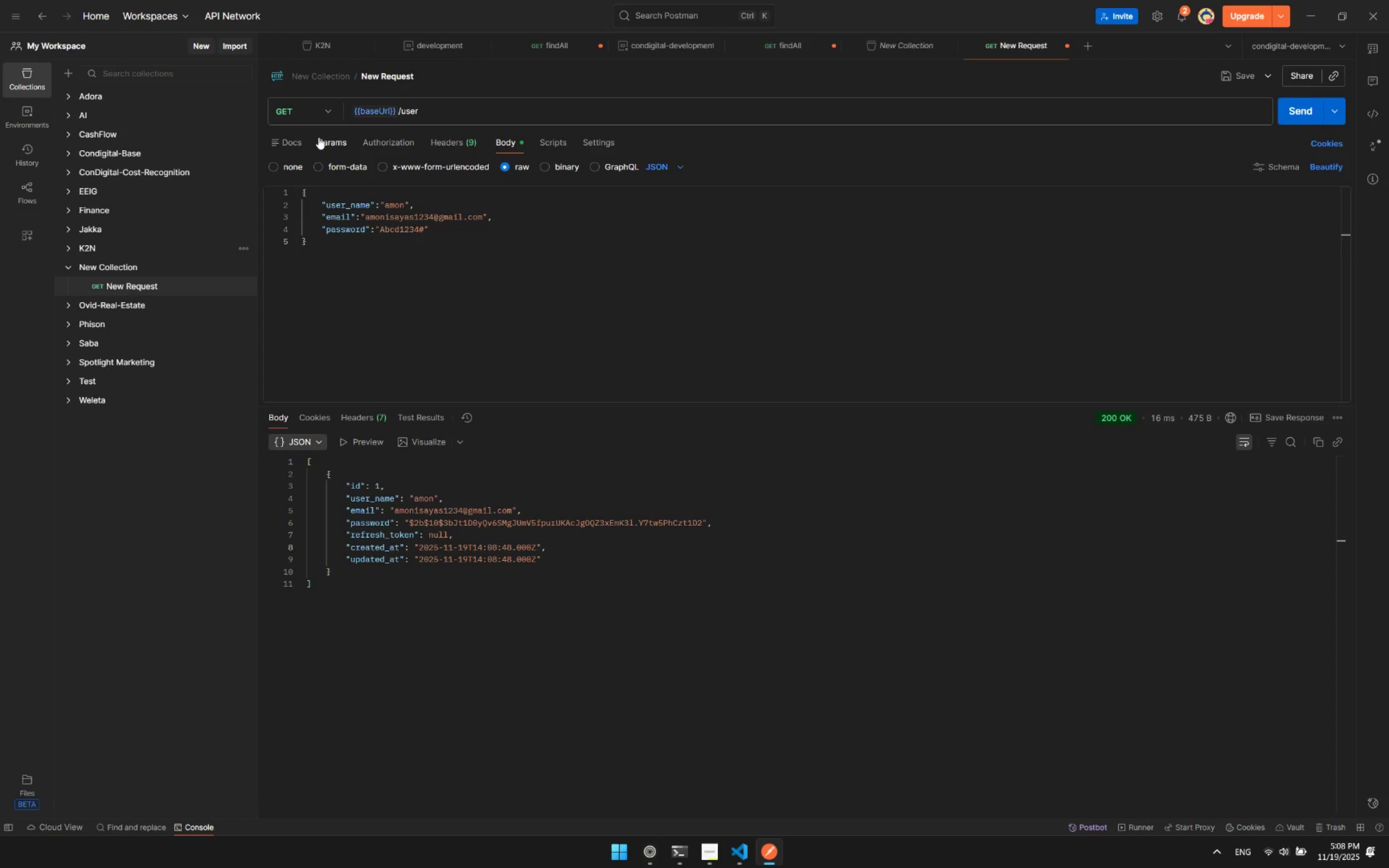 
left_click([322, 107])
 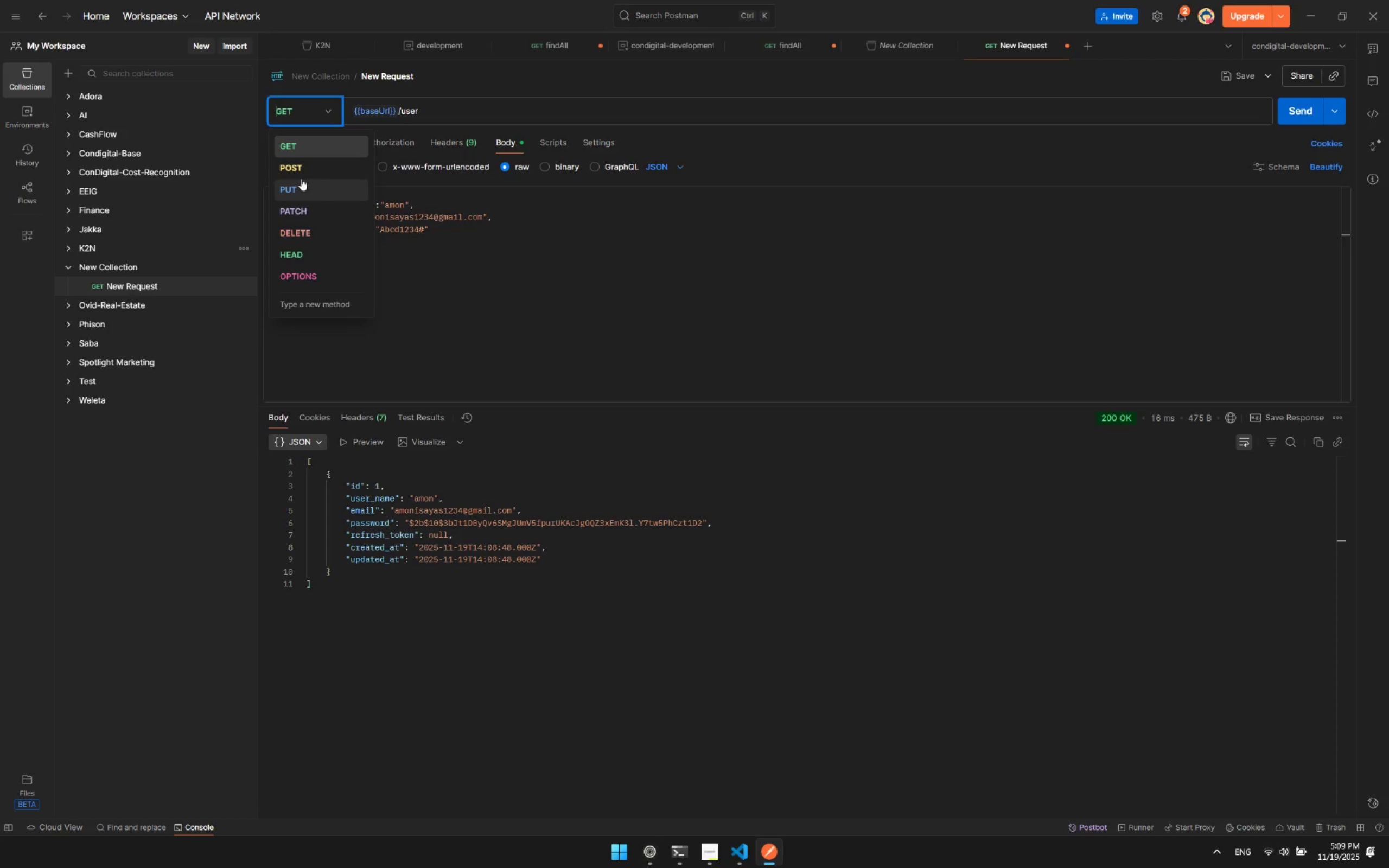 
left_click([448, 114])
 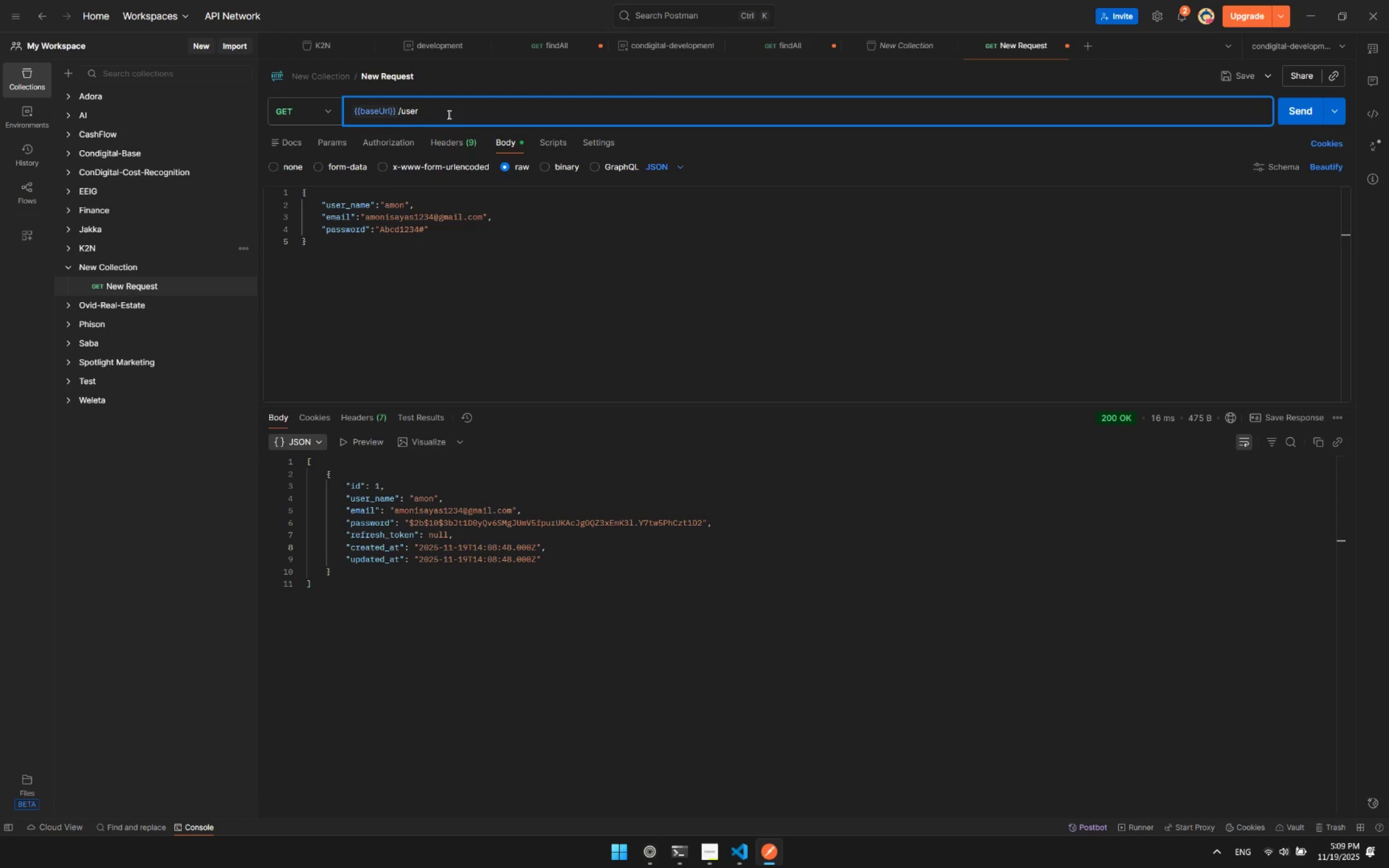 
key(Slash)
 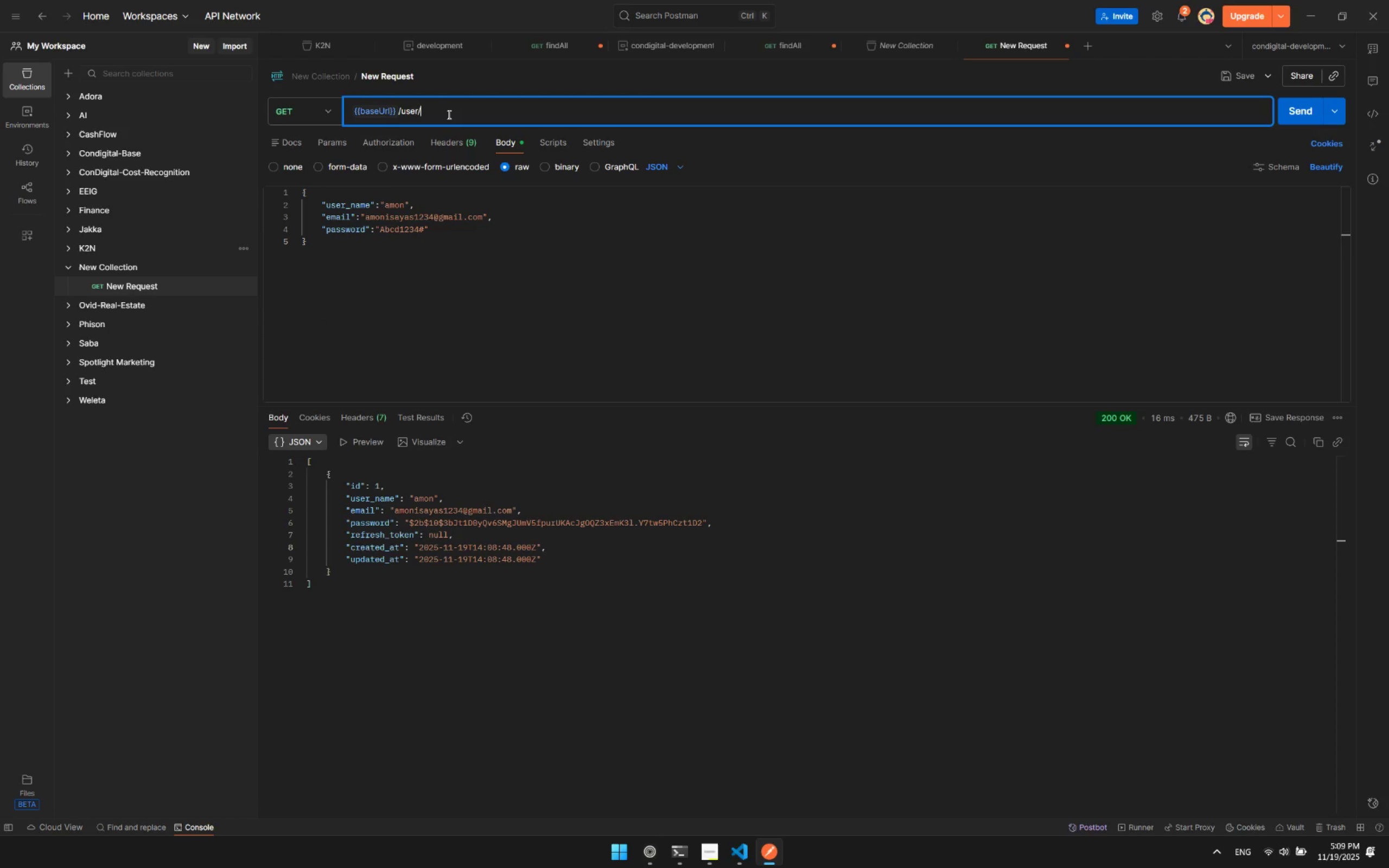 
key(1)
 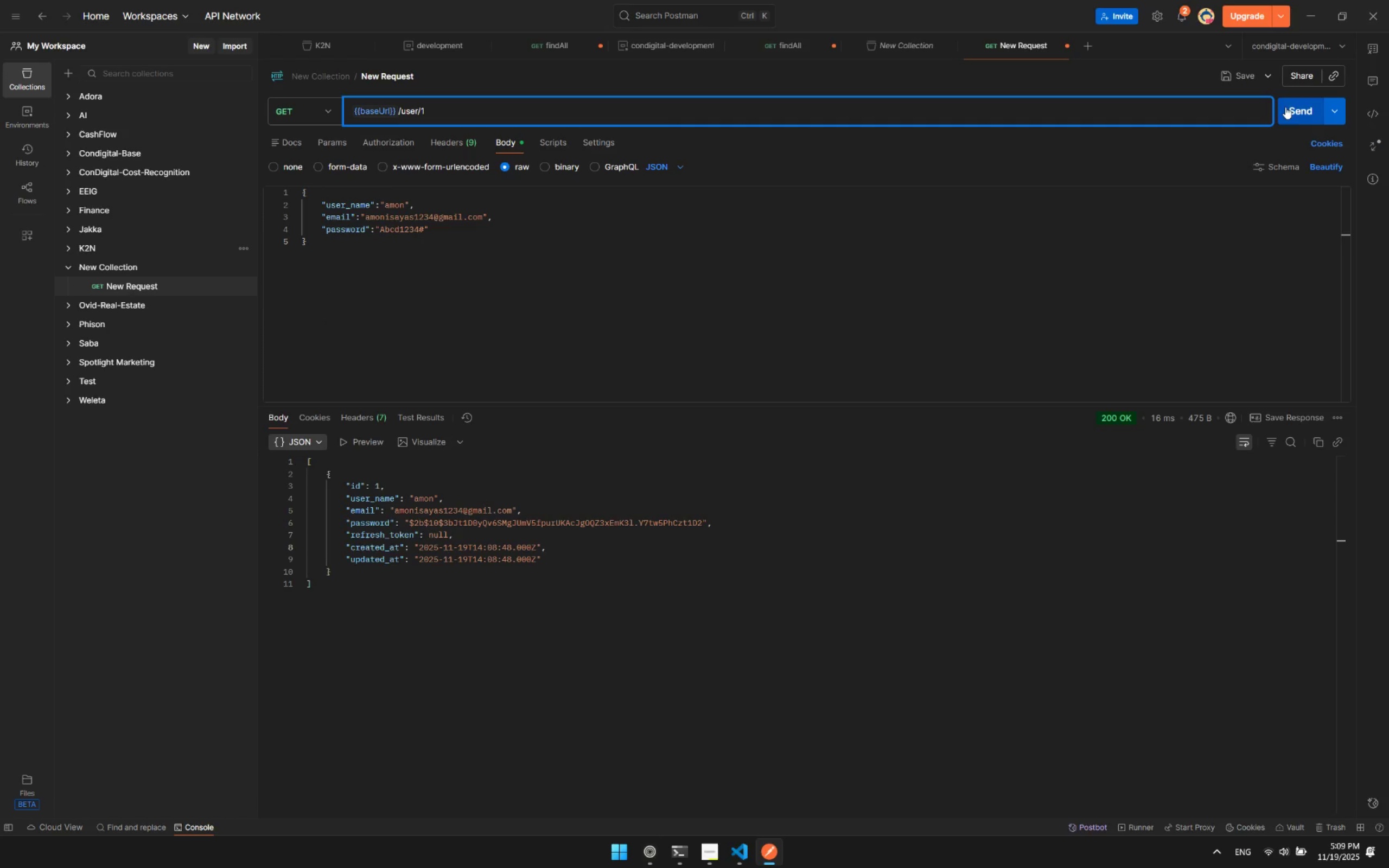 
left_click([1292, 106])
 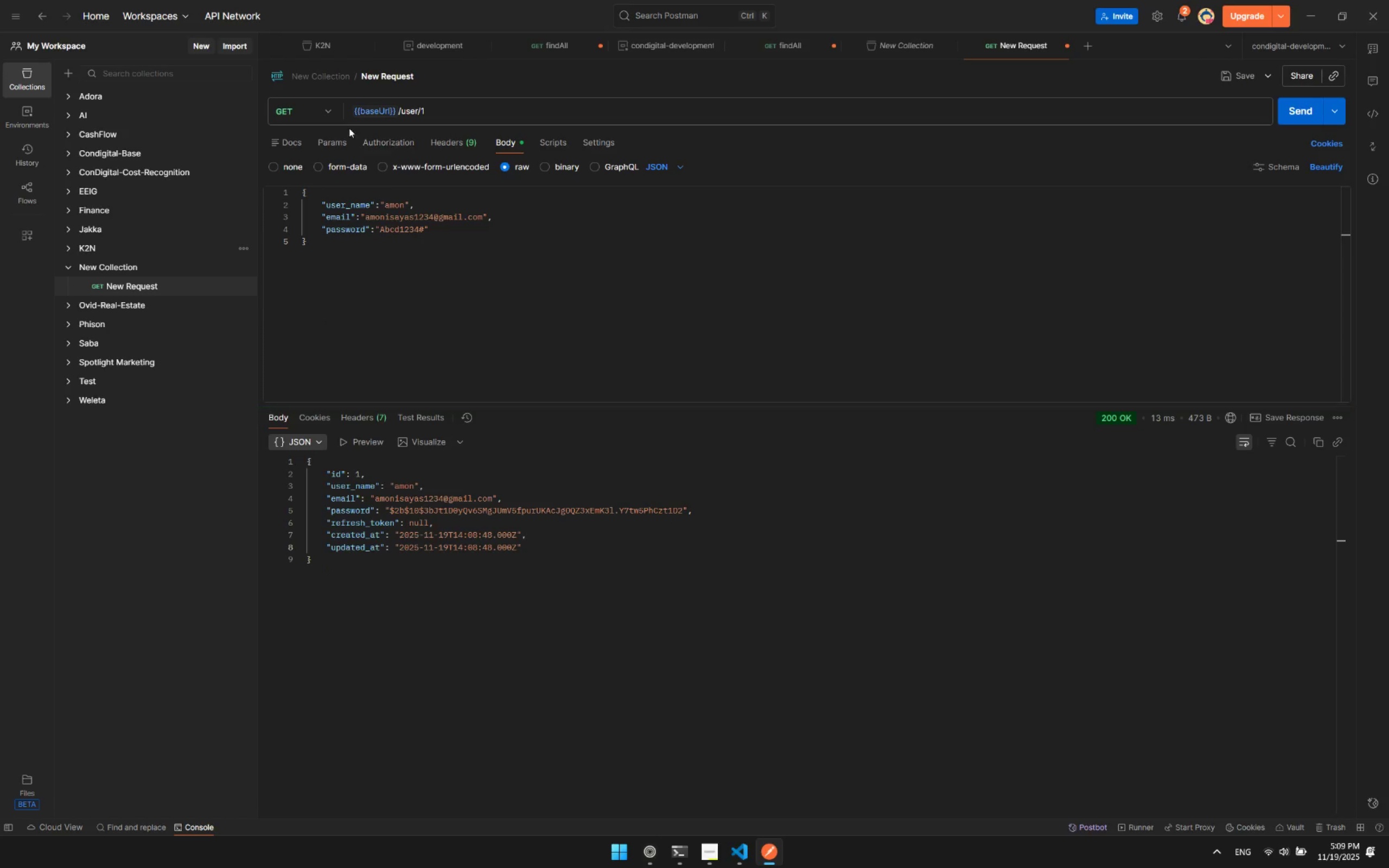 
left_click([321, 120])
 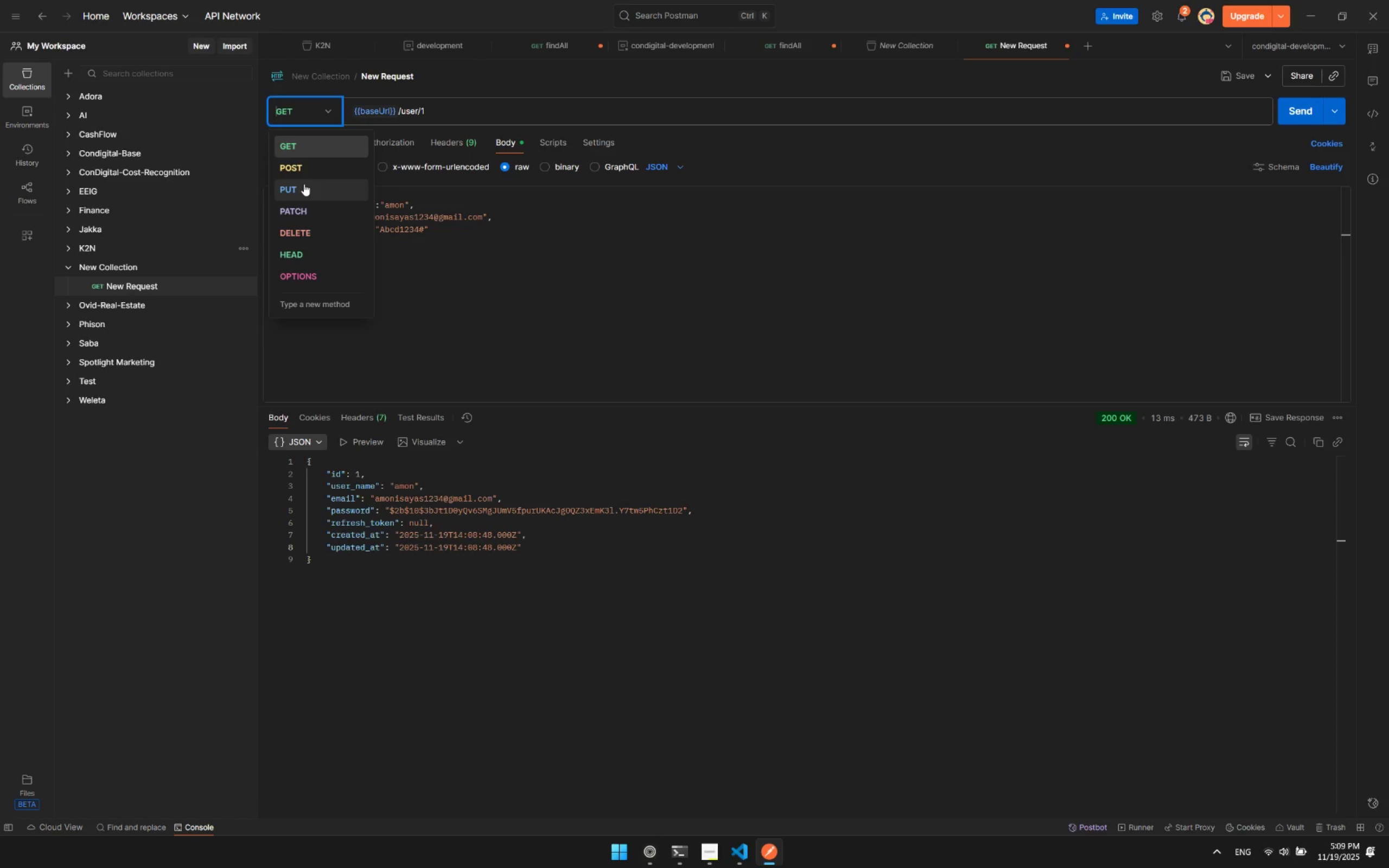 
left_click([304, 184])
 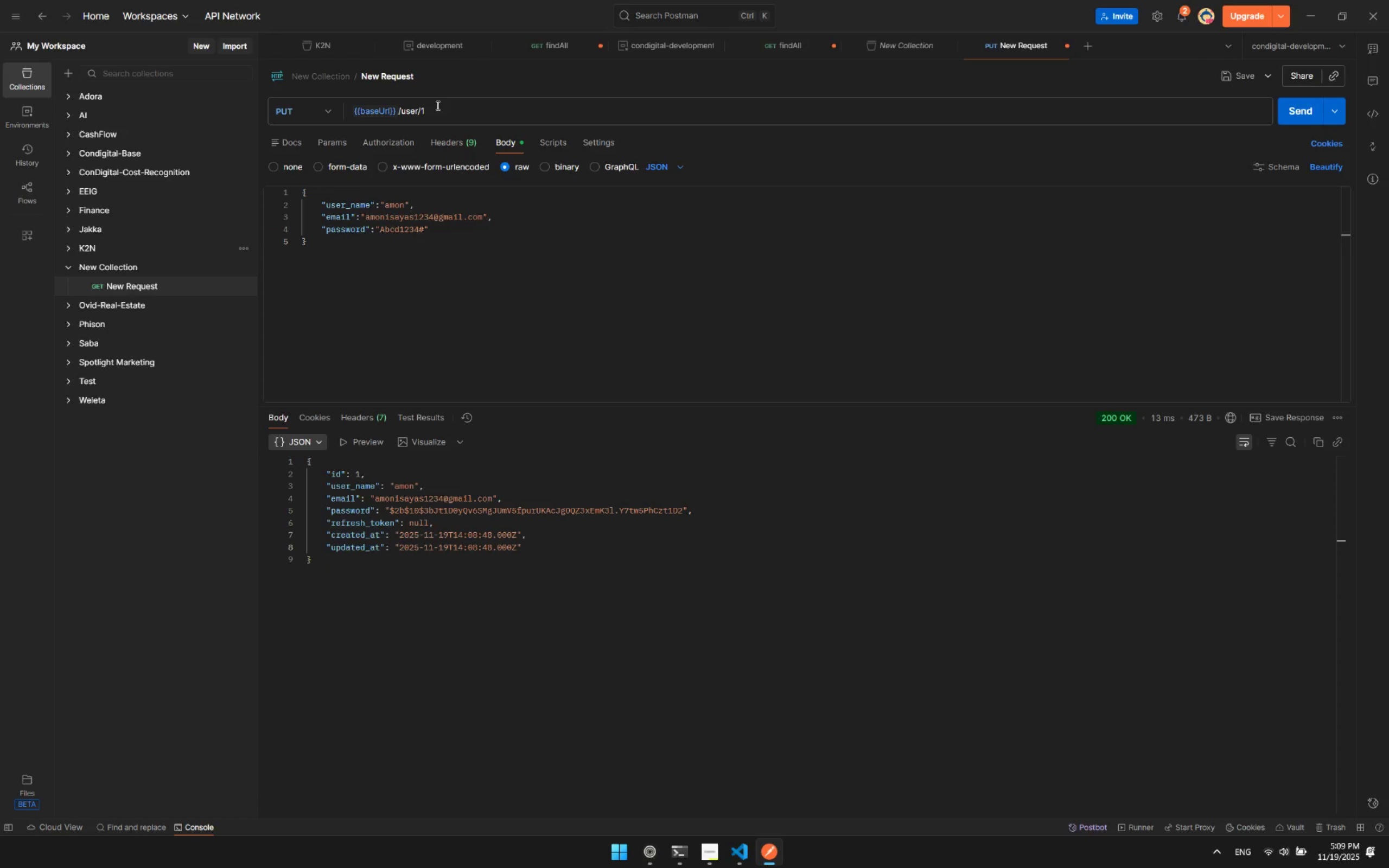 
left_click([437, 105])
 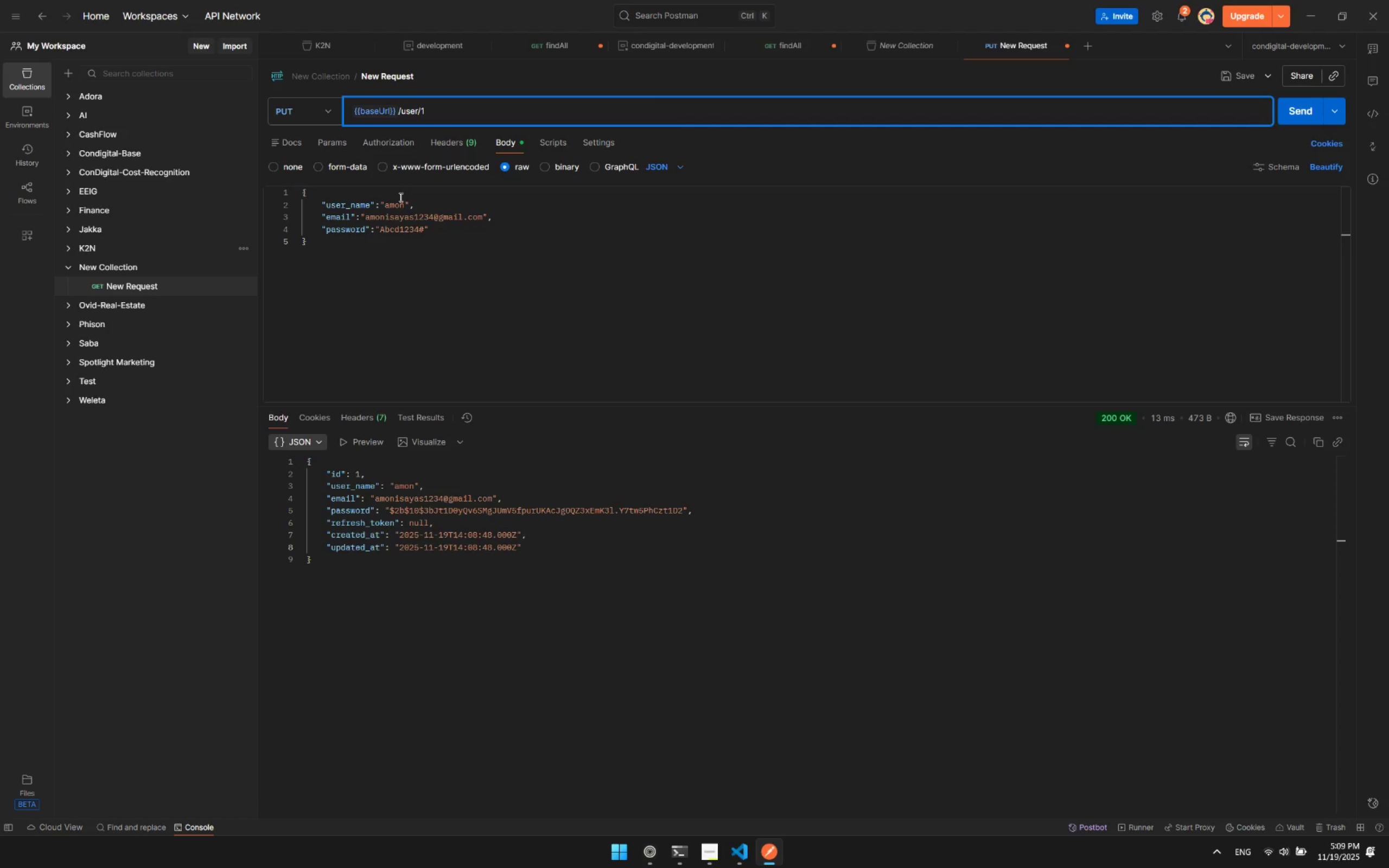 
left_click([403, 202])
 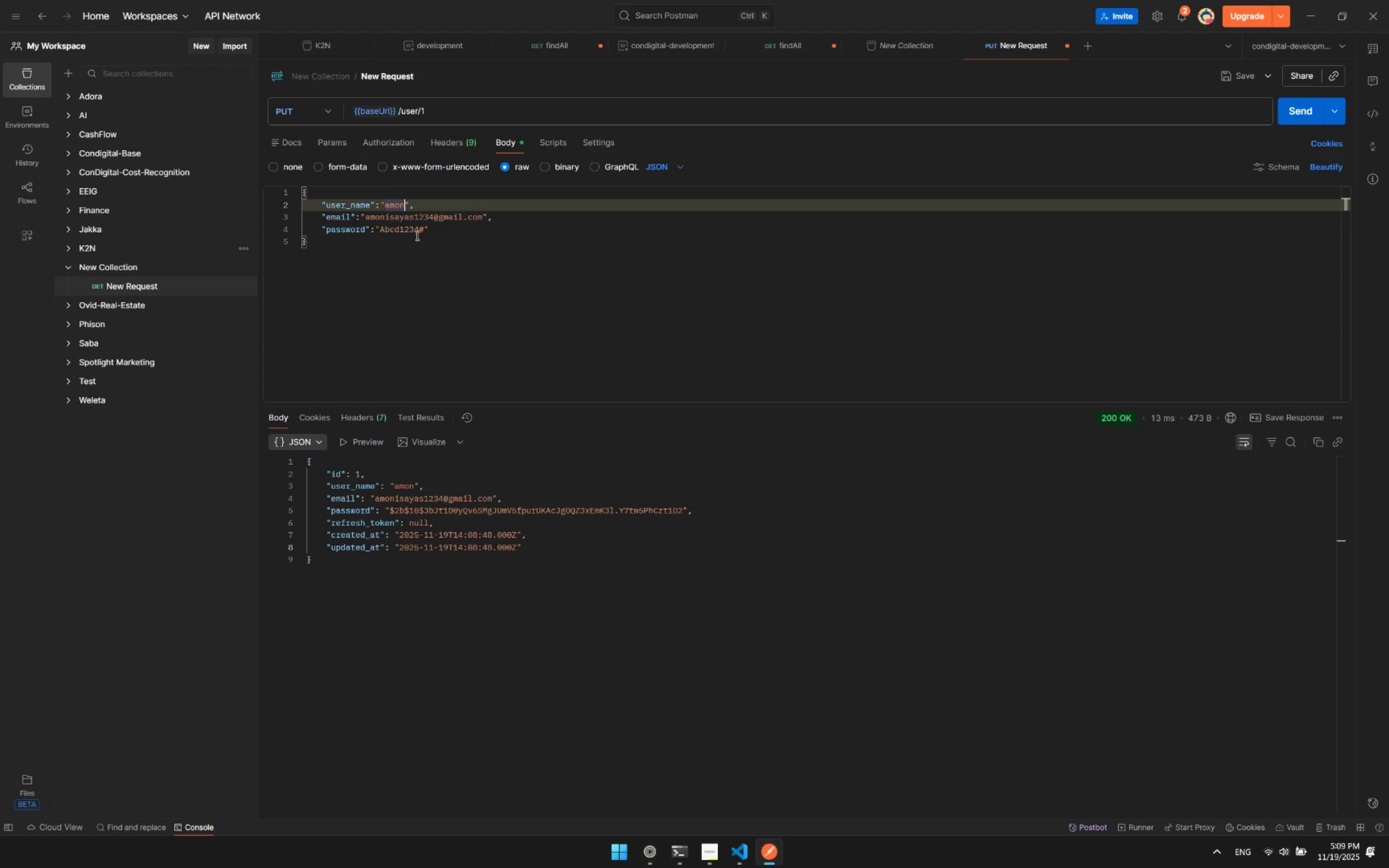 
type( )
key(Backspace)
type(isayas)
 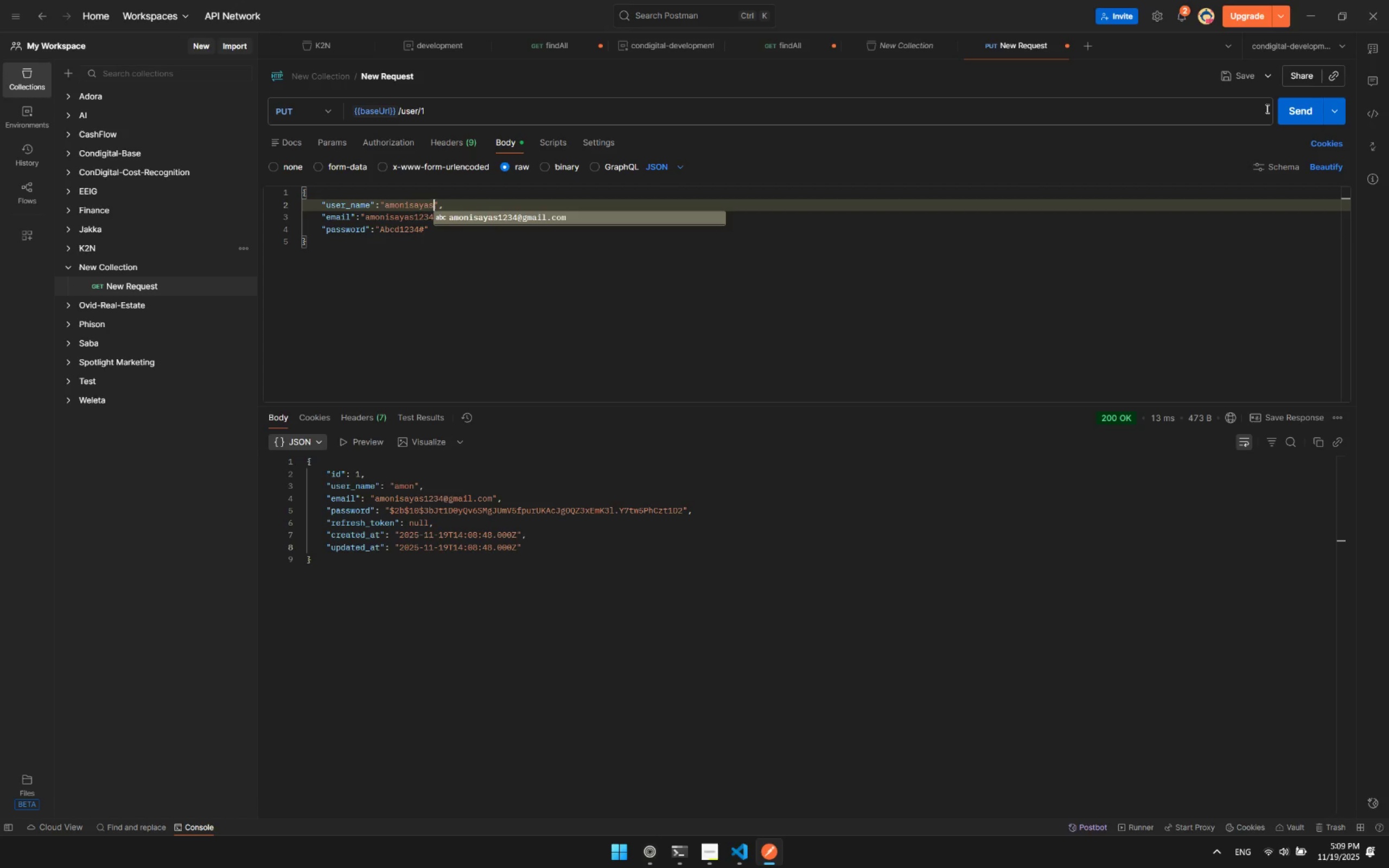 
left_click([1290, 113])
 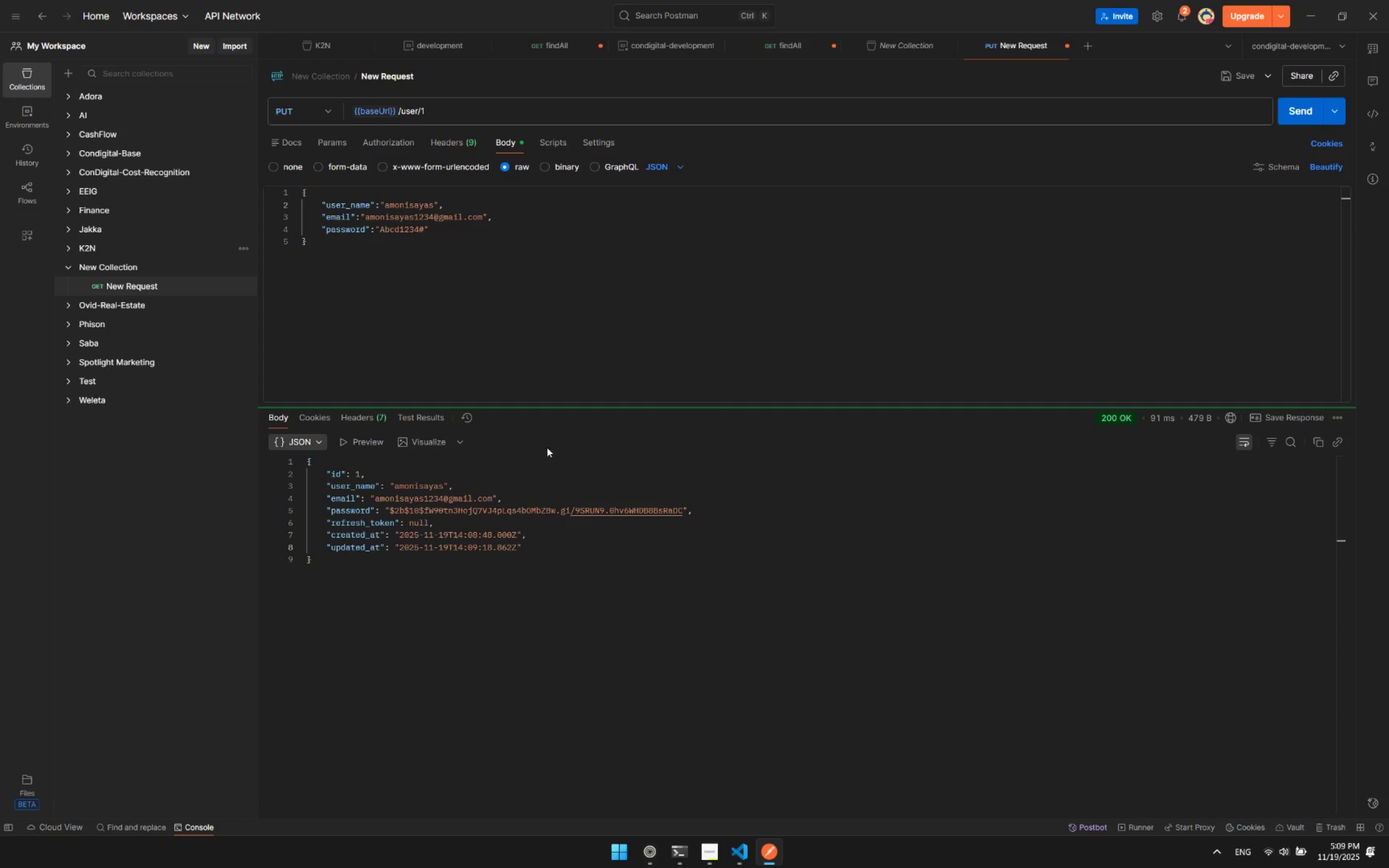 
left_click([511, 508])
 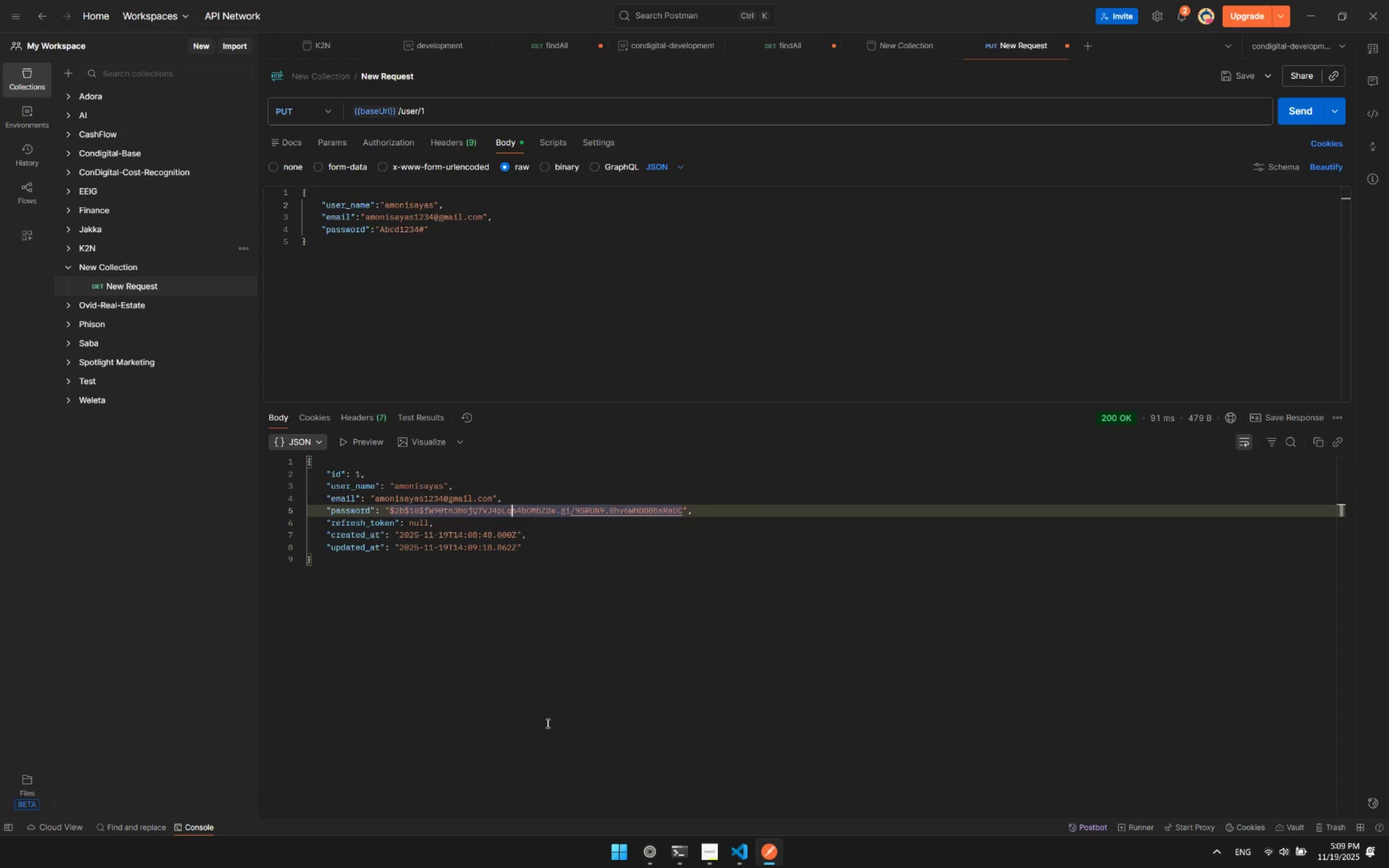 
left_click([547, 712])
 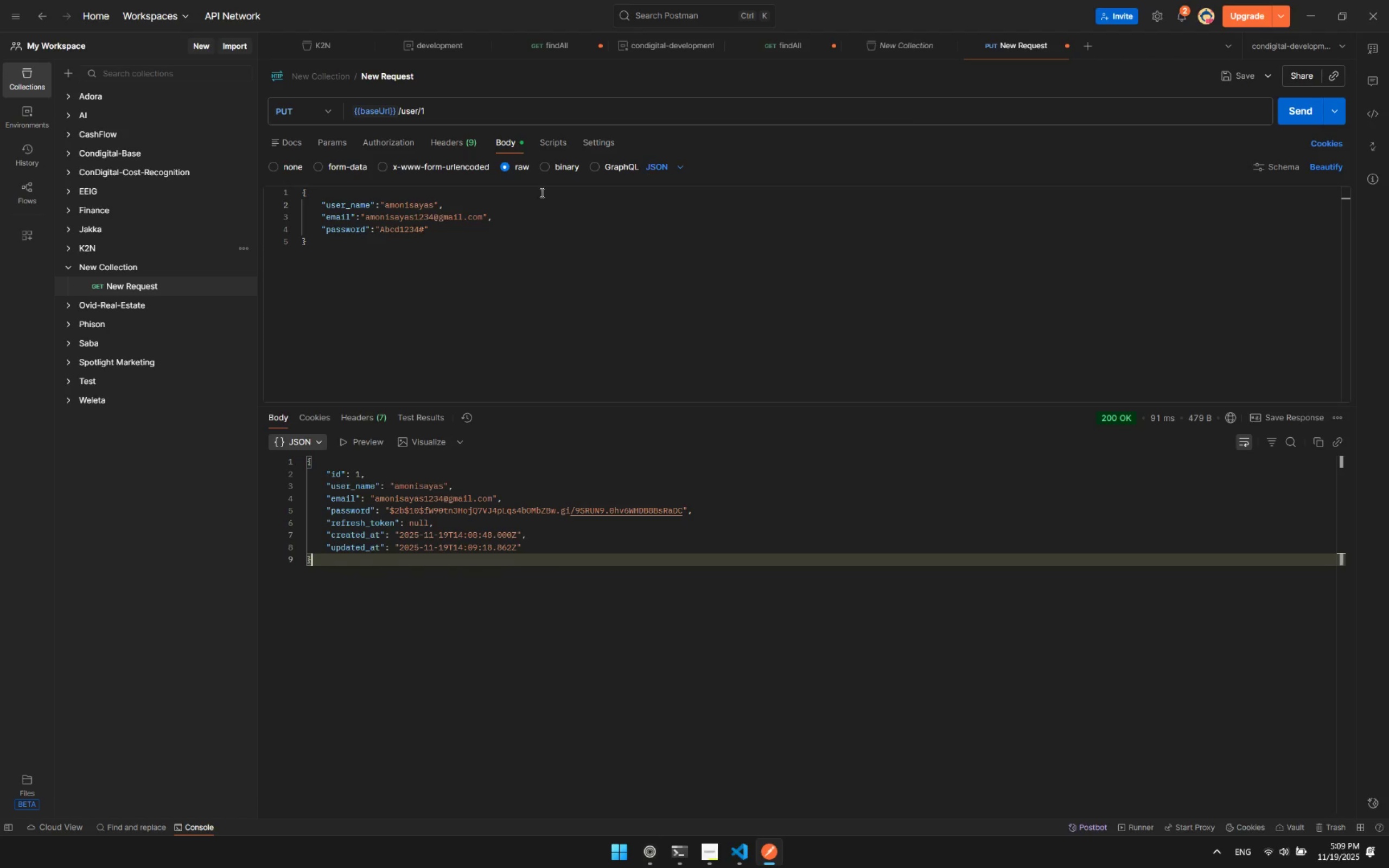 
left_click([739, 853])
 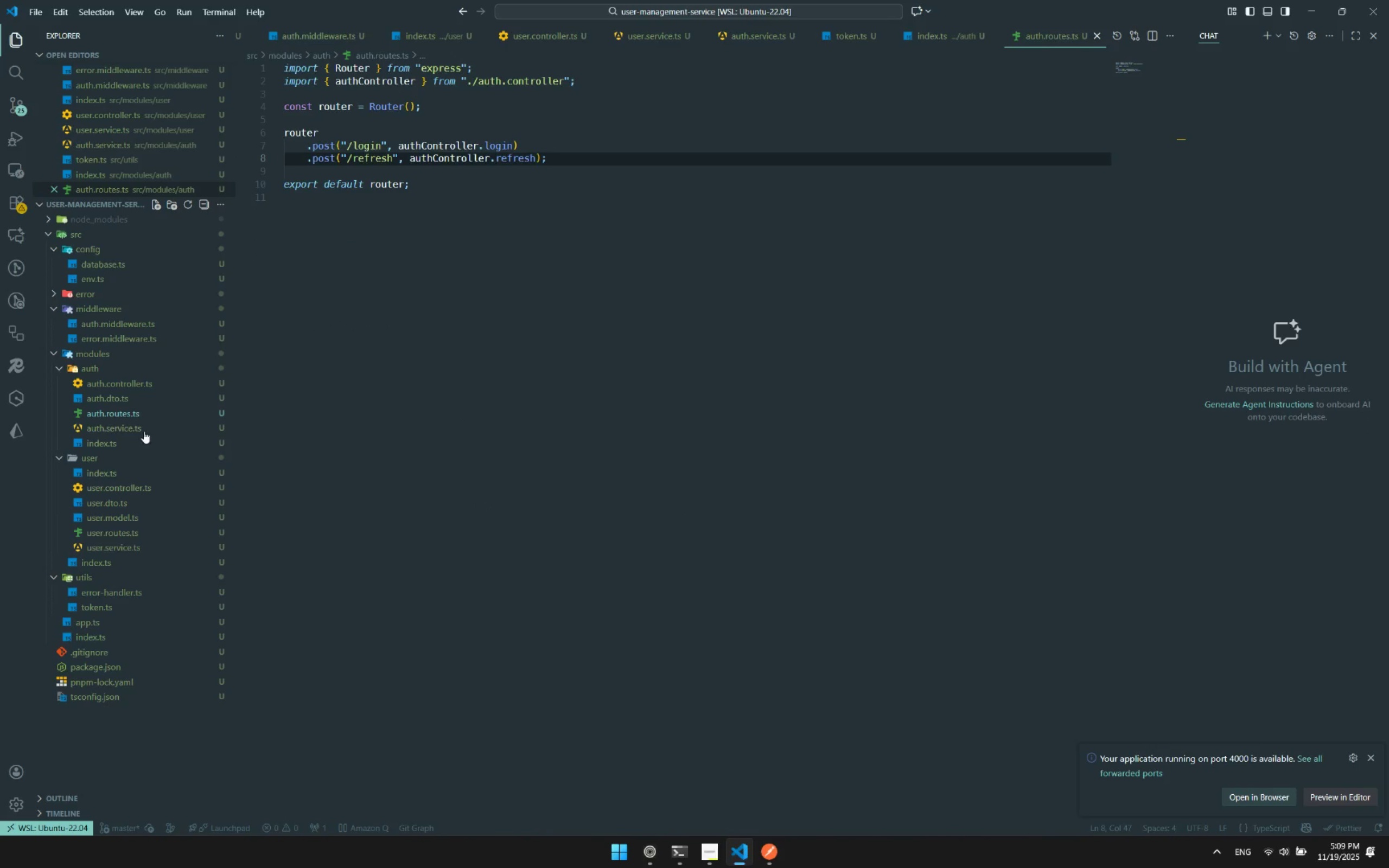 
wait(5.53)
 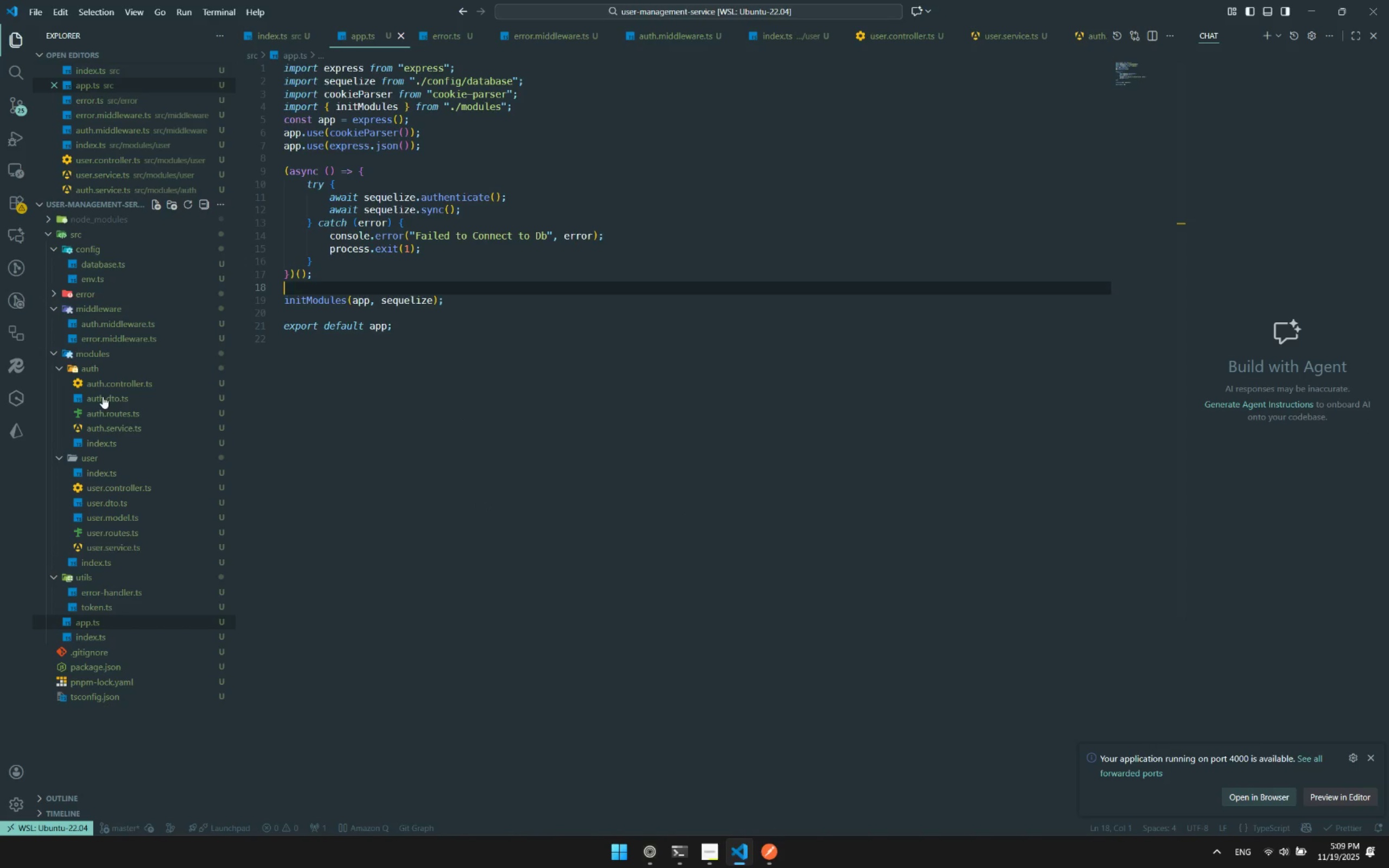 
left_click([125, 431])
 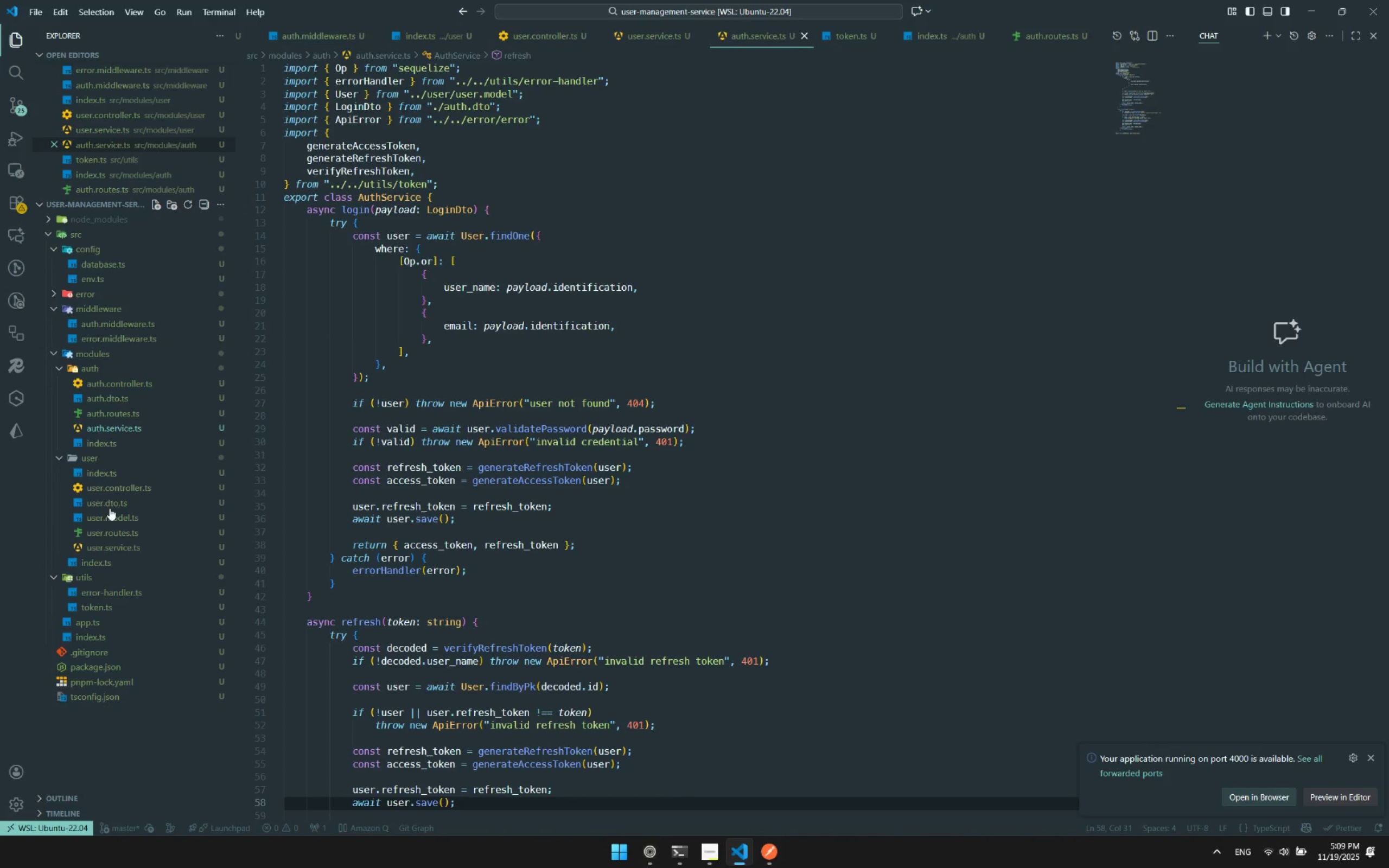 
left_click([106, 535])
 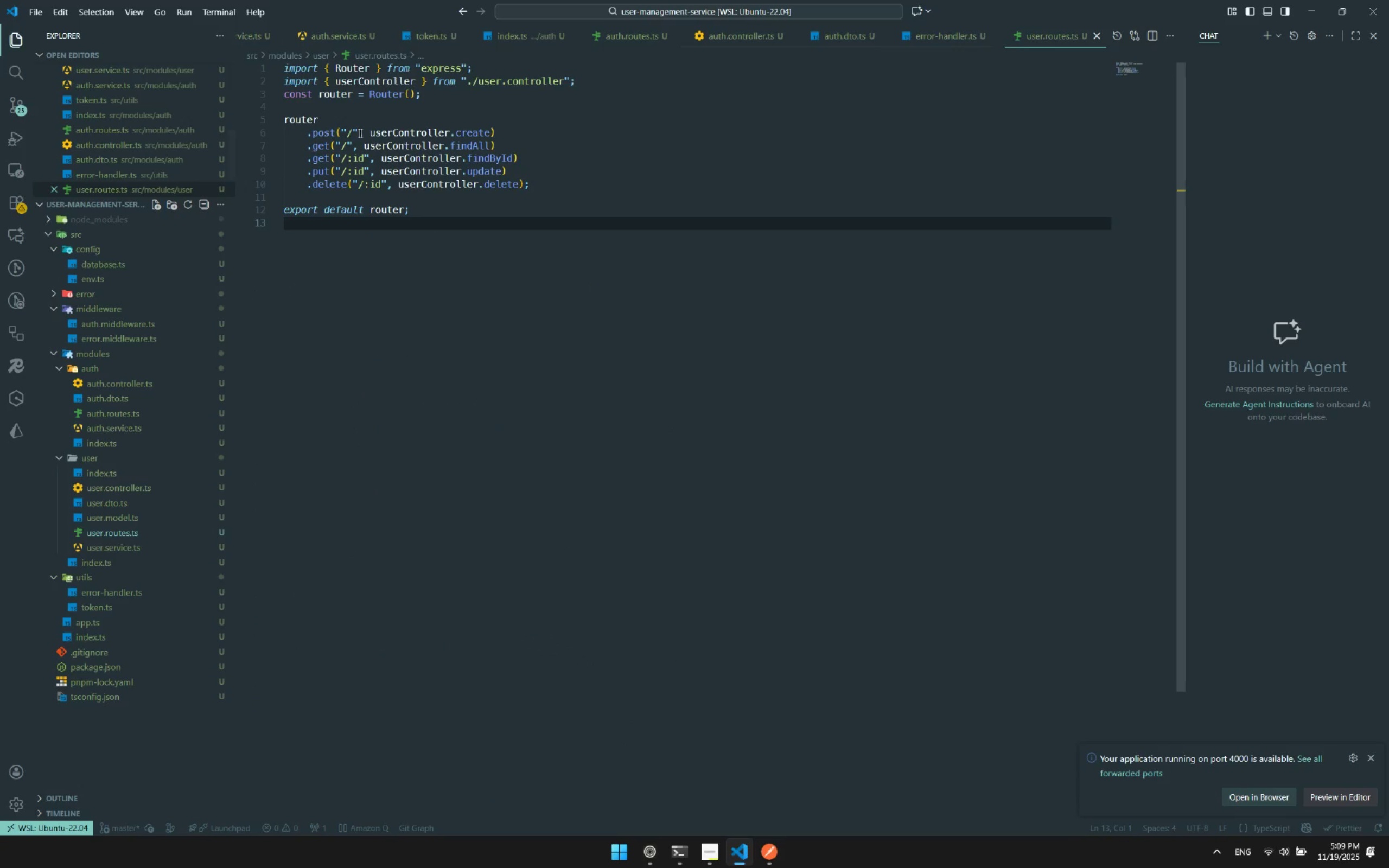 
left_click([367, 132])
 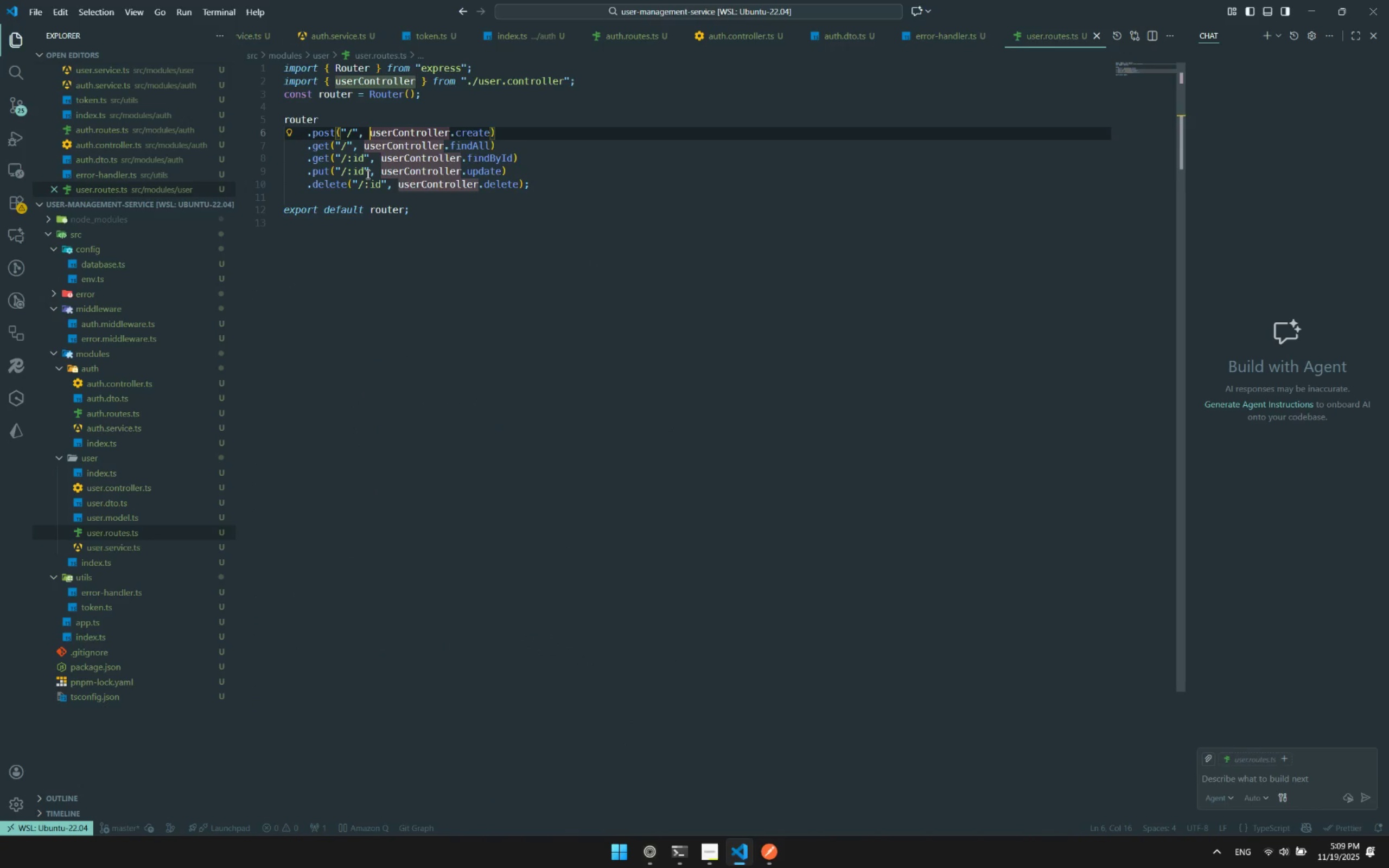 
key(Comma)
 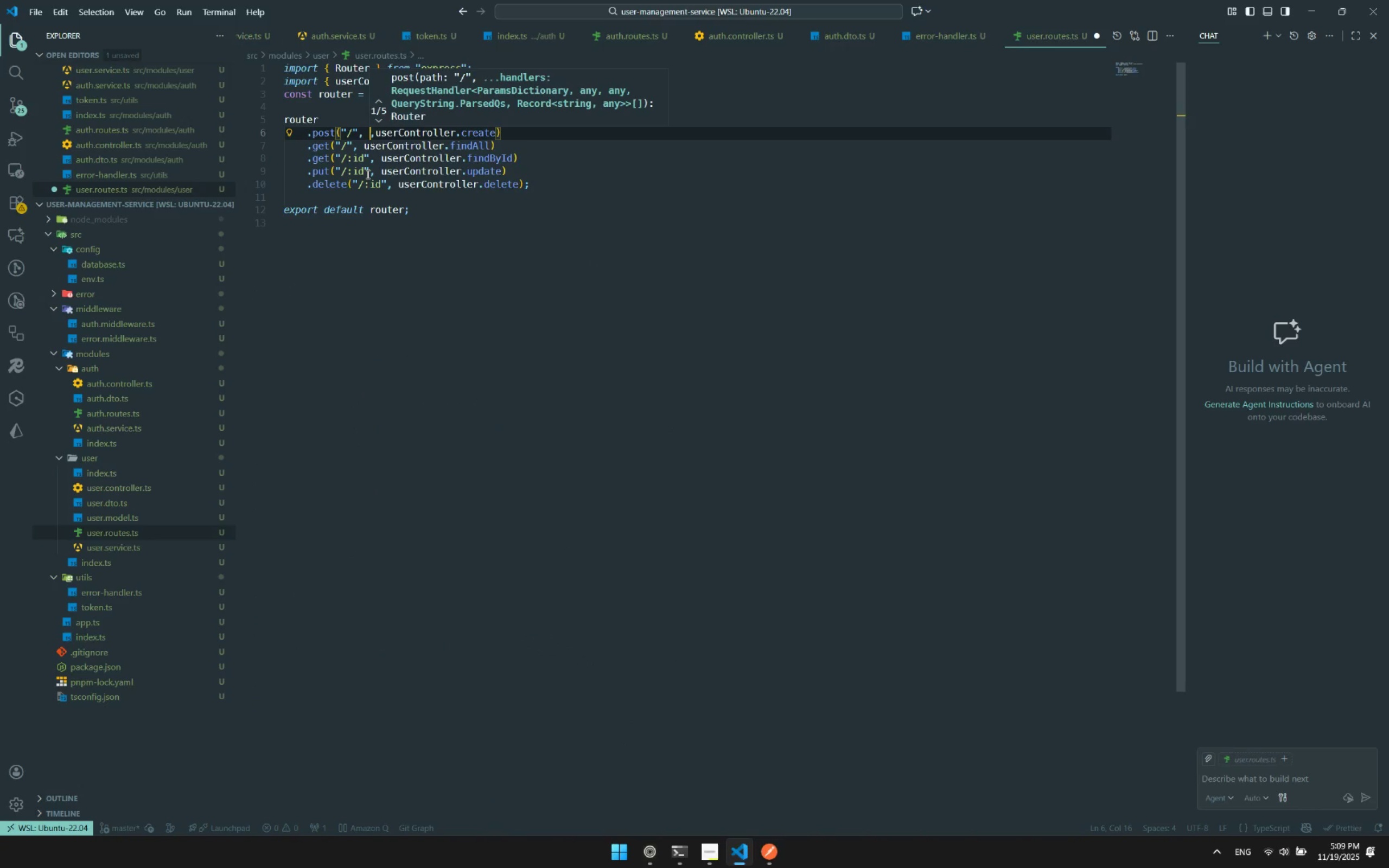 
key(ArrowLeft)
 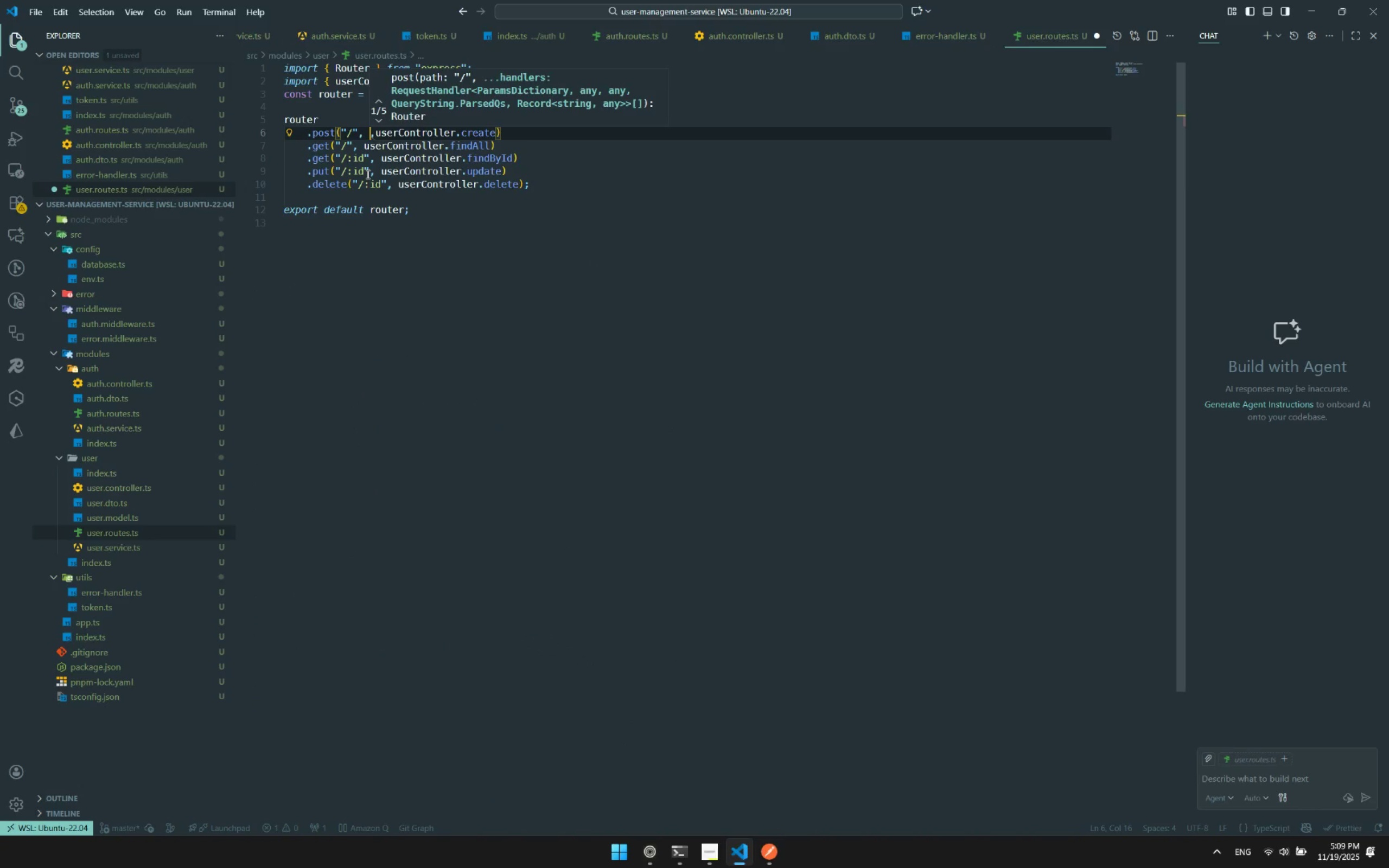 
key(ArrowLeft)
 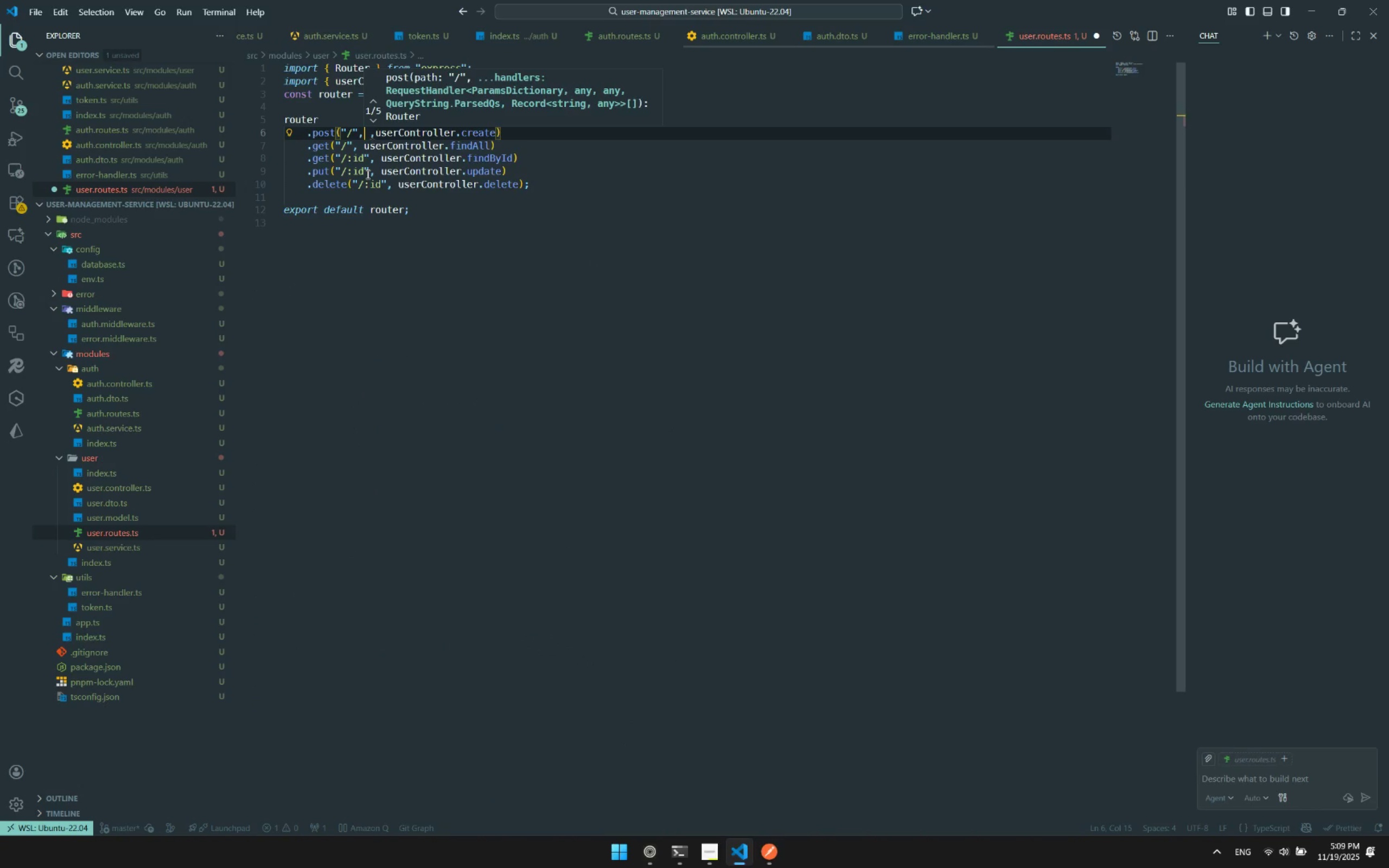 
key(ArrowRight)
 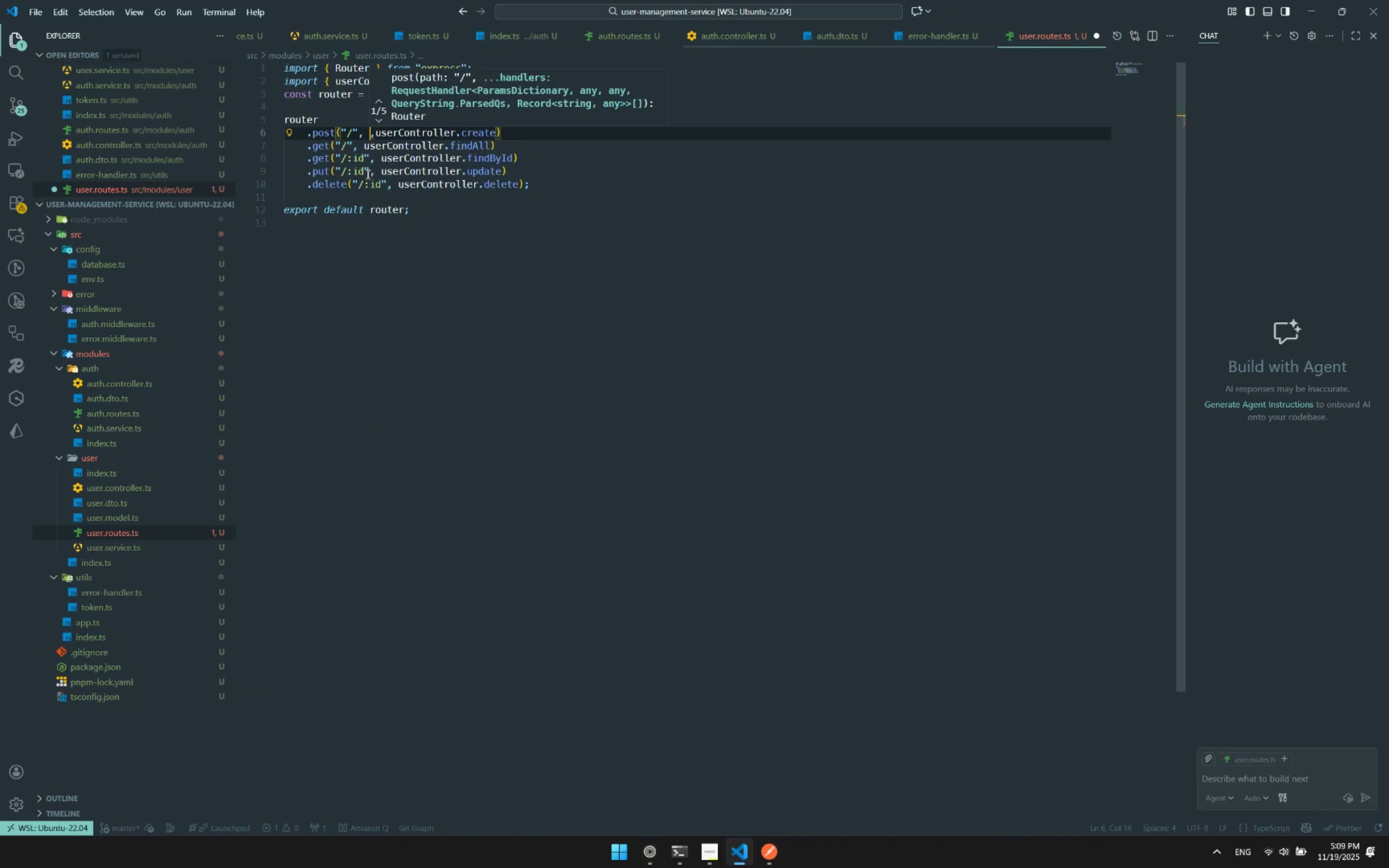 
type(auth)
 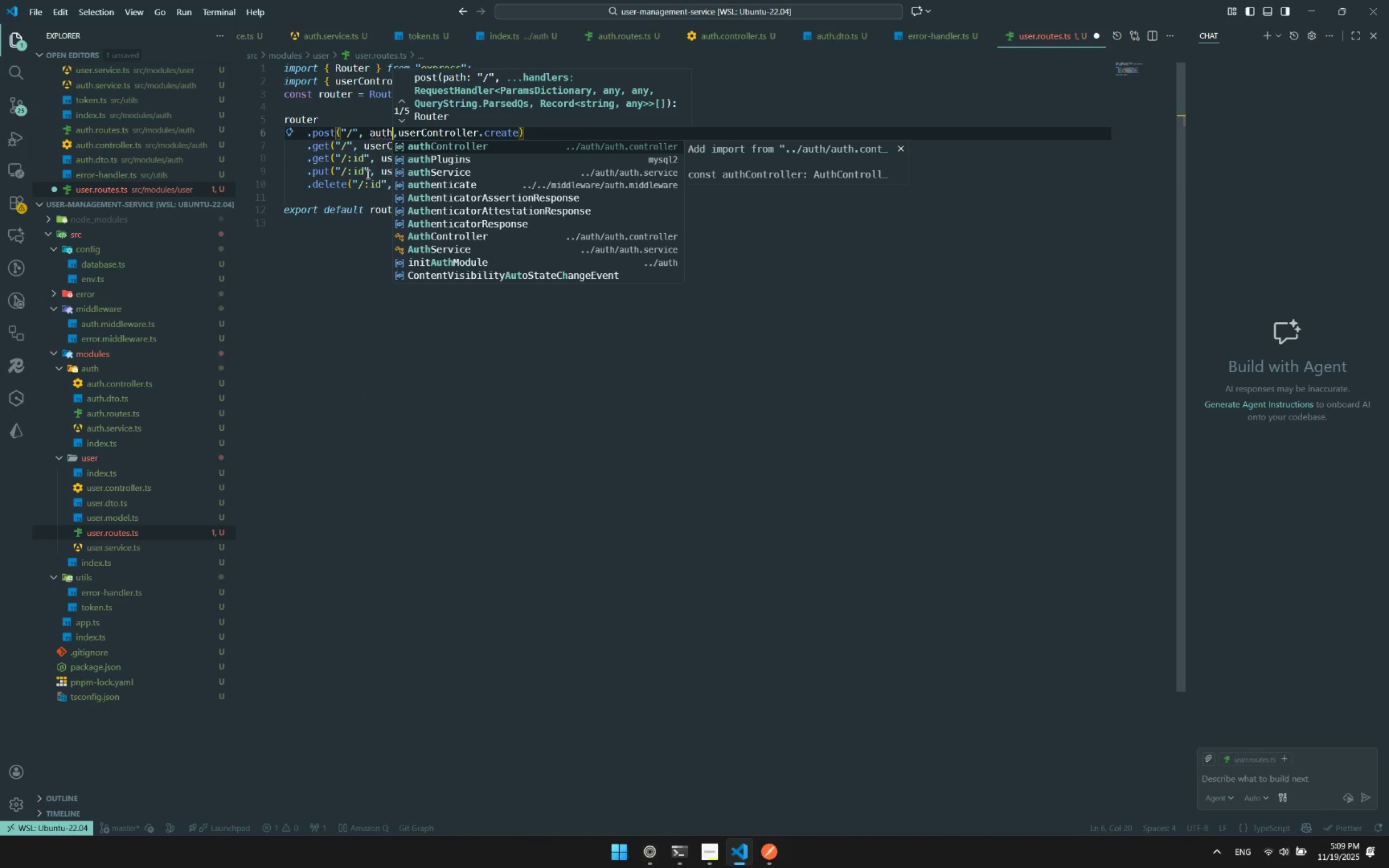 
key(ArrowDown)
 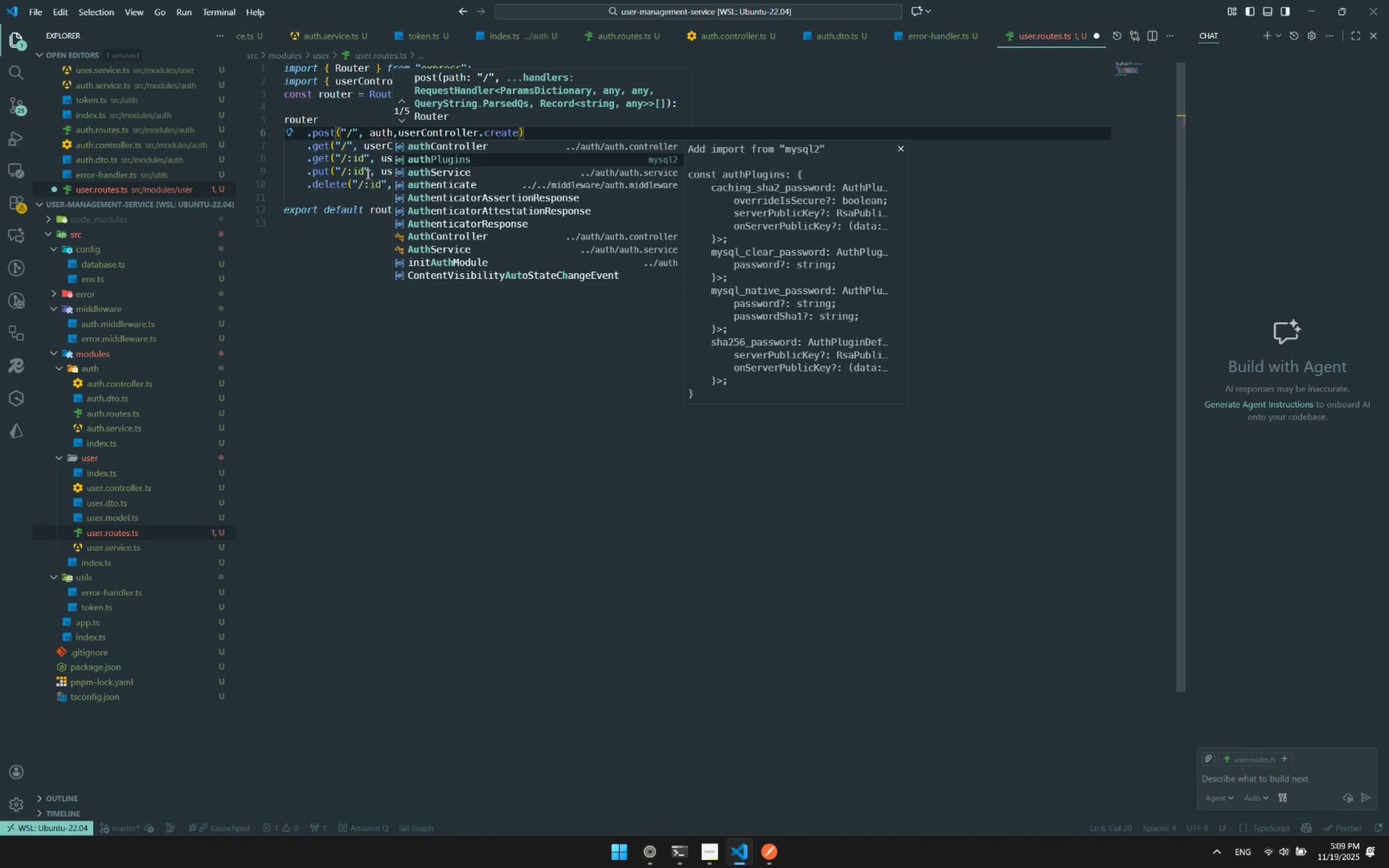 
key(ArrowDown)
 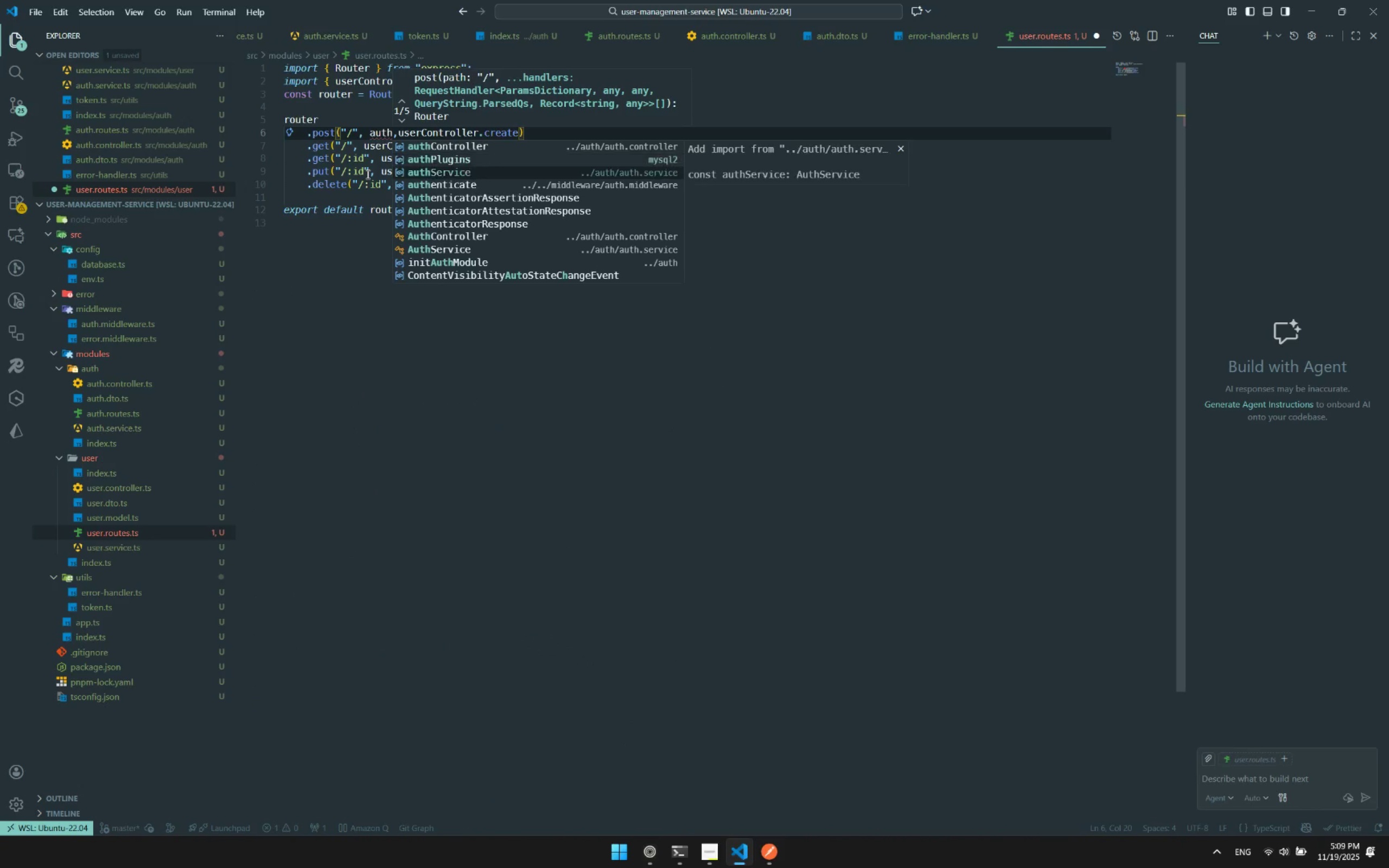 
key(ArrowDown)
 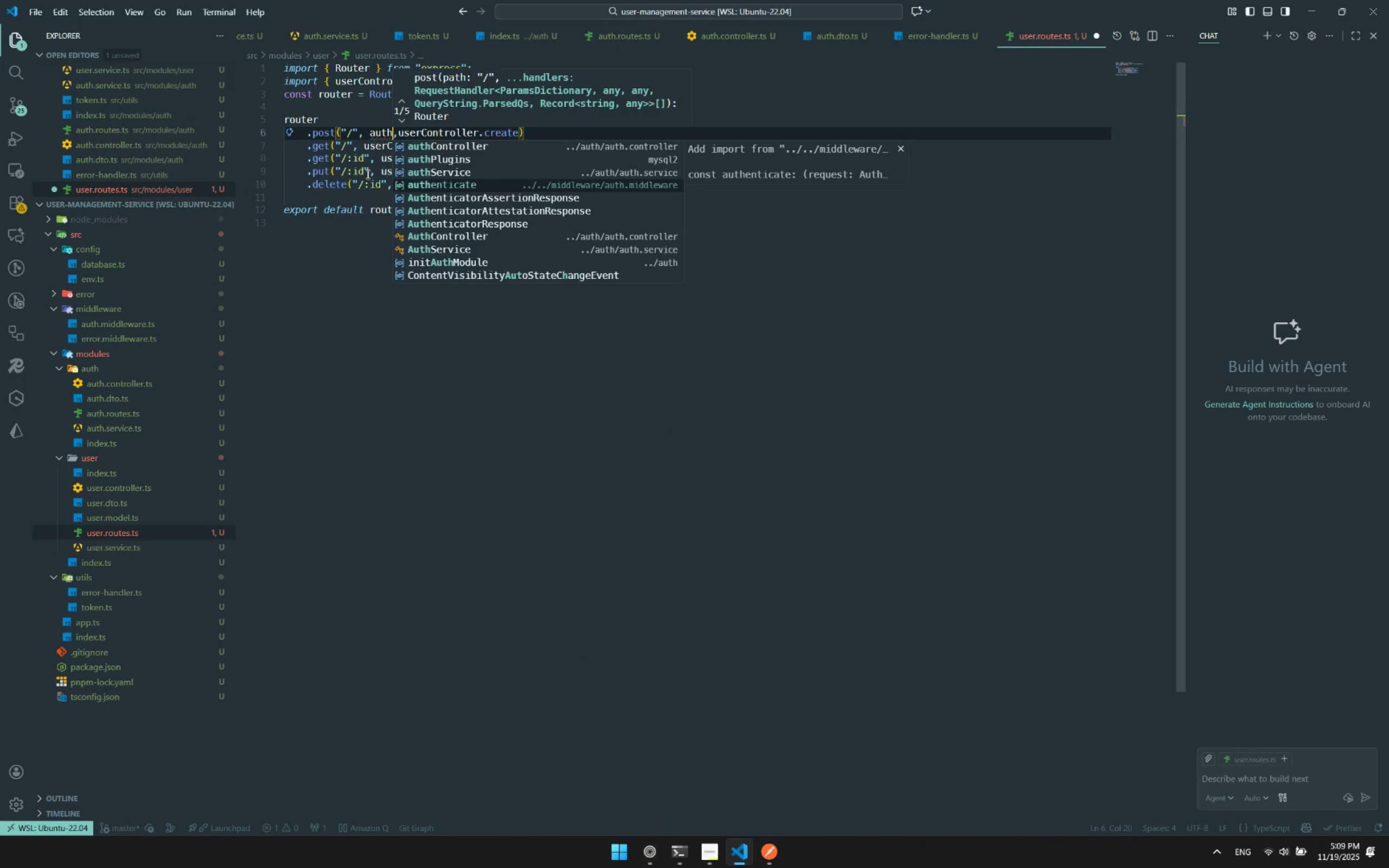 
key(Enter)
 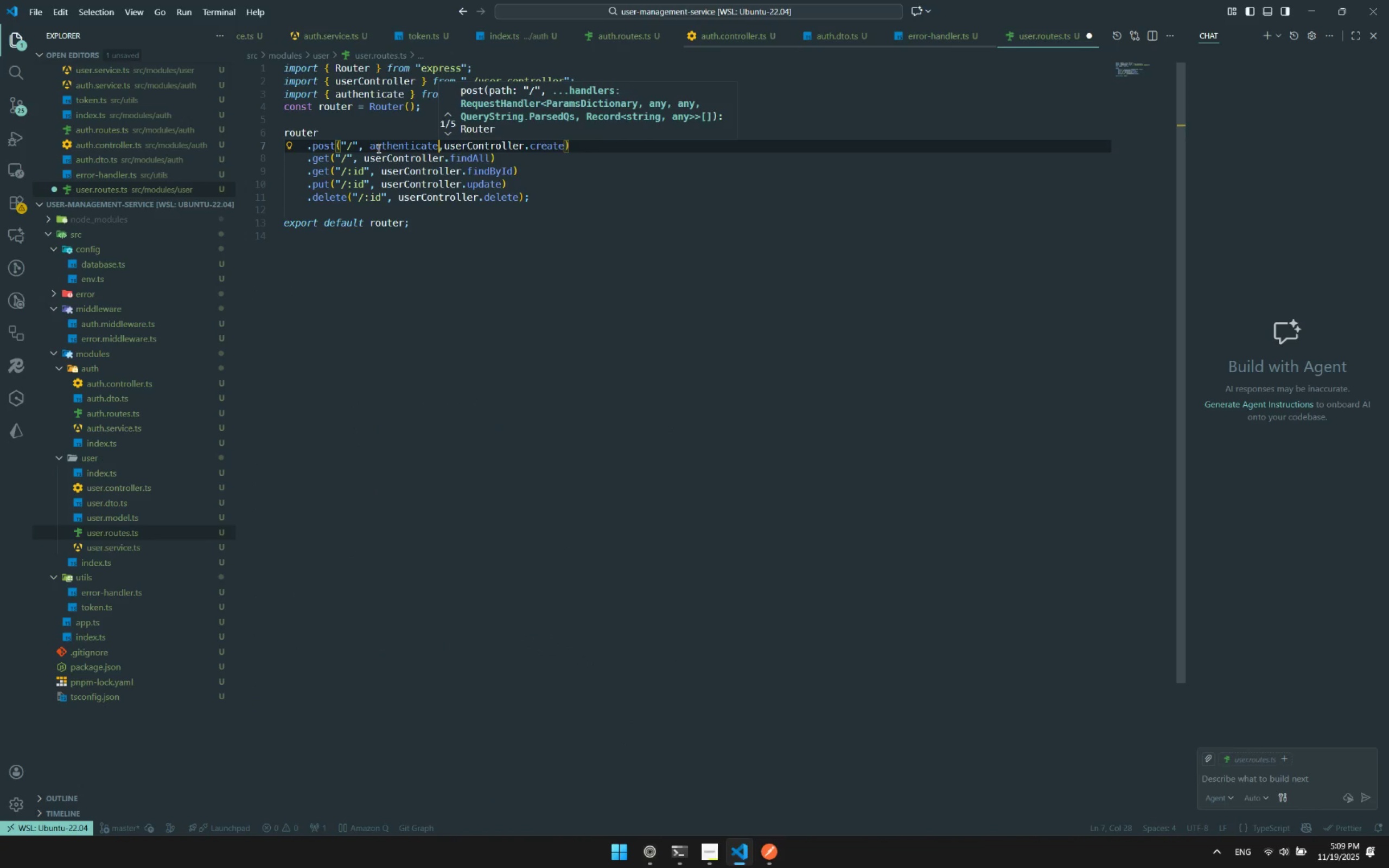 
double_click([382, 138])
 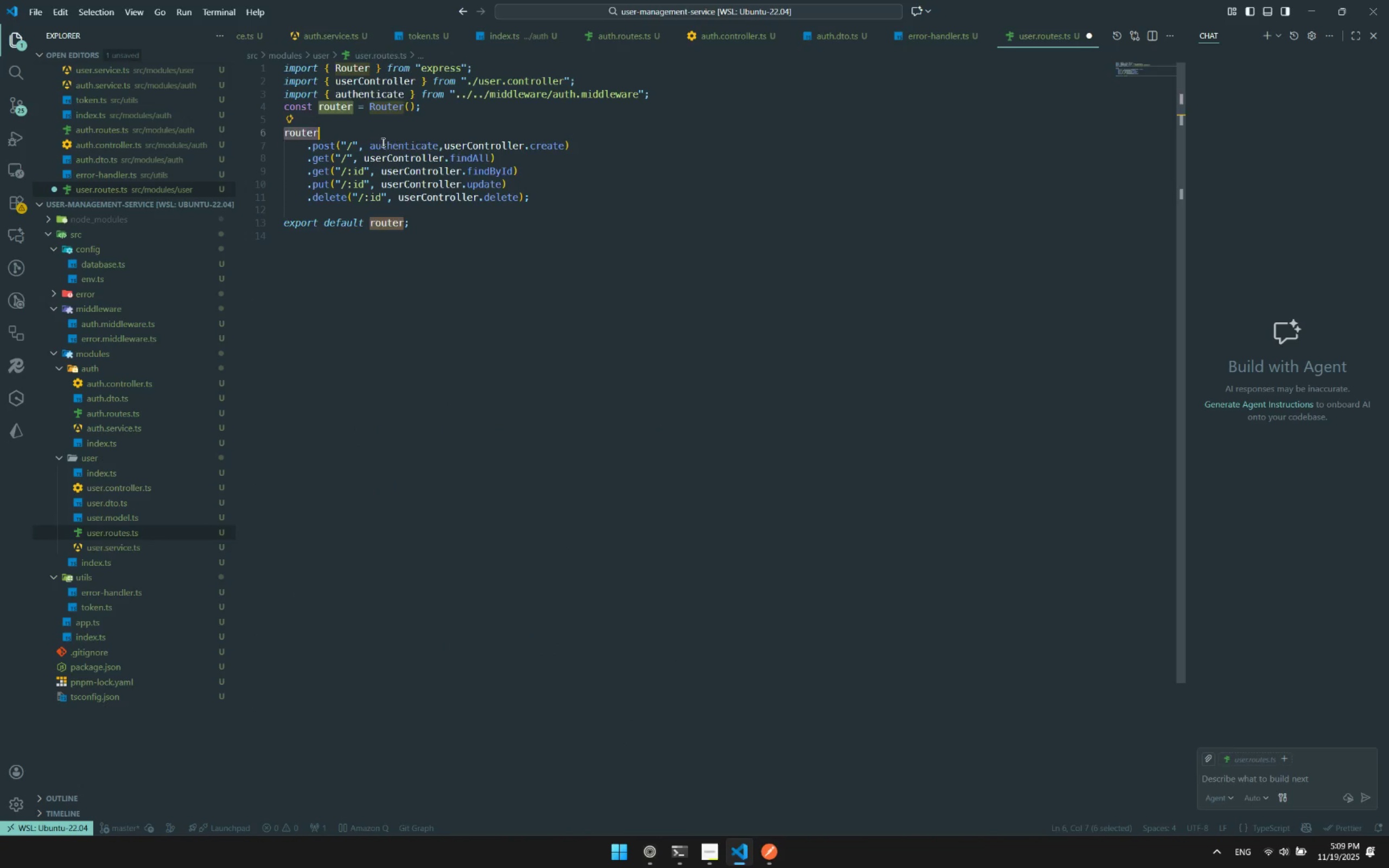 
triple_click([382, 142])
 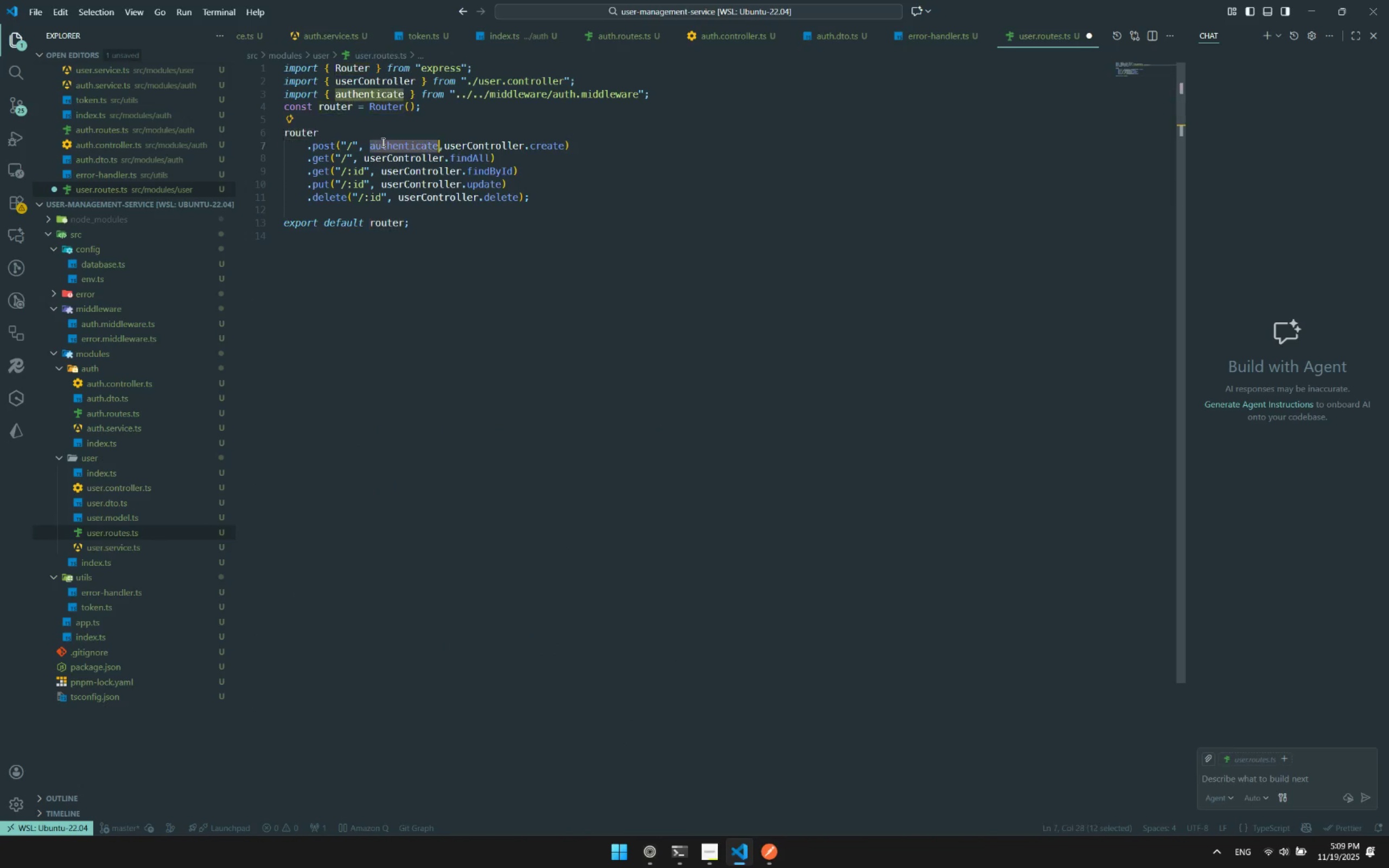 
triple_click([382, 142])
 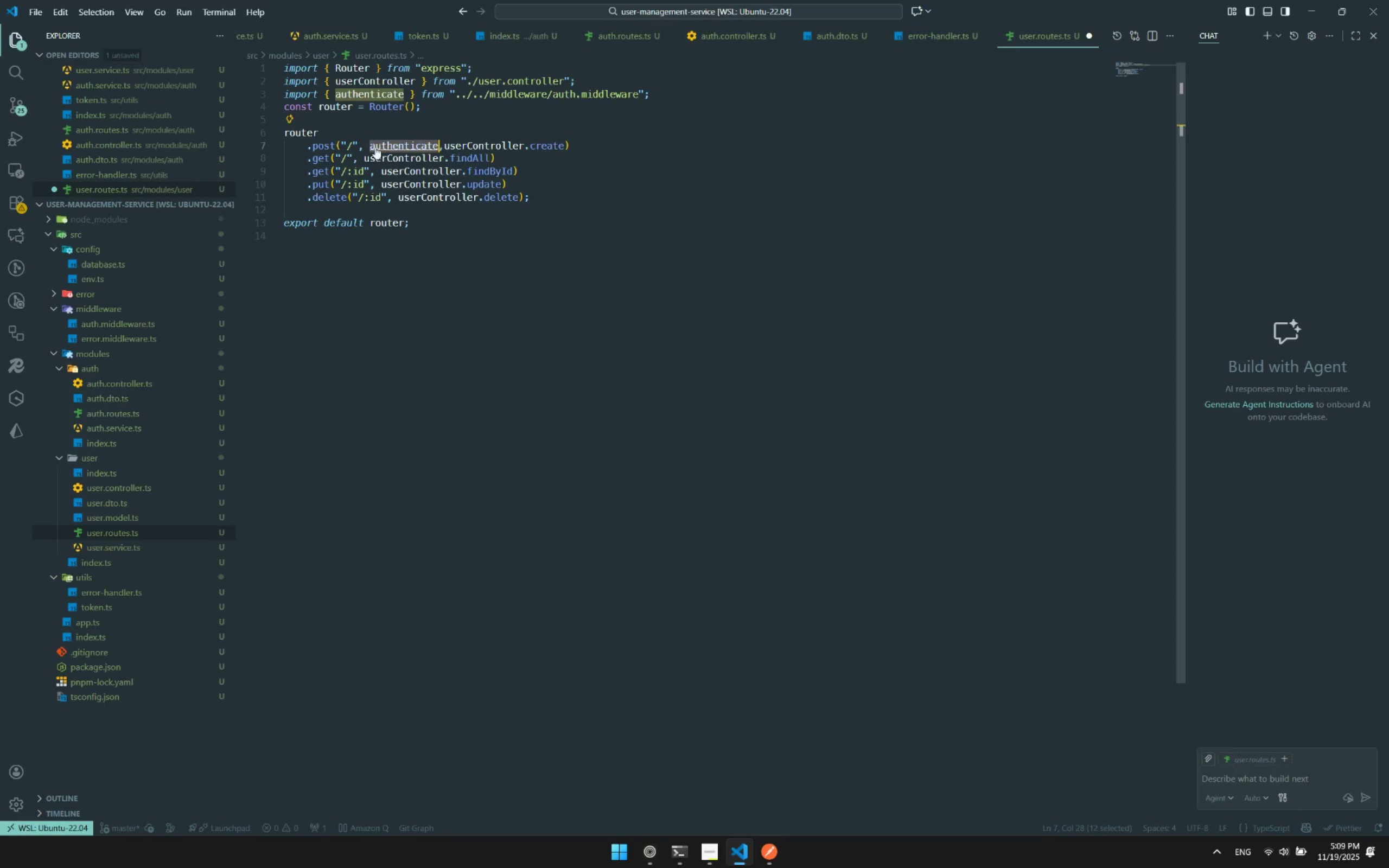 
key(Control+ControlLeft)
 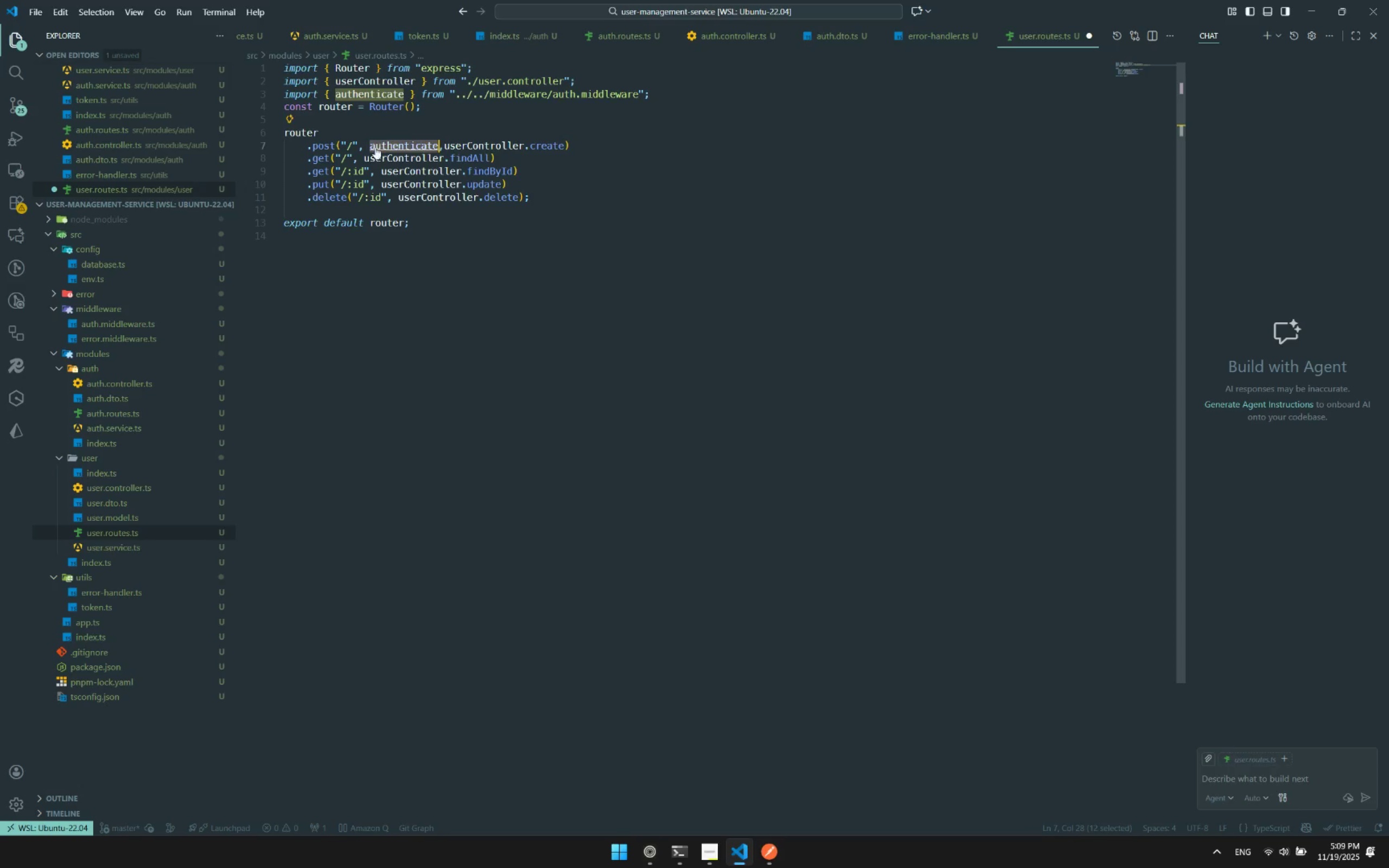 
key(Control+C)
 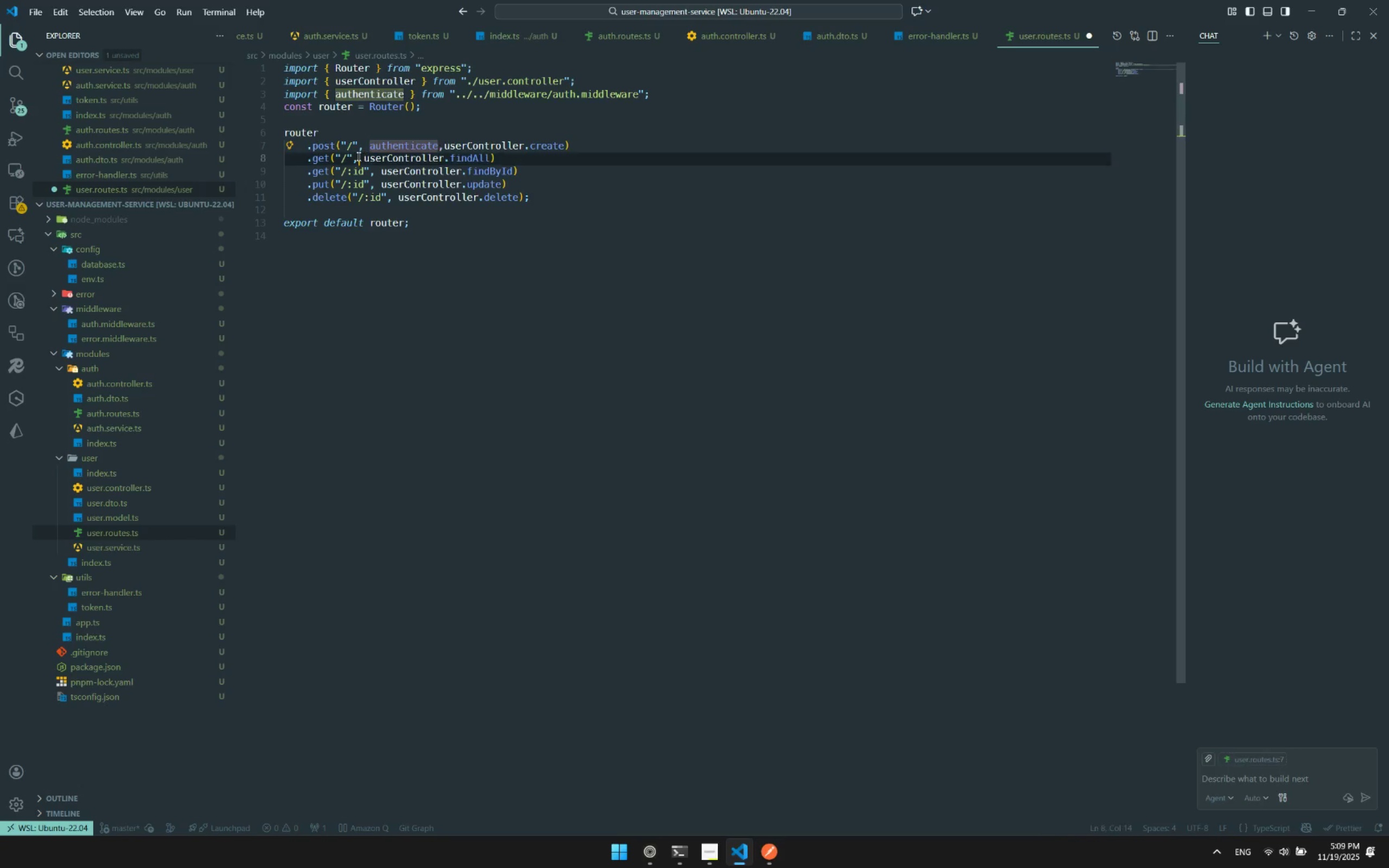 
left_click([358, 156])
 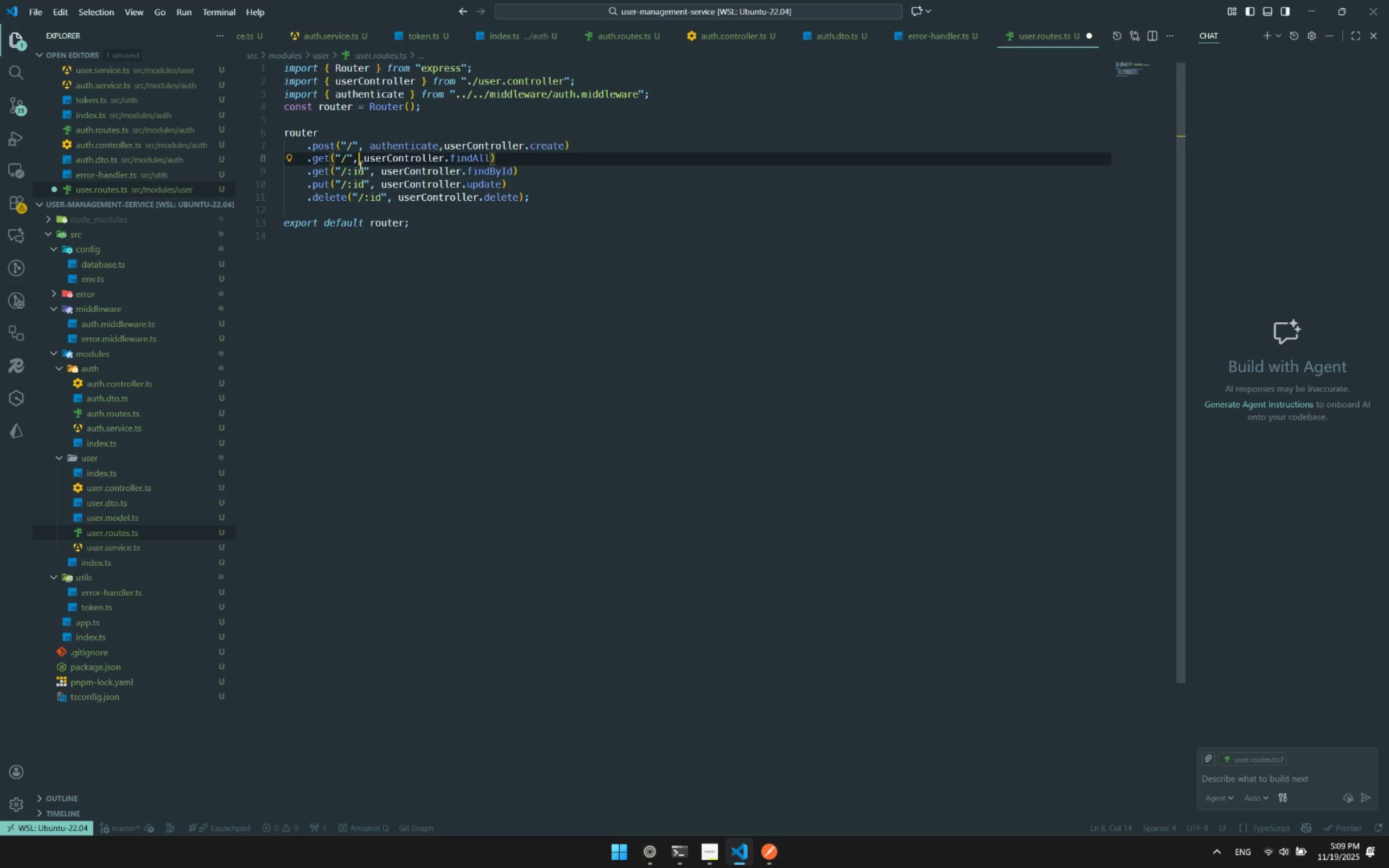 
key(Control+ControlLeft)
 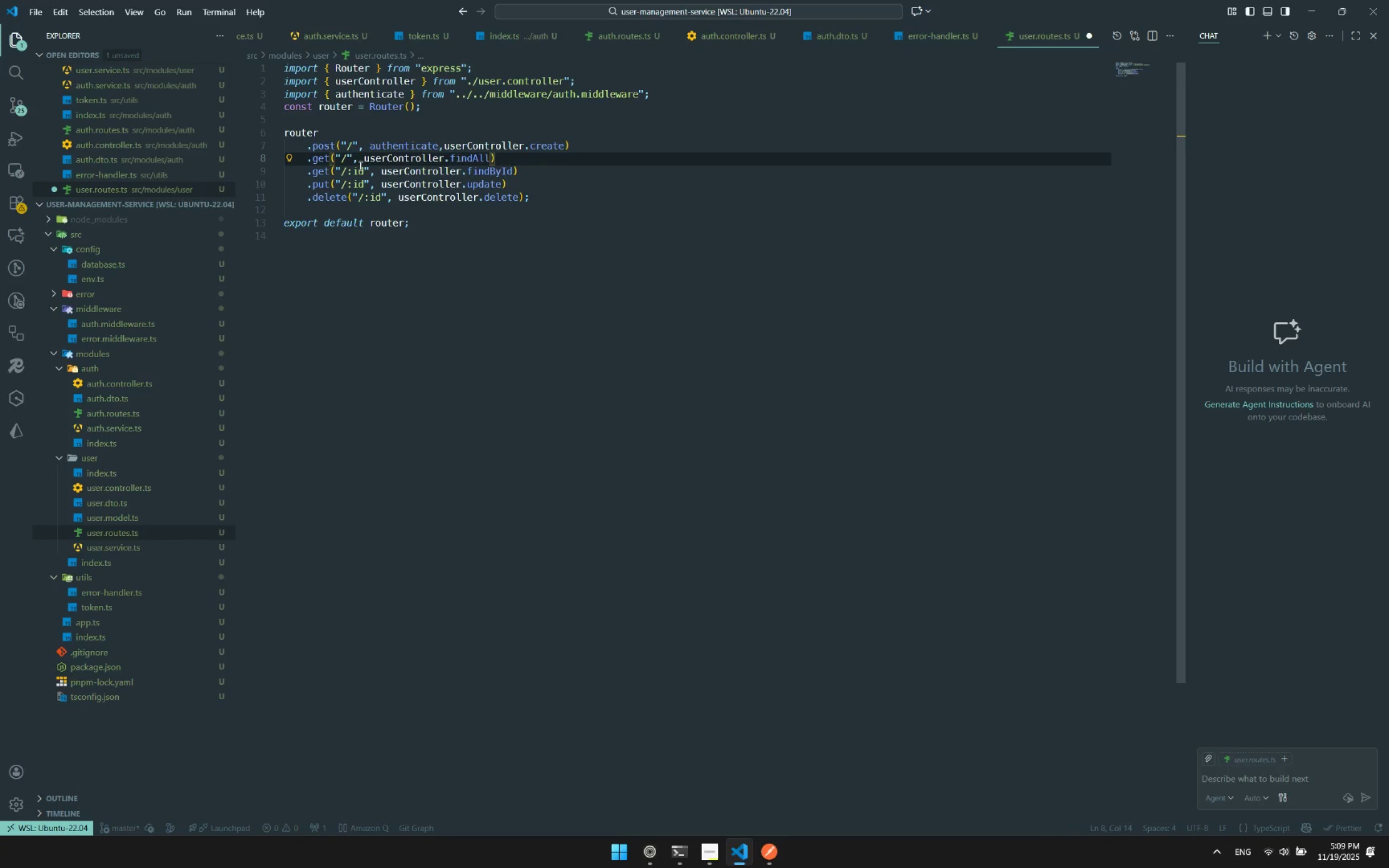 
key(Control+V)
 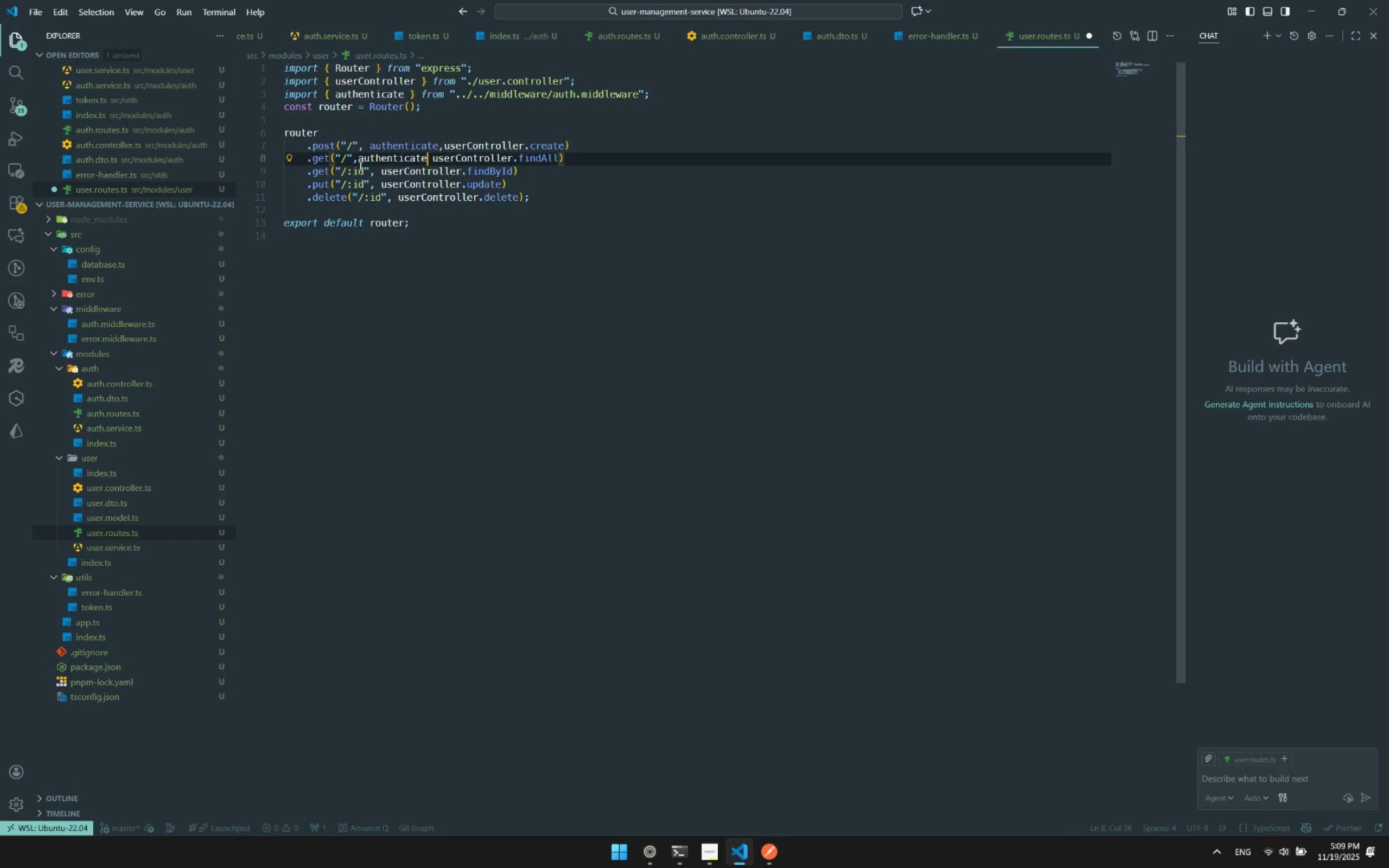 
key(Comma)
 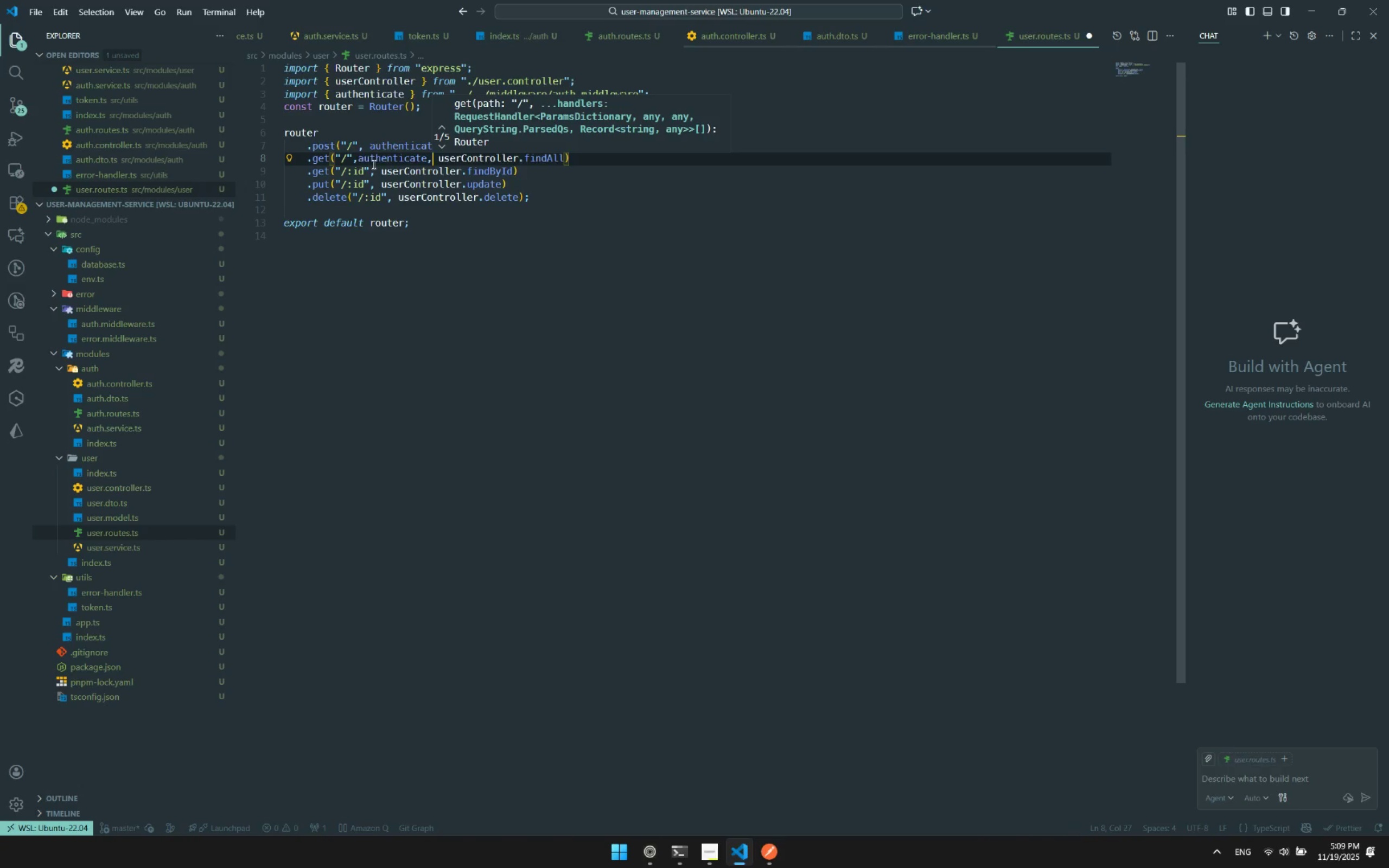 
left_click([375, 165])
 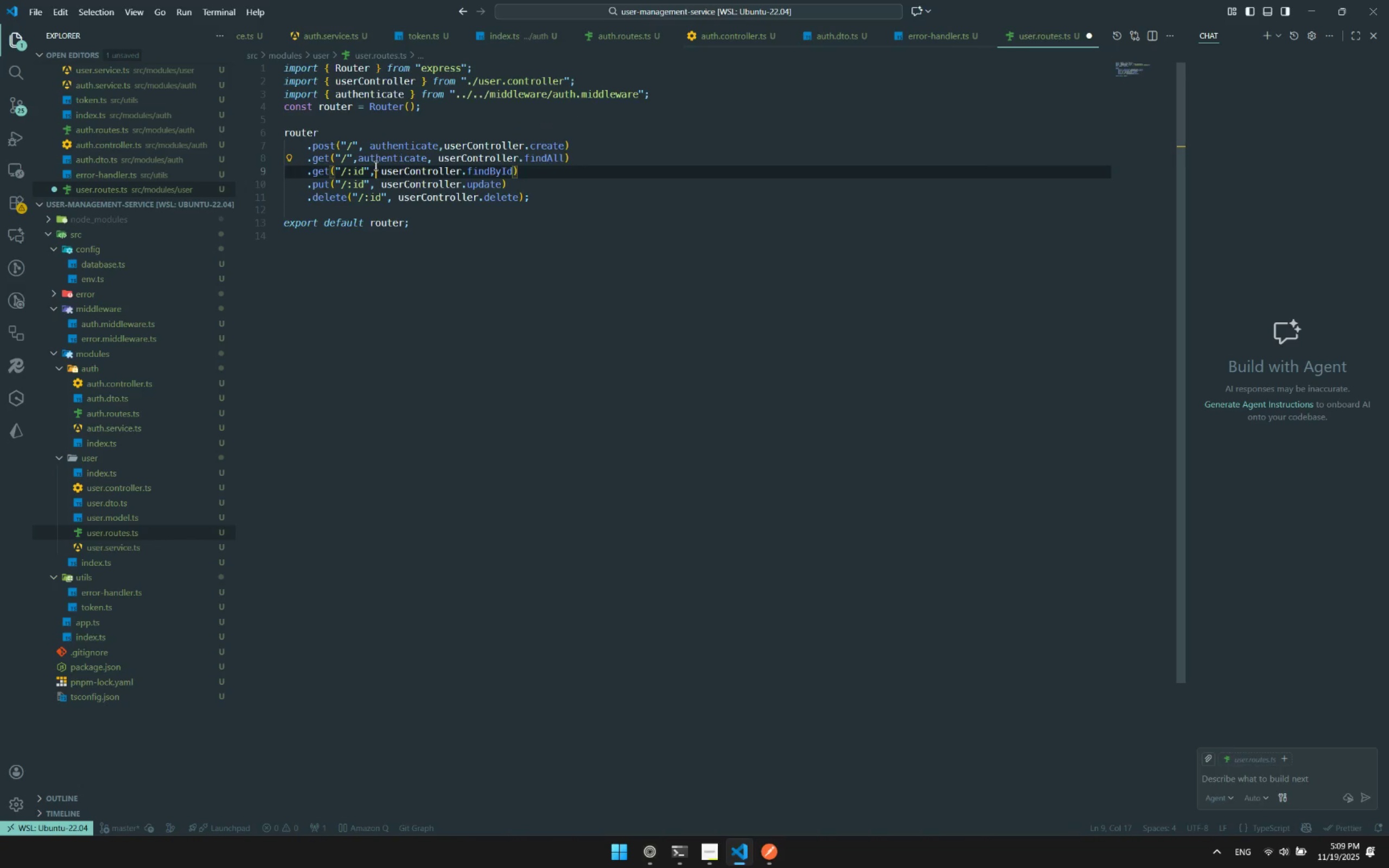 
key(Control+ControlLeft)
 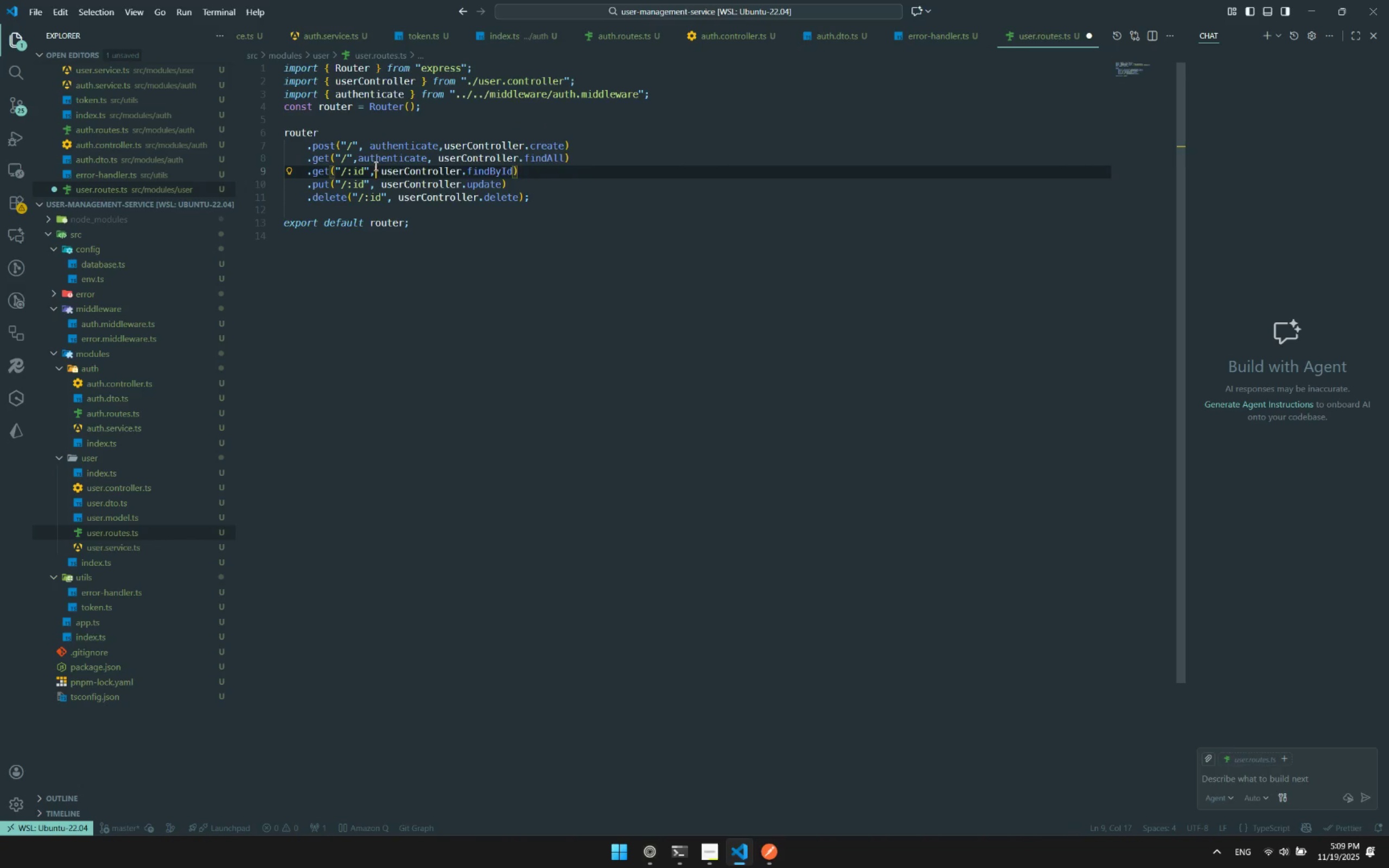 
key(Control+V)
 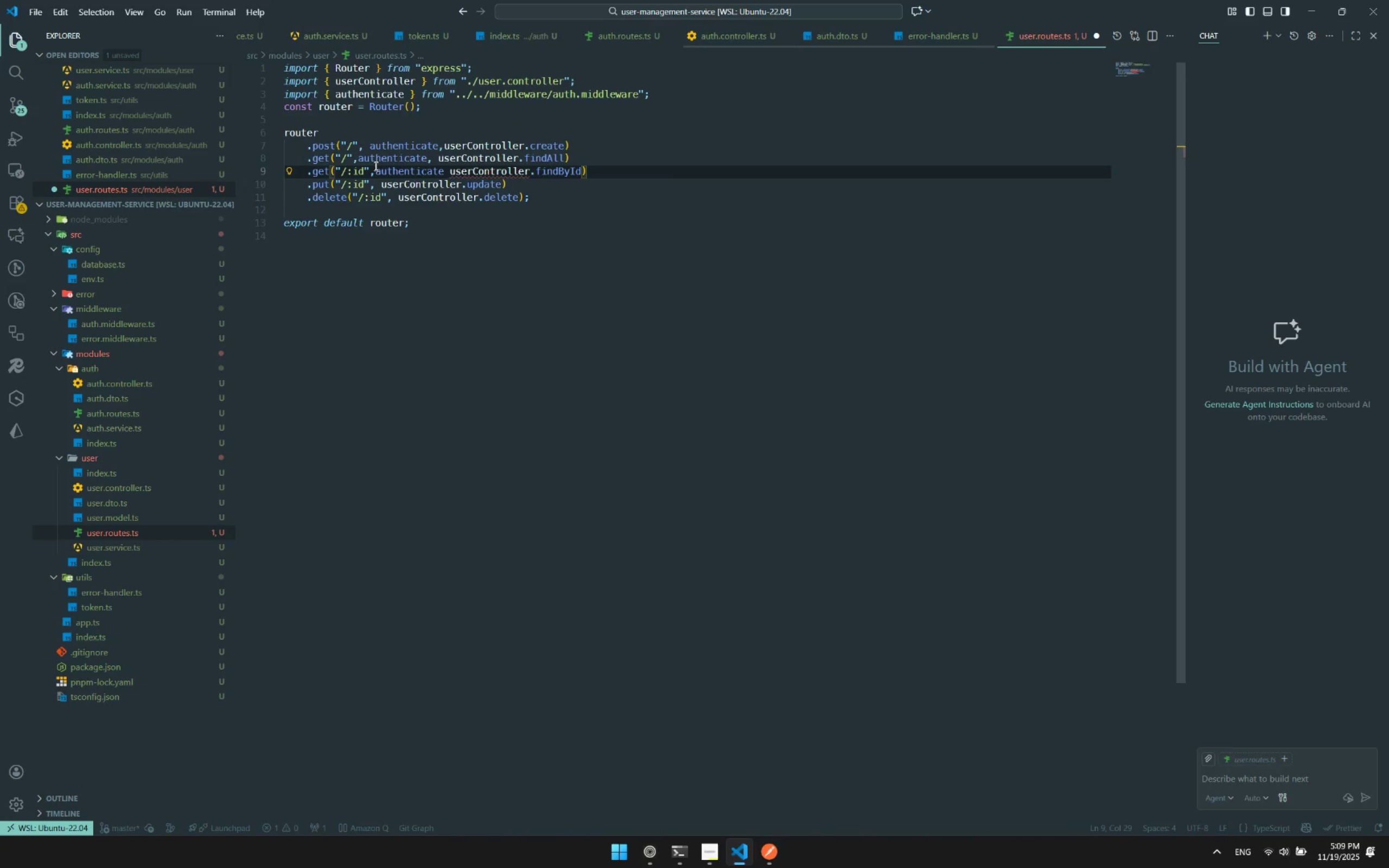 
key(Comma)
 